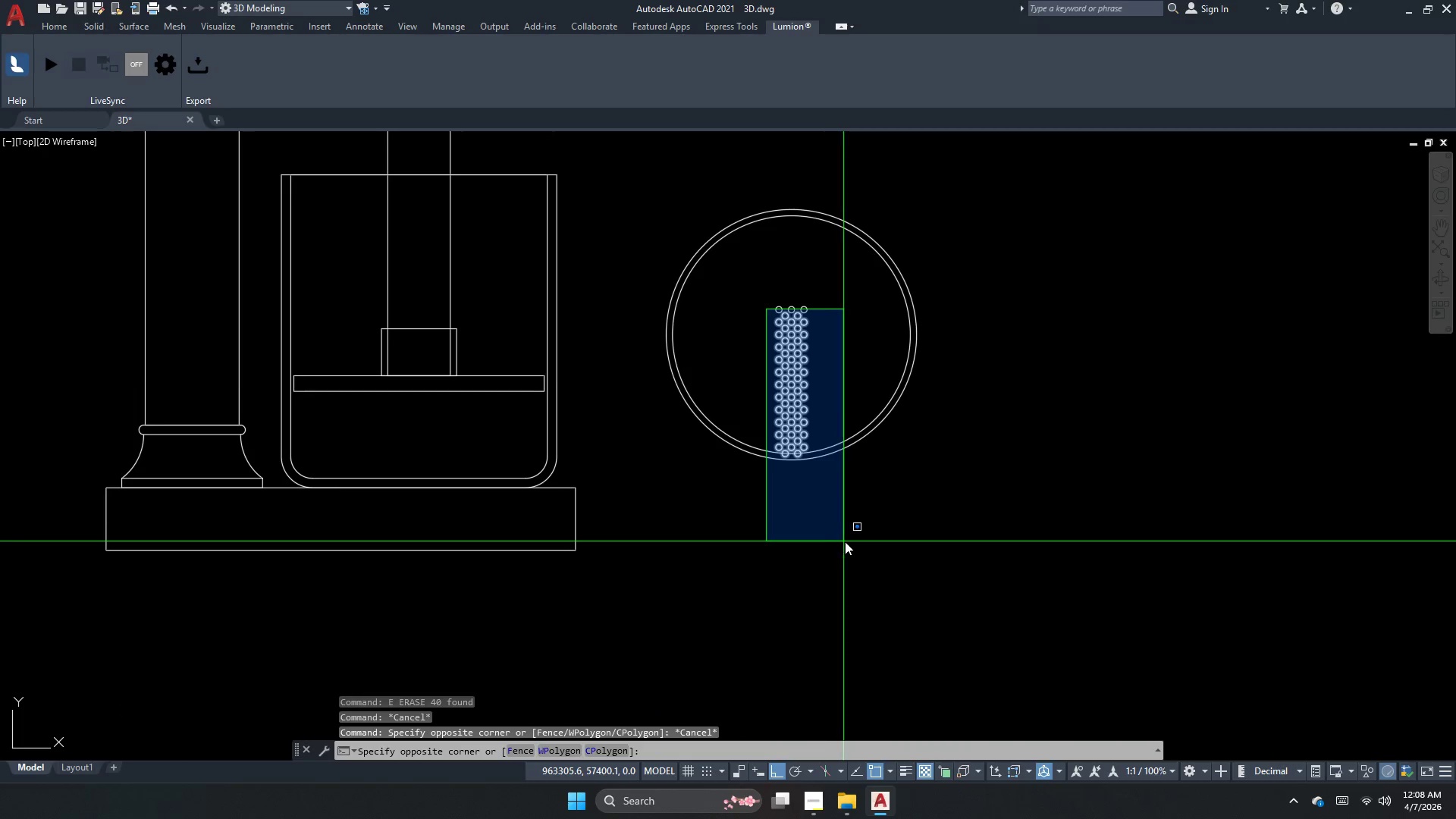 
scroll: coordinate [791, 293], scroll_direction: up, amount: 4.0
 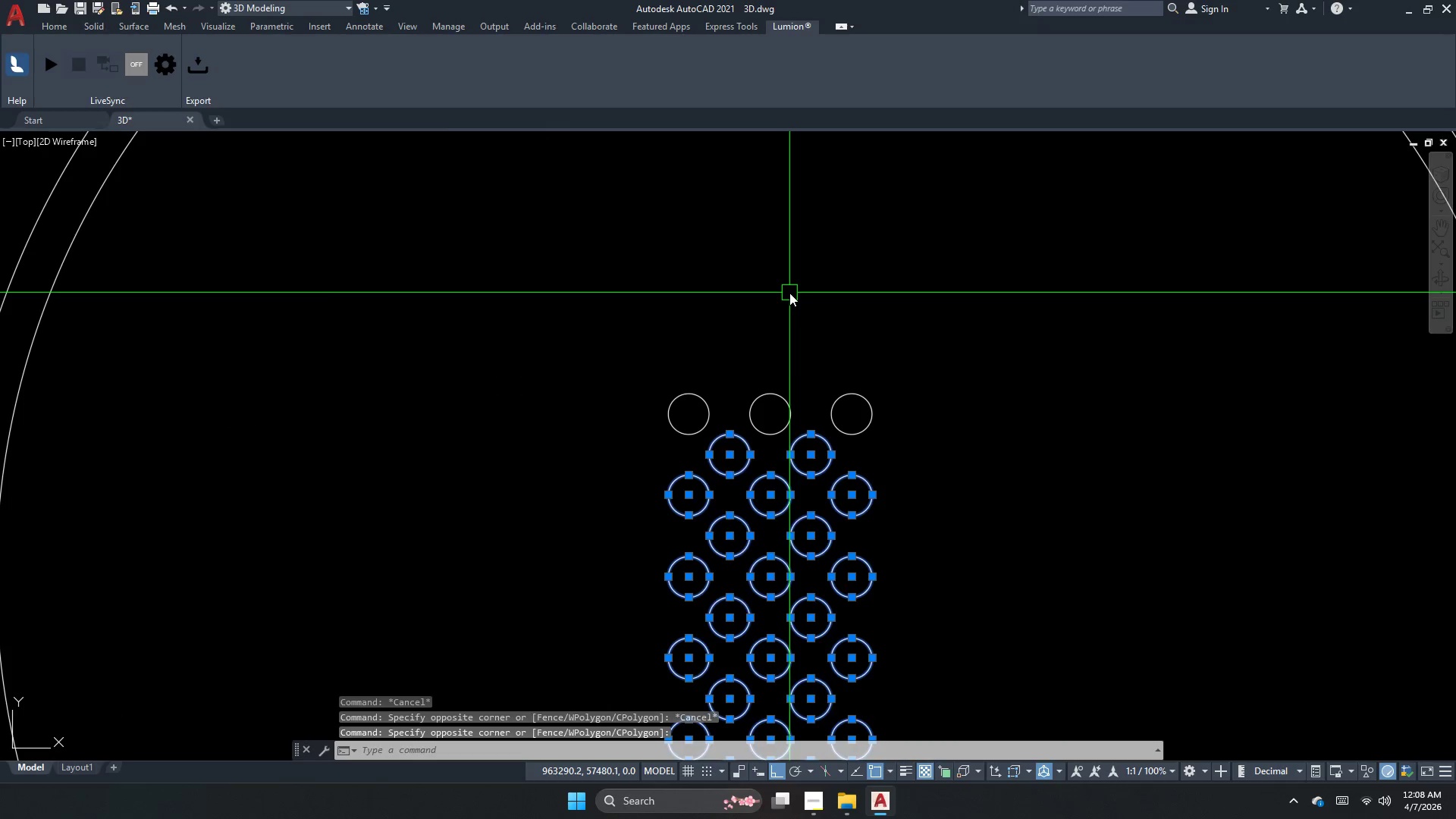 
type(mi )
 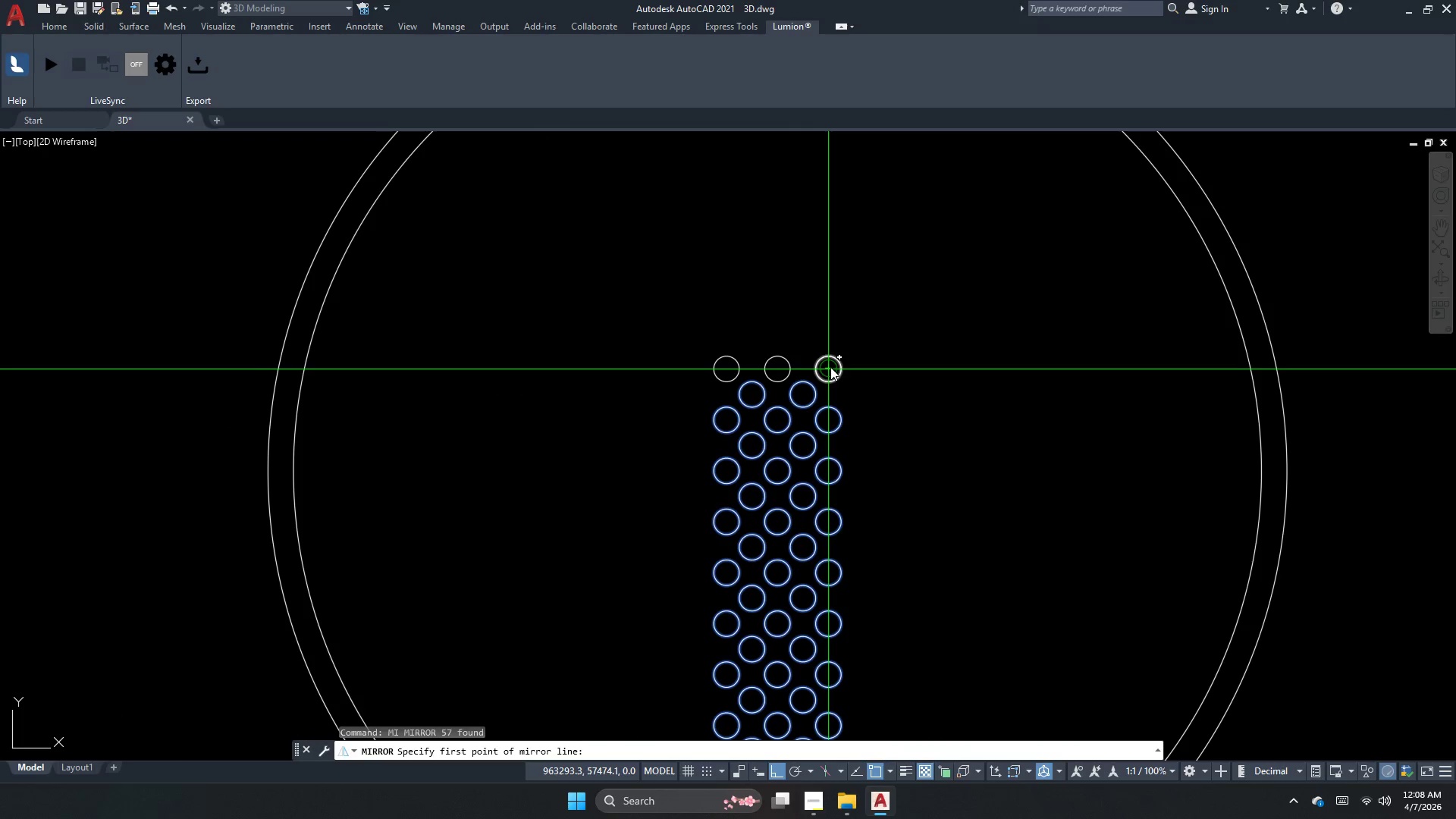 
scroll: coordinate [789, 293], scroll_direction: down, amount: 1.0
 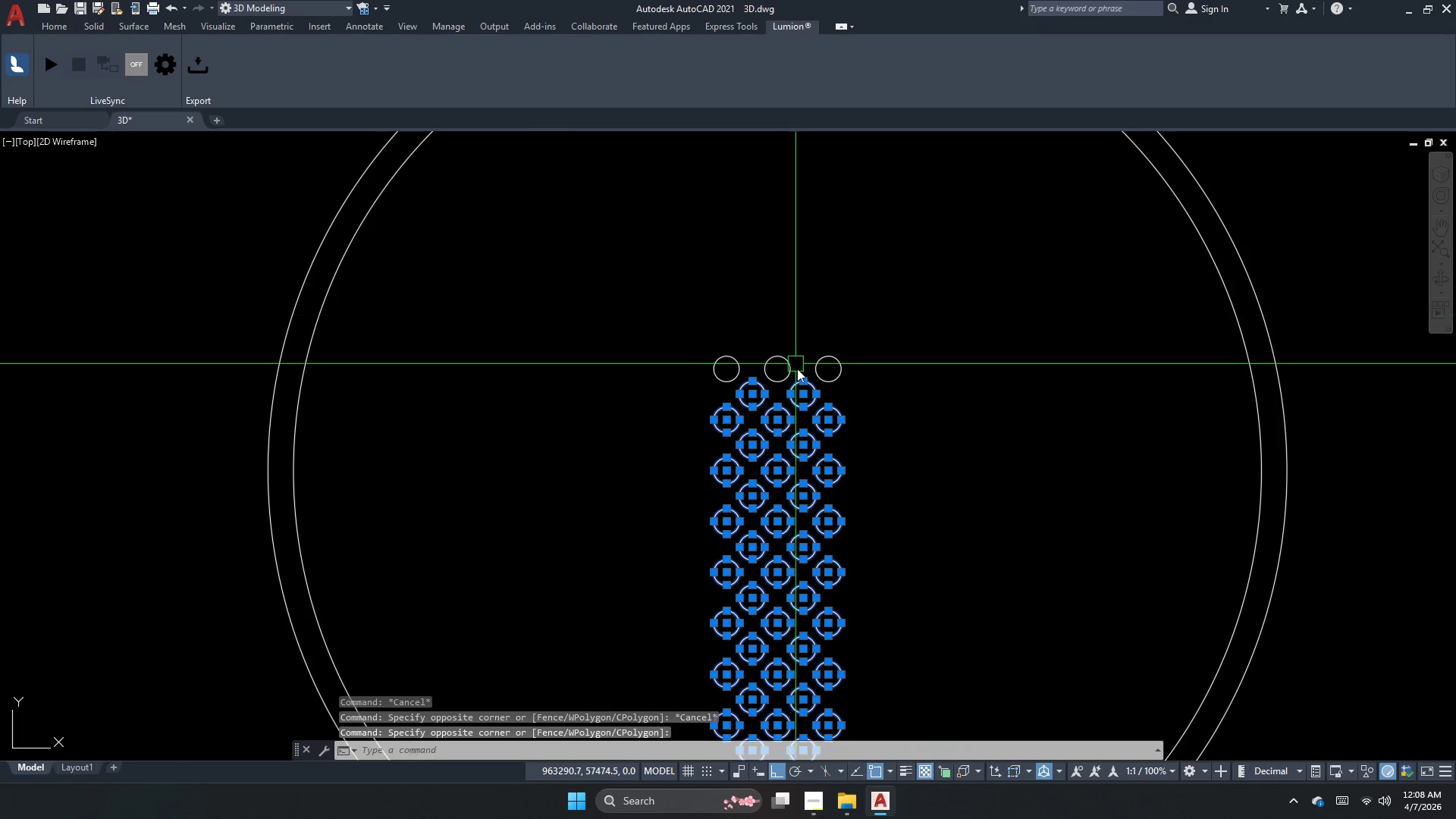 
left_click_drag(start_coordinate=[829, 368], to_coordinate=[833, 367])
 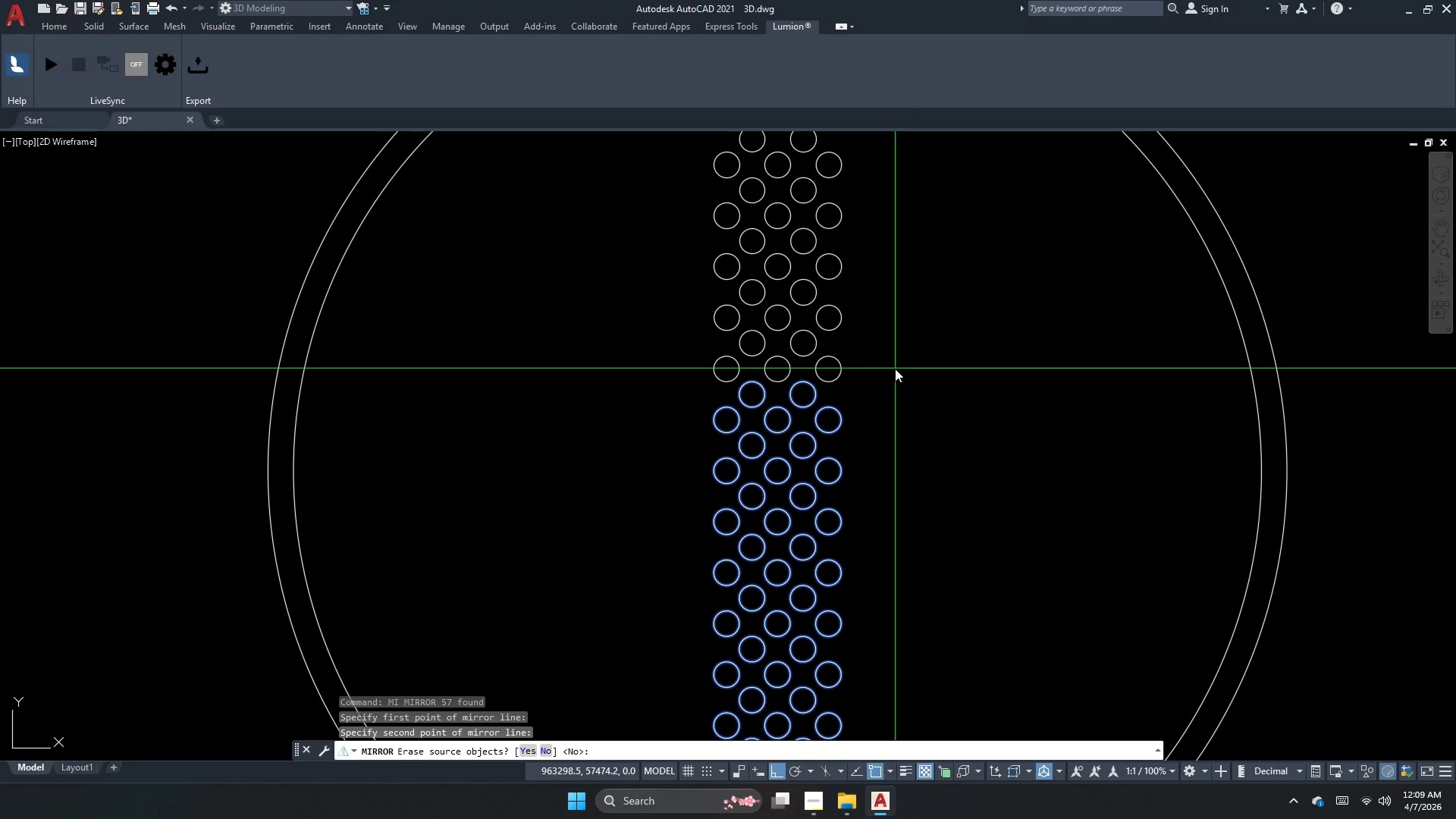 
key(N)
 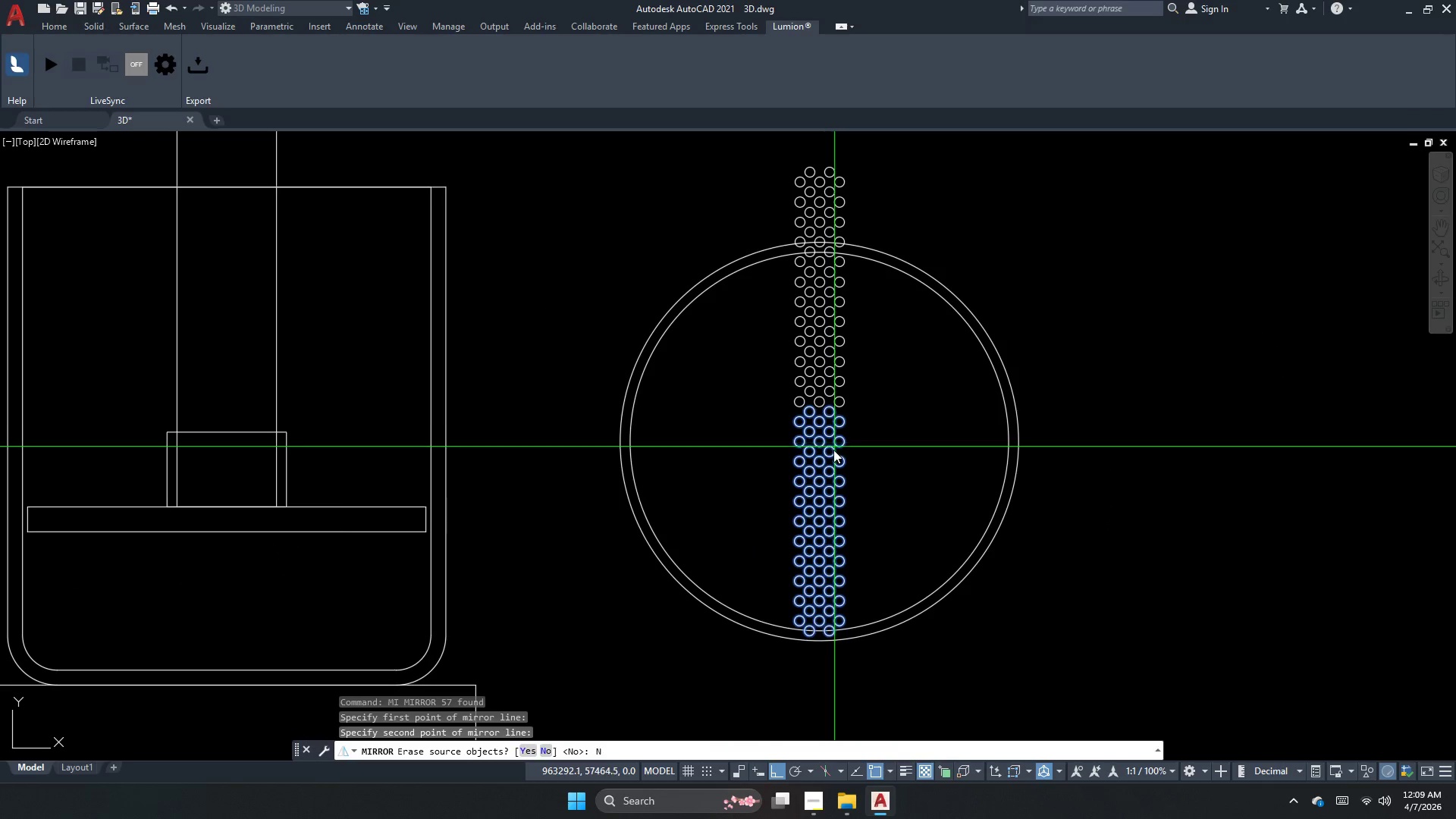 
scroll: coordinate [839, 435], scroll_direction: down, amount: 2.0
 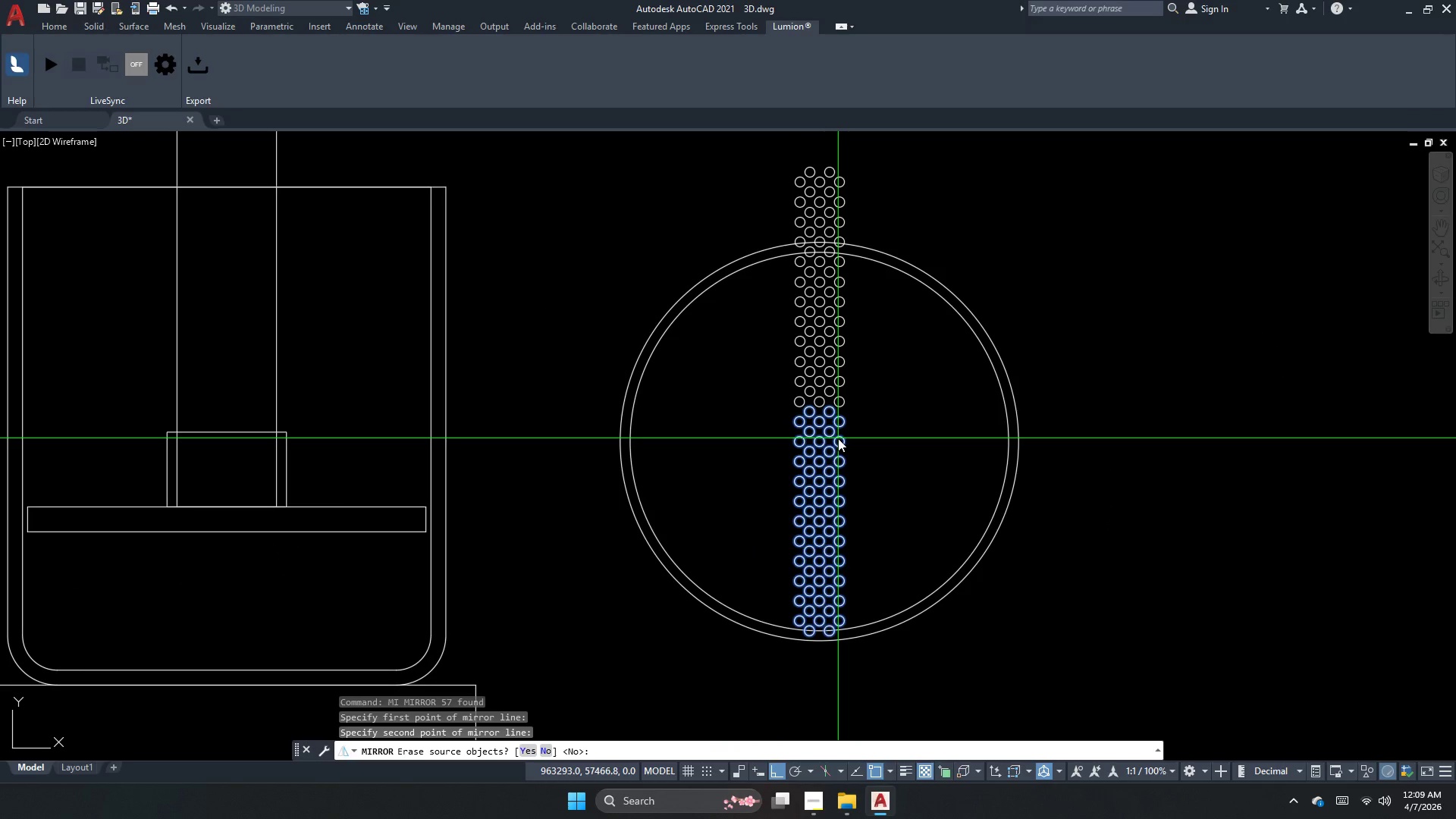 
key(Space)
 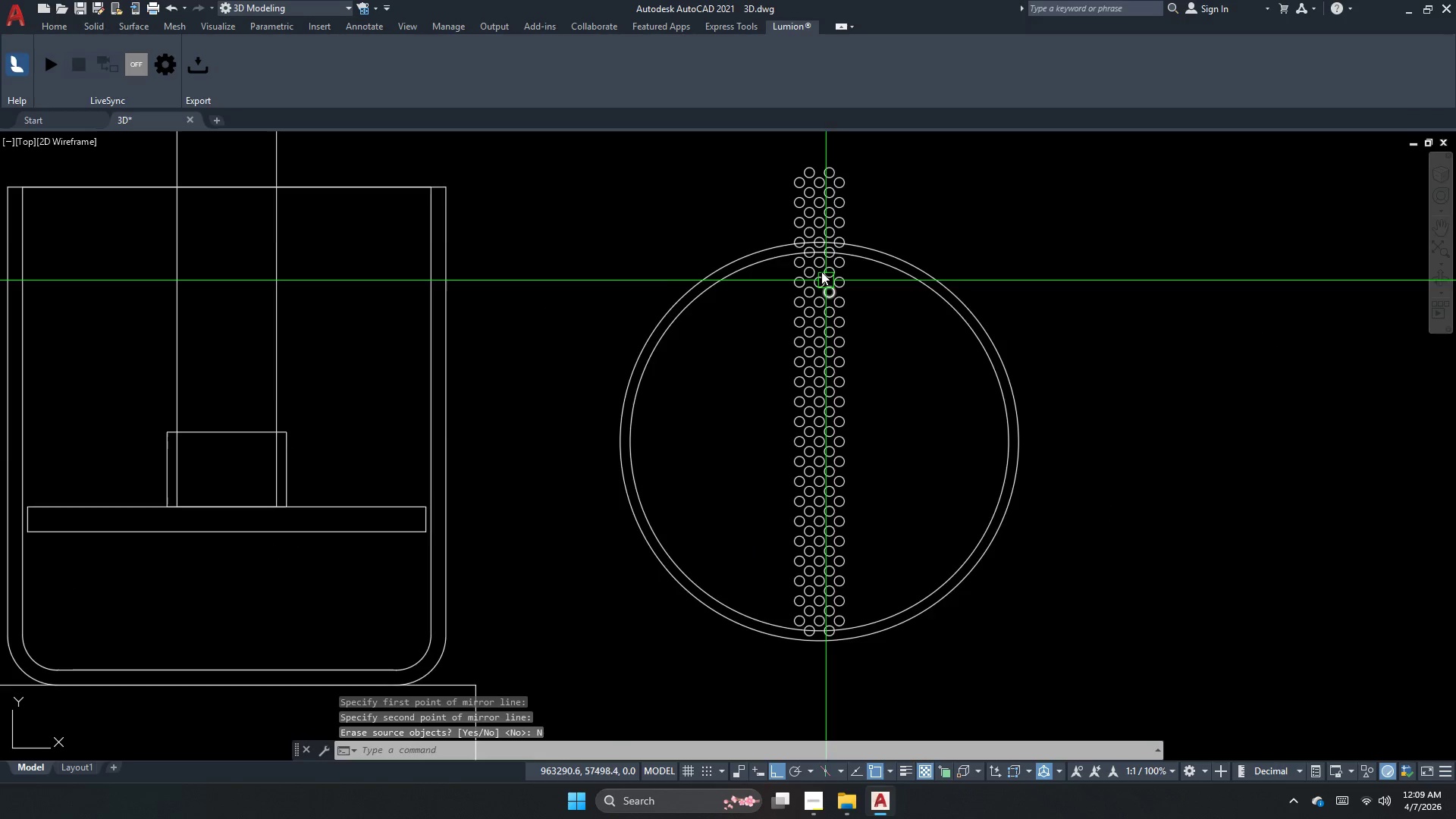 
scroll: coordinate [806, 221], scroll_direction: up, amount: 2.0
 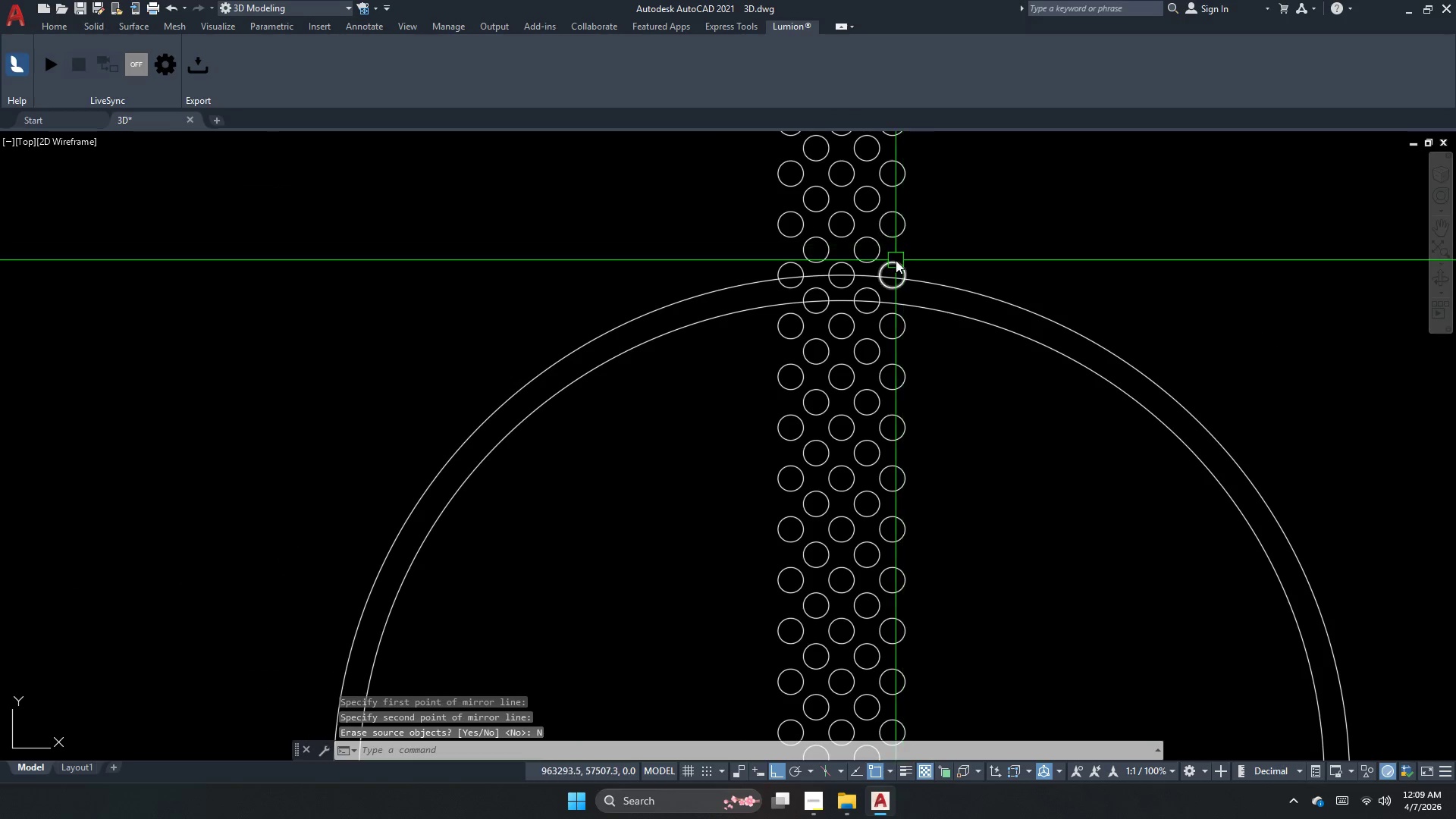 
left_click([890, 260])
 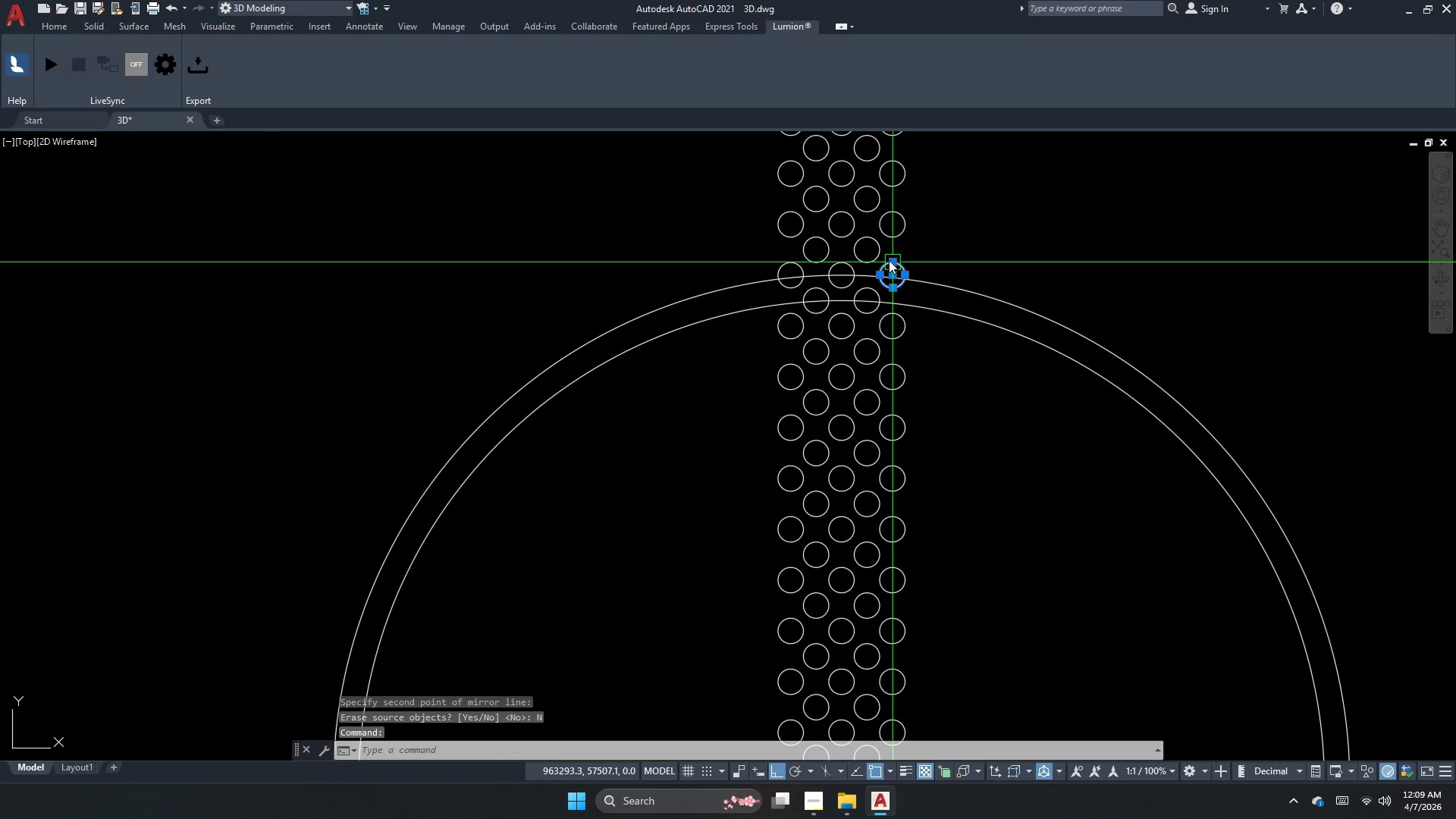 
key(Space)
 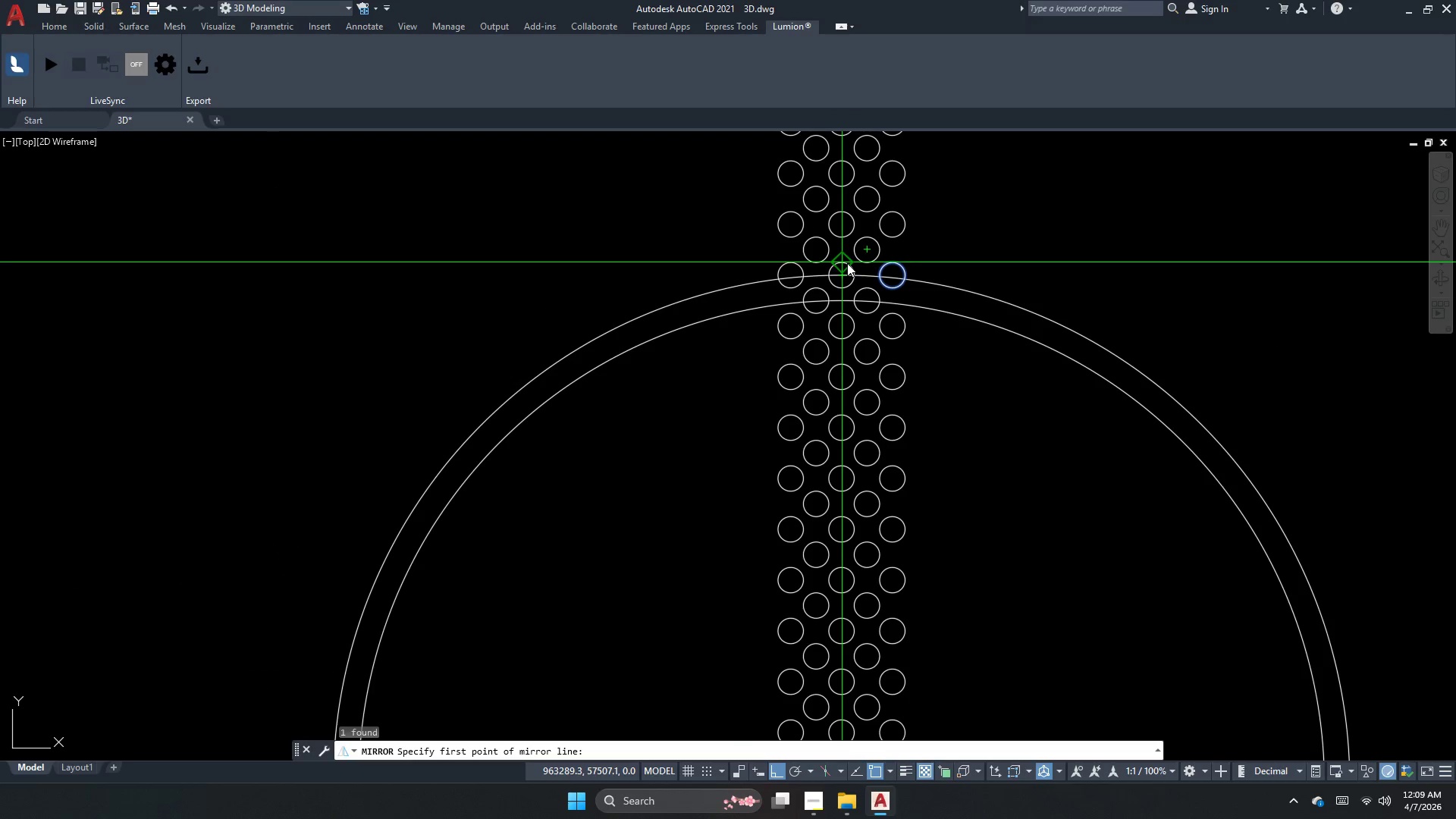 
left_click([847, 263])
 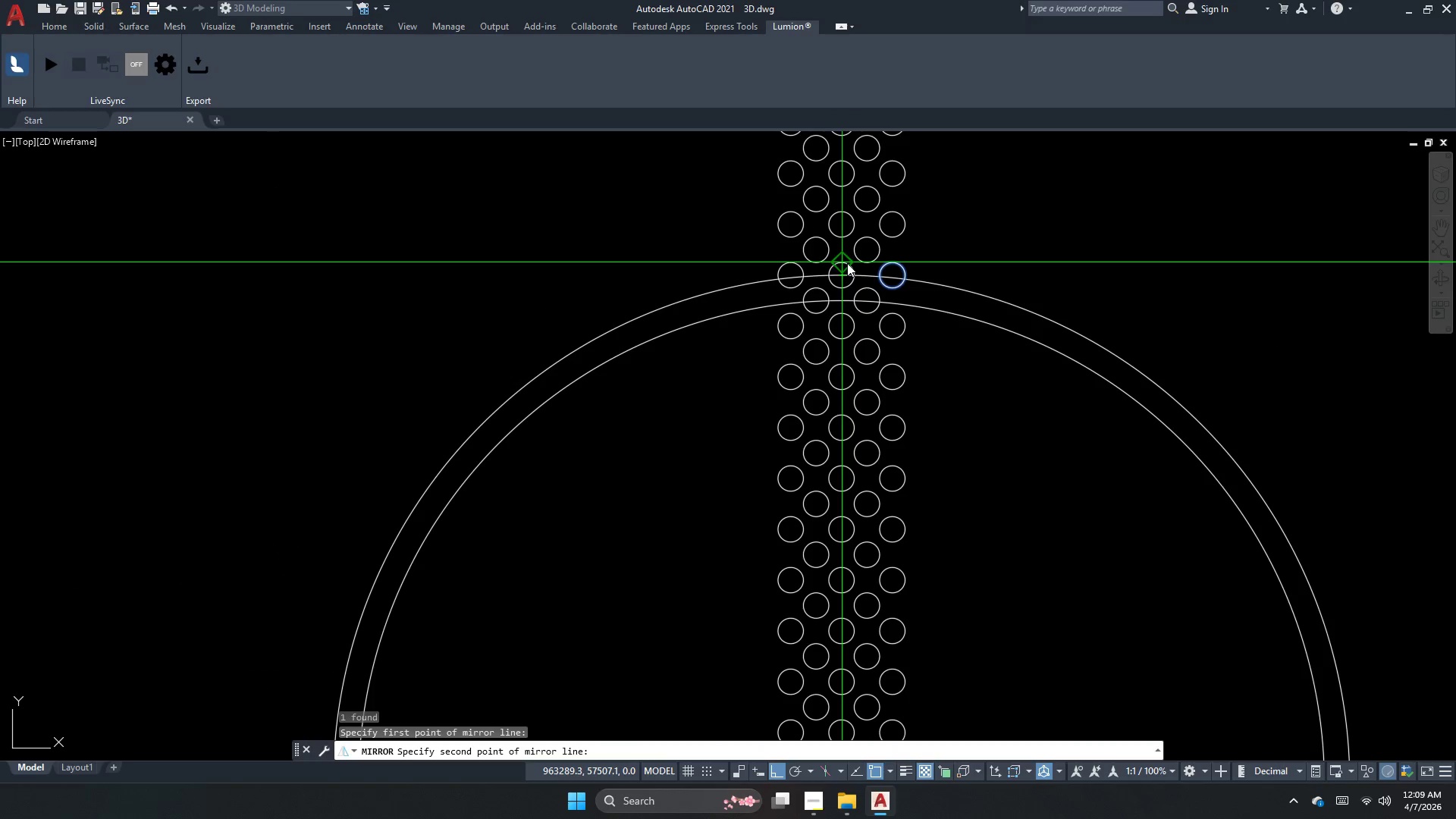 
key(Escape)
 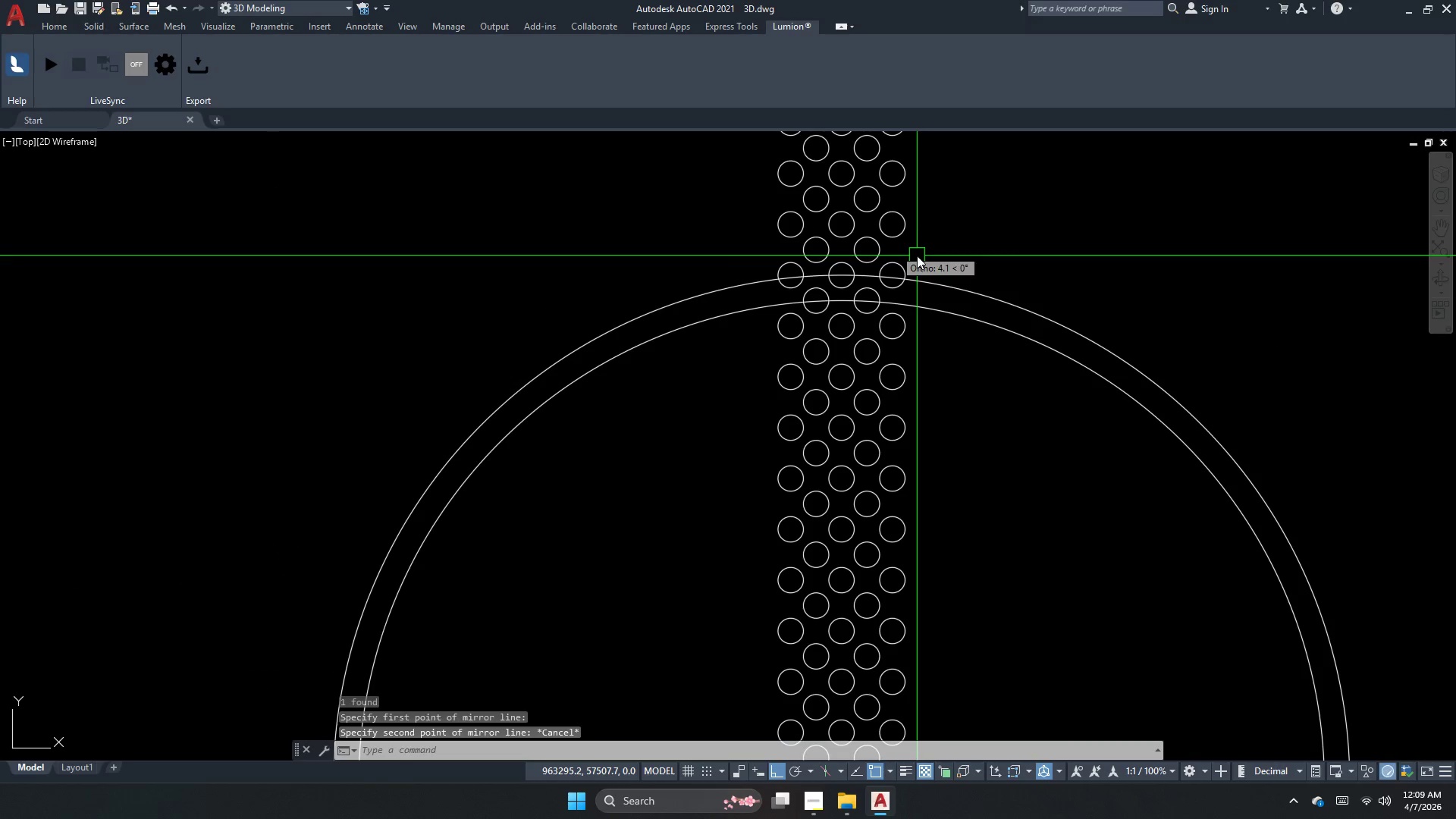 
key(Escape)
 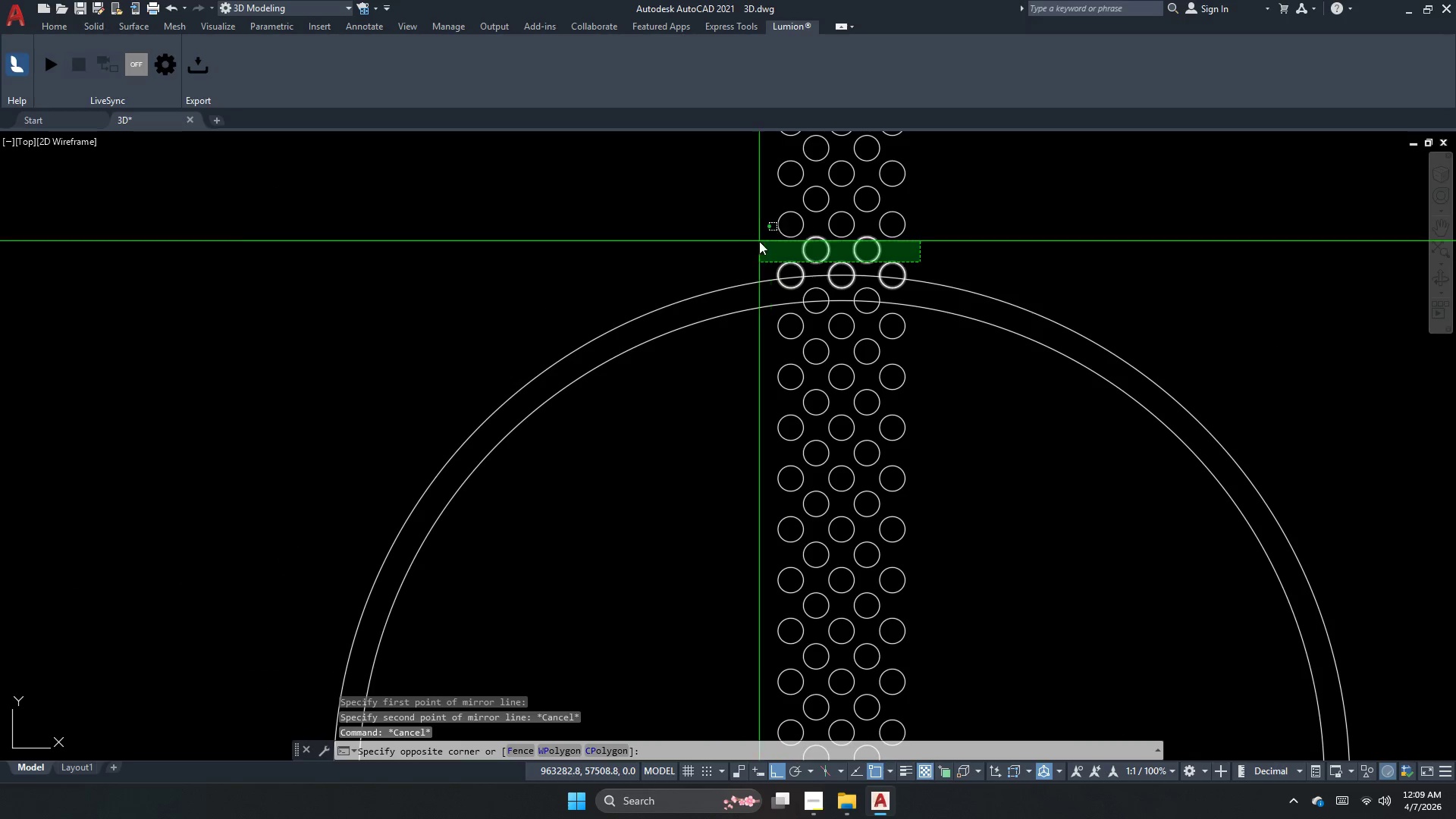 
key(E)
 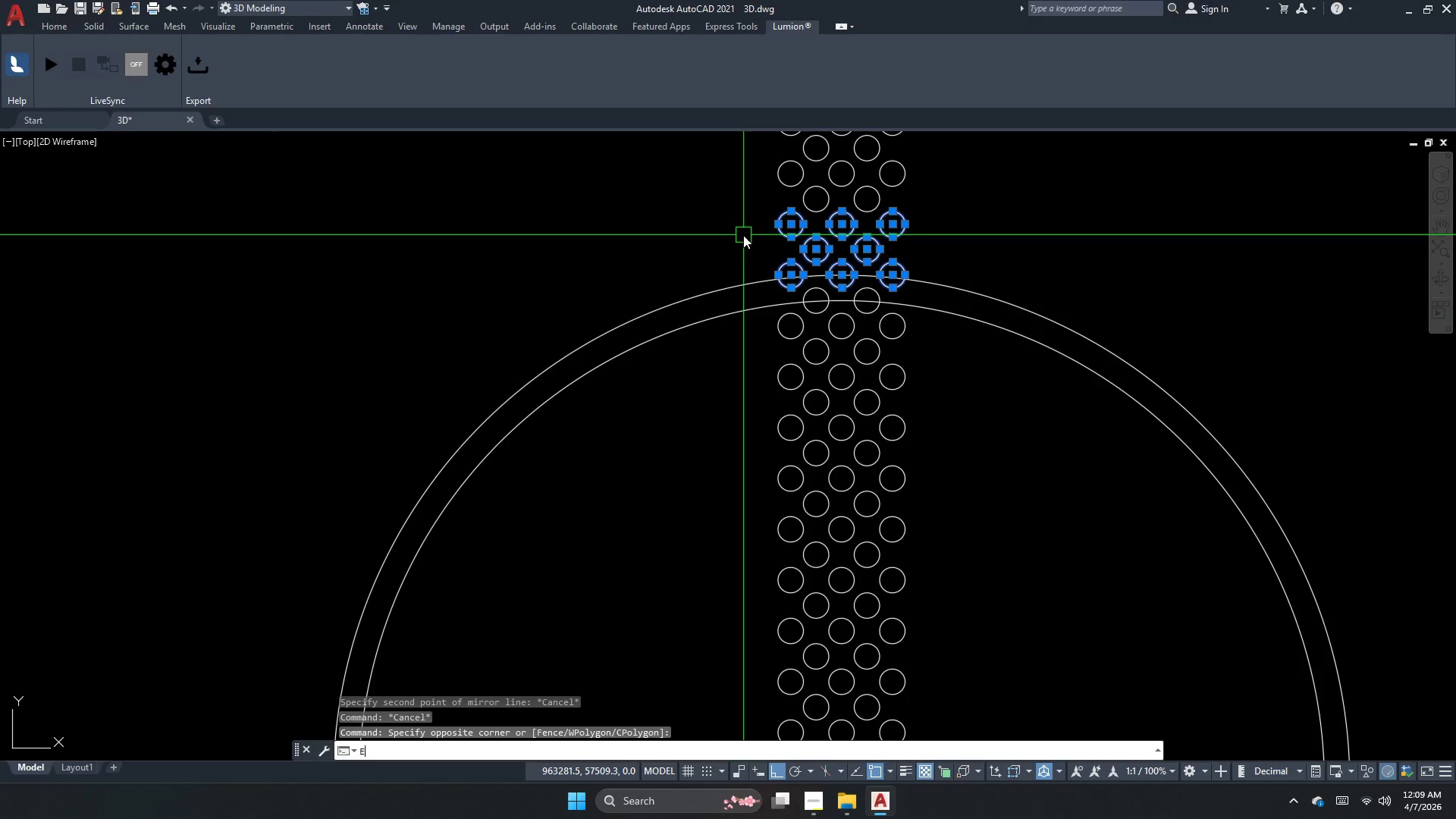 
key(Space)
 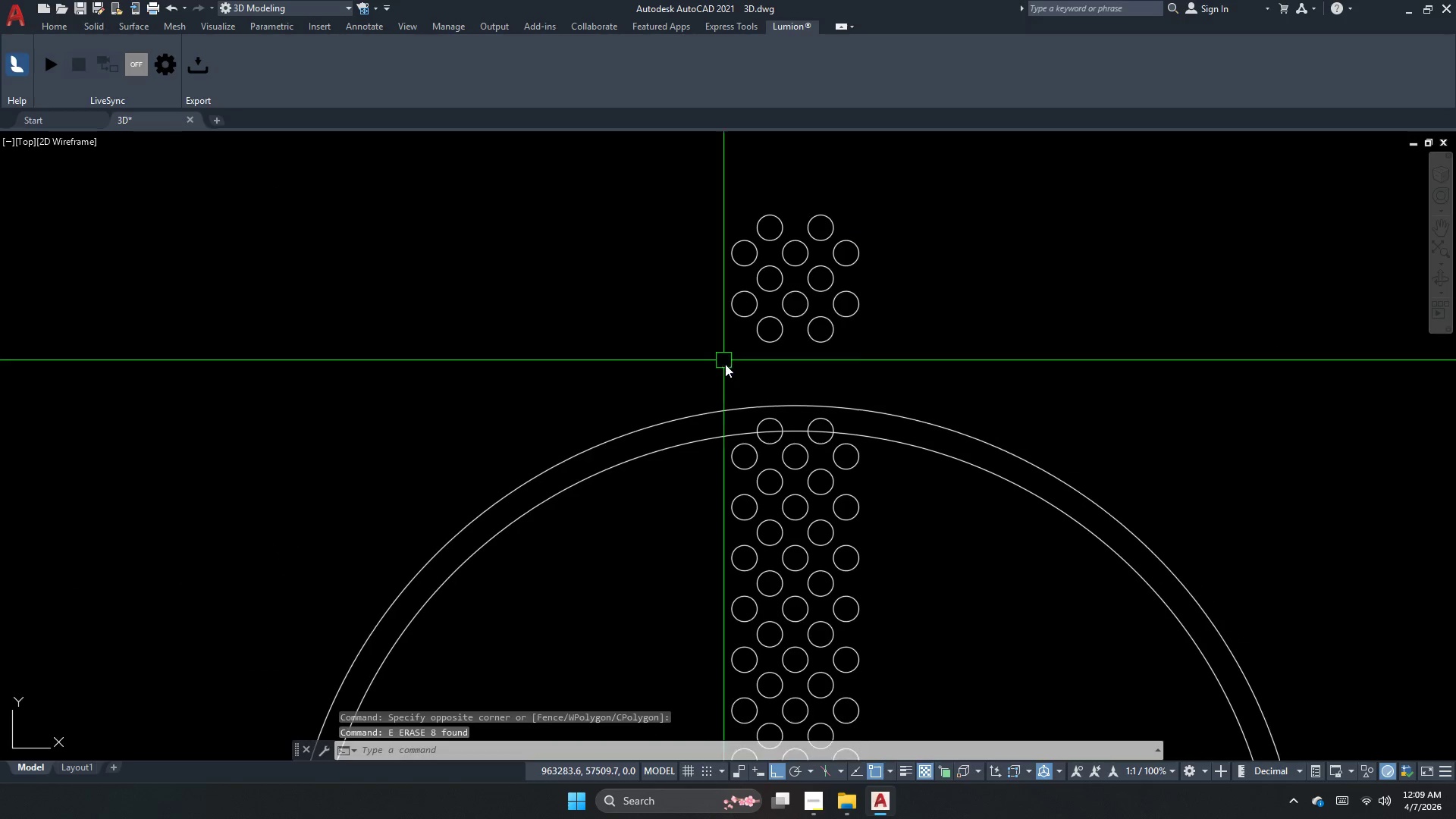 
left_click_drag(start_coordinate=[922, 359], to_coordinate=[876, 315])
 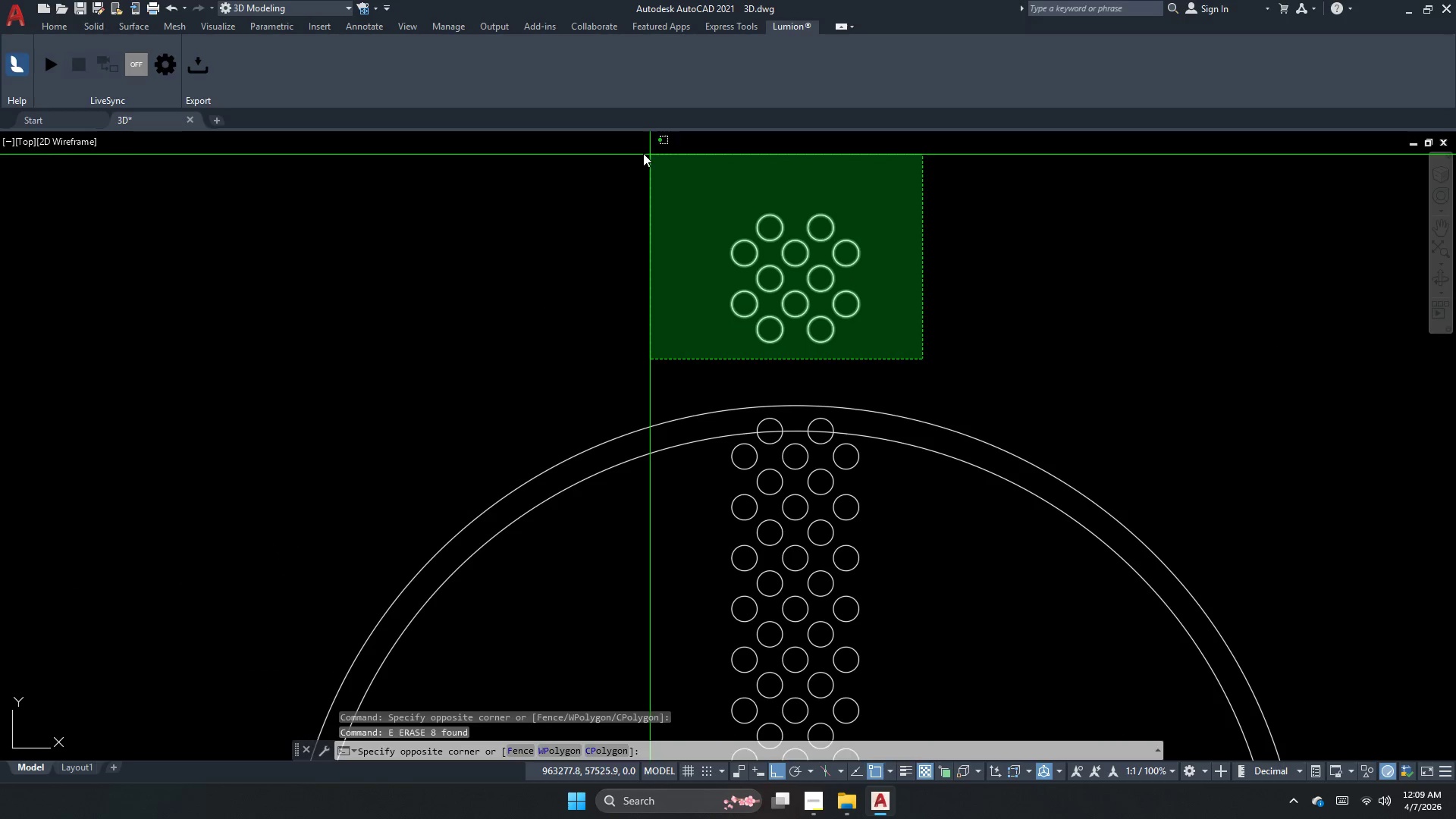 
double_click([625, 148])
 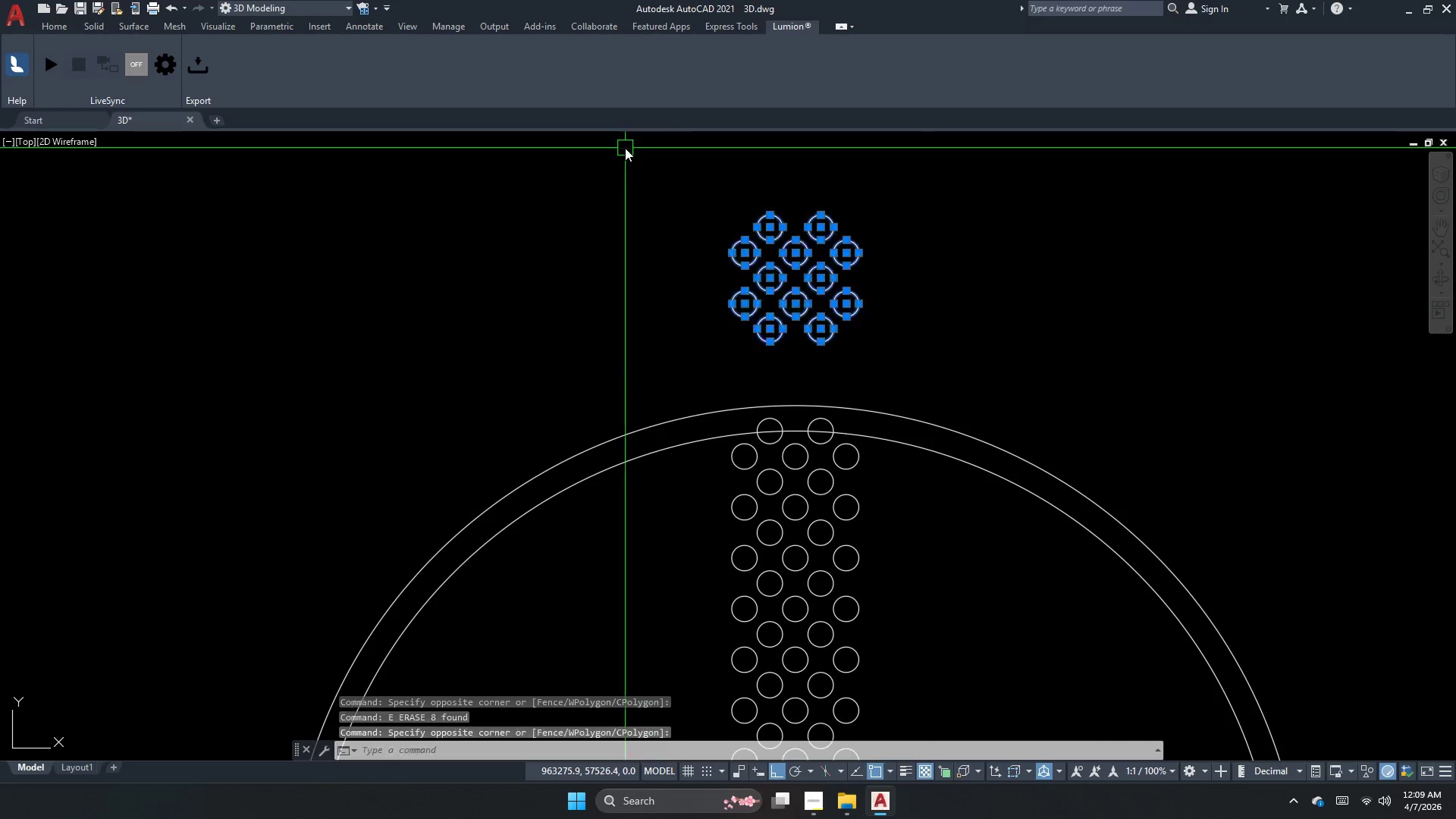 
key(Space)
 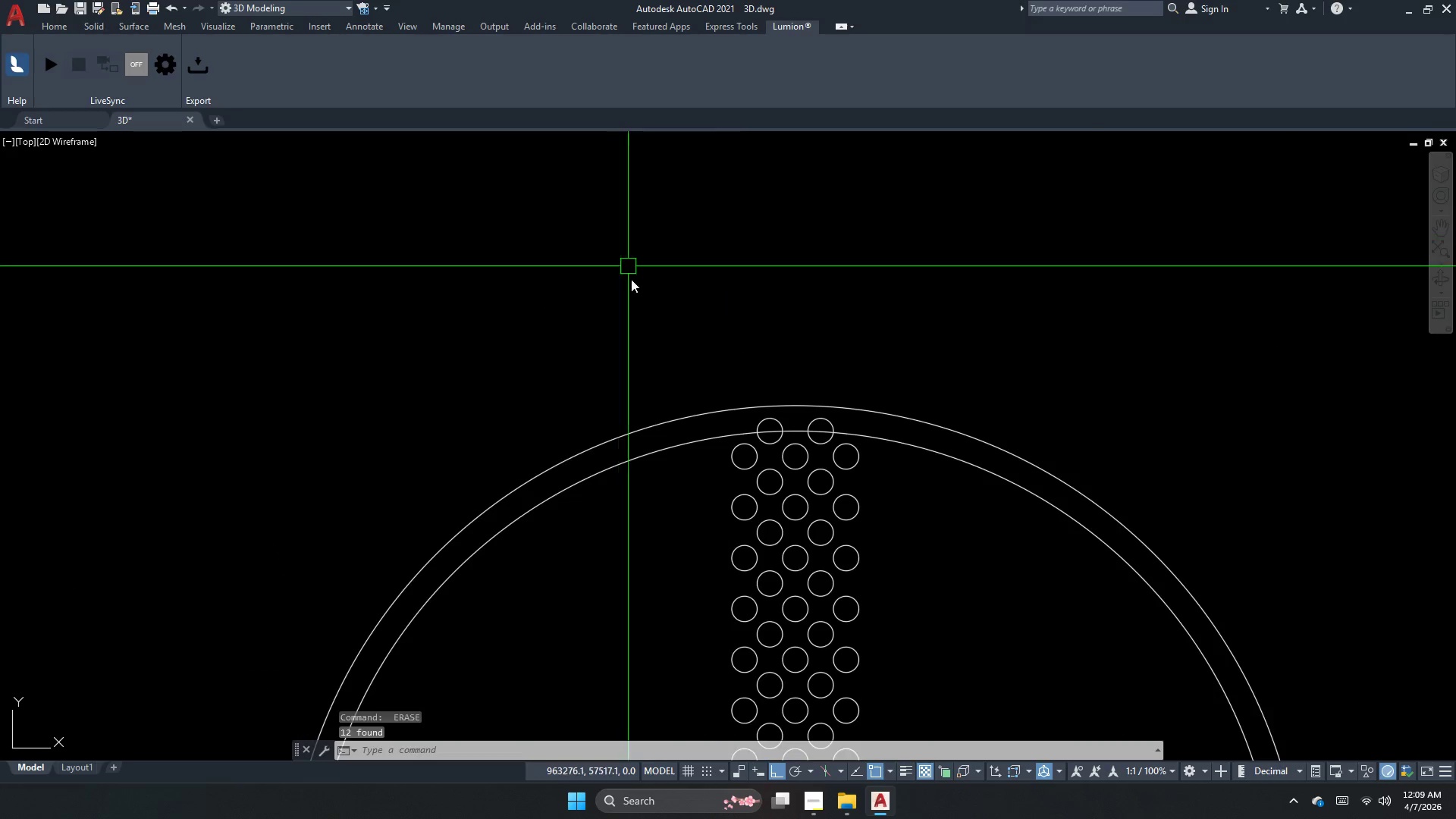 
scroll: coordinate [654, 386], scroll_direction: down, amount: 4.0
 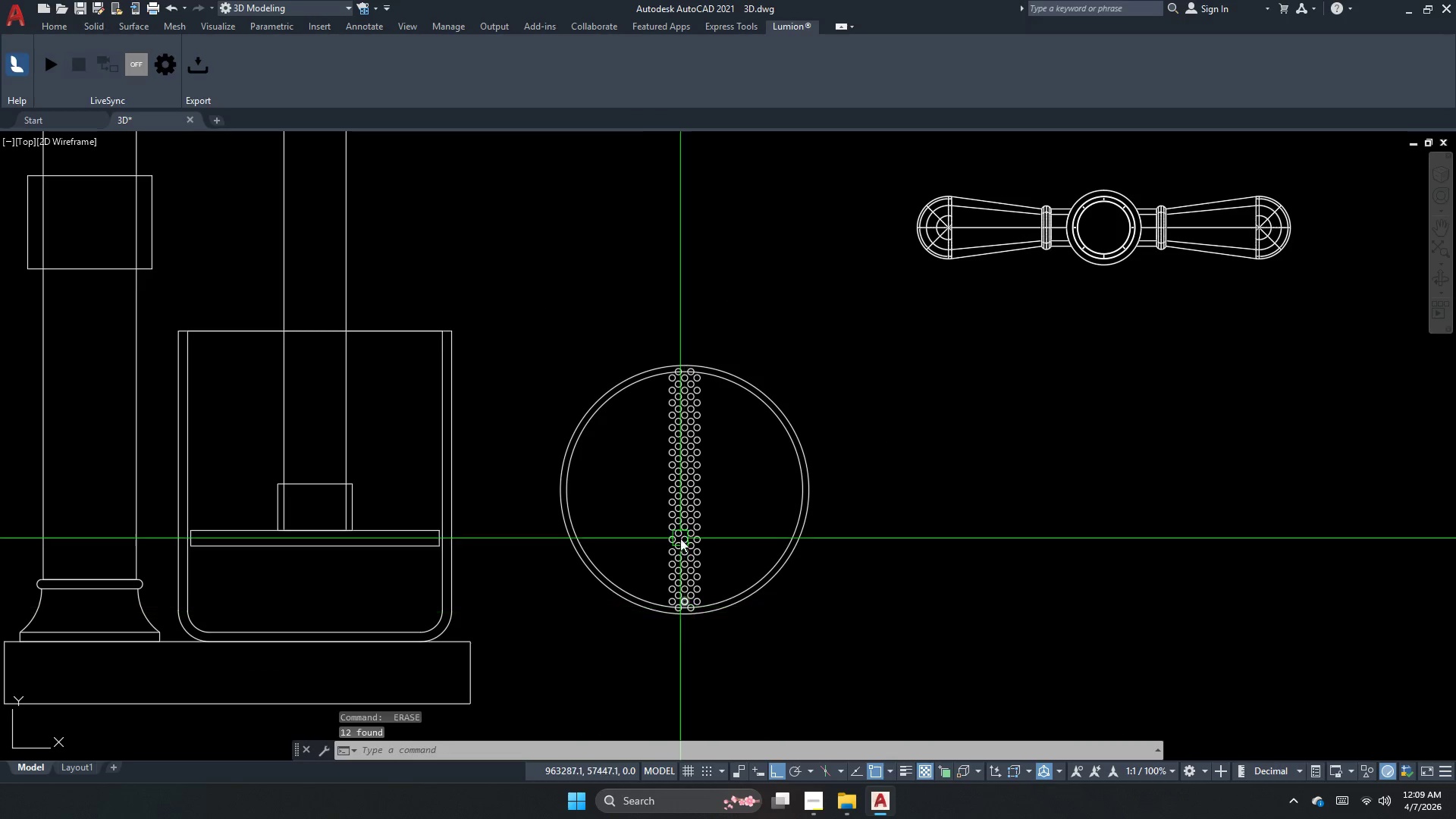 
scroll: coordinate [692, 373], scroll_direction: up, amount: 3.0
 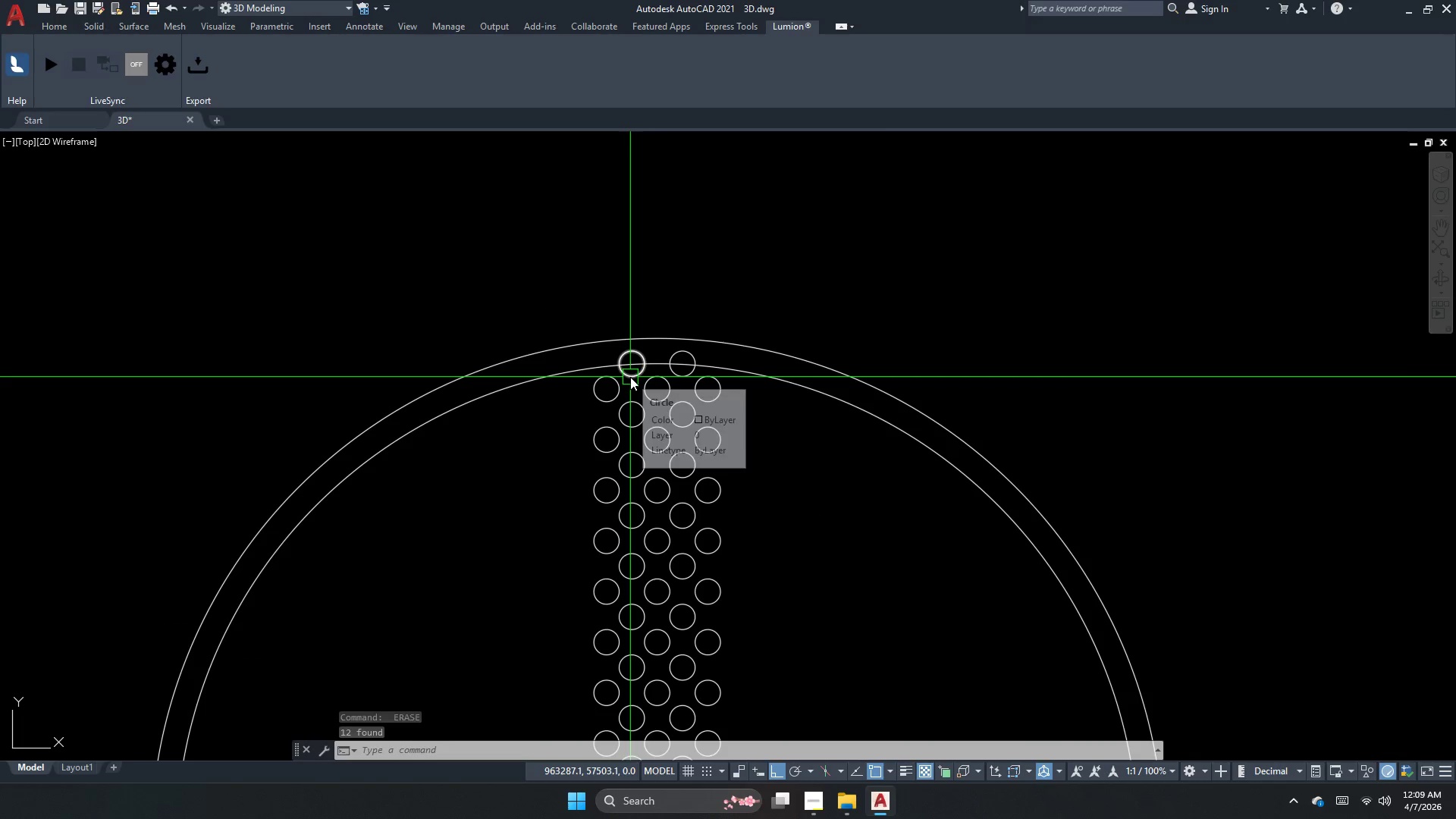 
key(Escape)
 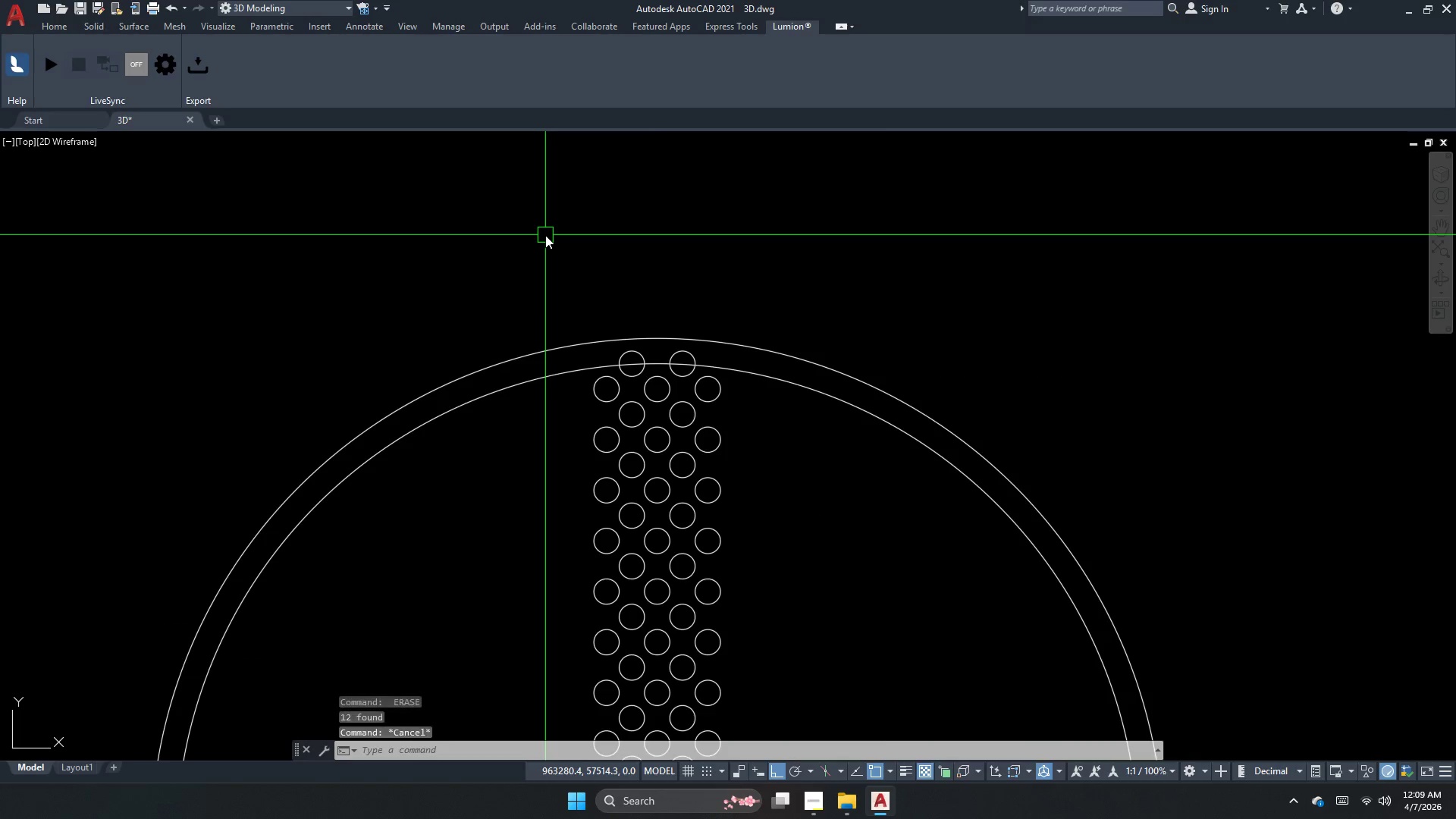 
scroll: coordinate [664, 380], scroll_direction: down, amount: 2.0
 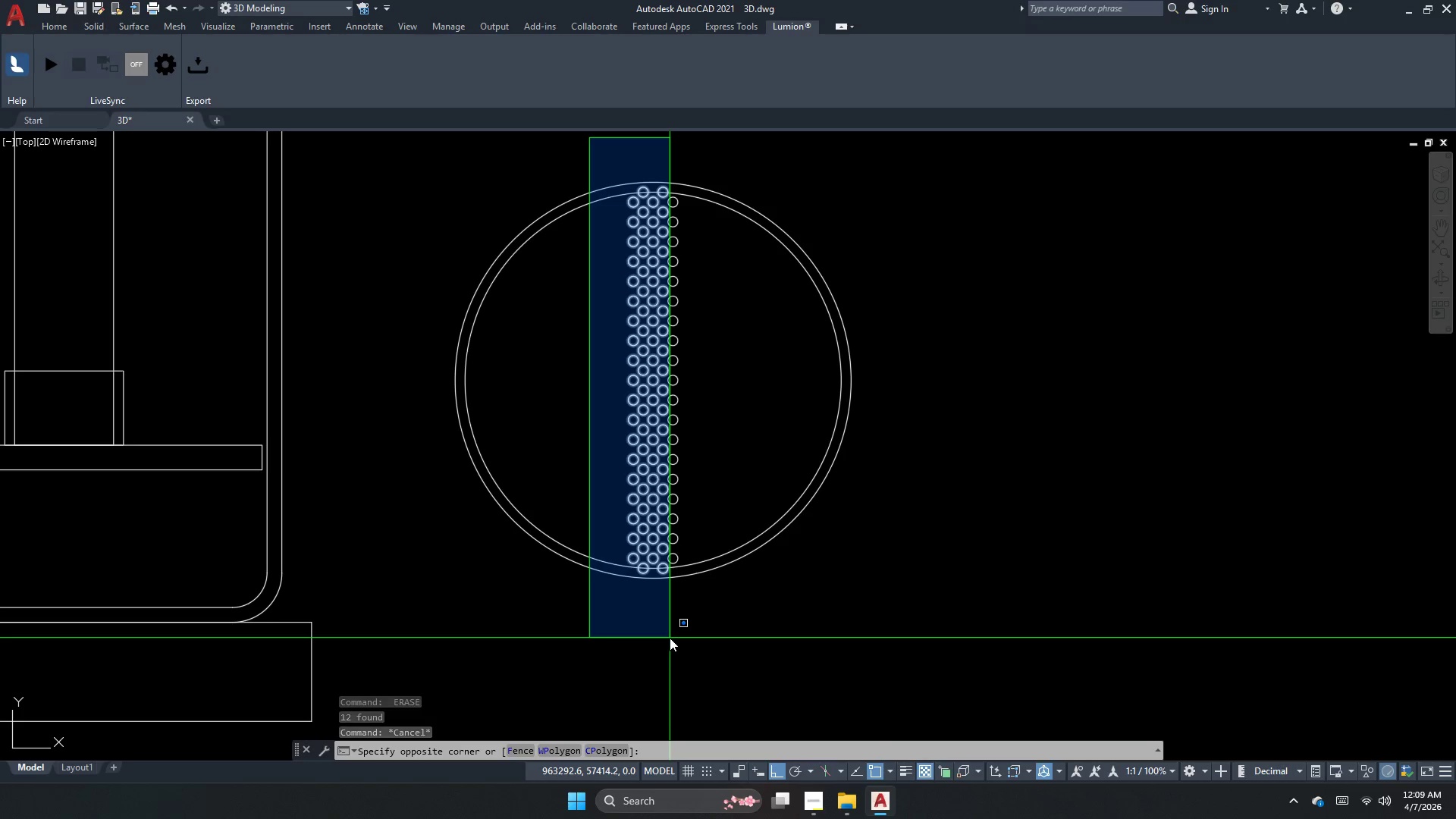 
left_click([670, 638])
 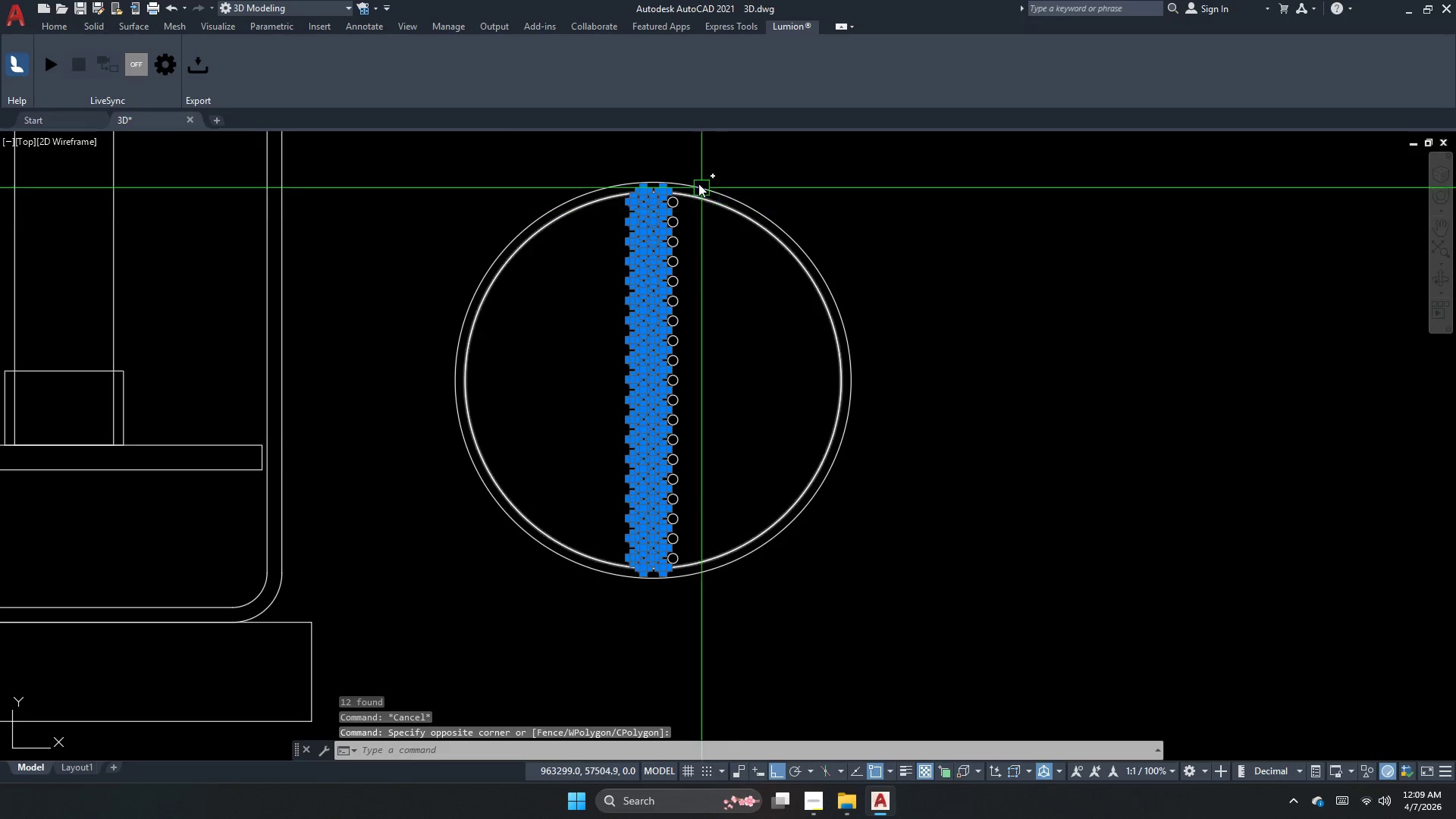 
scroll: coordinate [679, 149], scroll_direction: up, amount: 1.0
 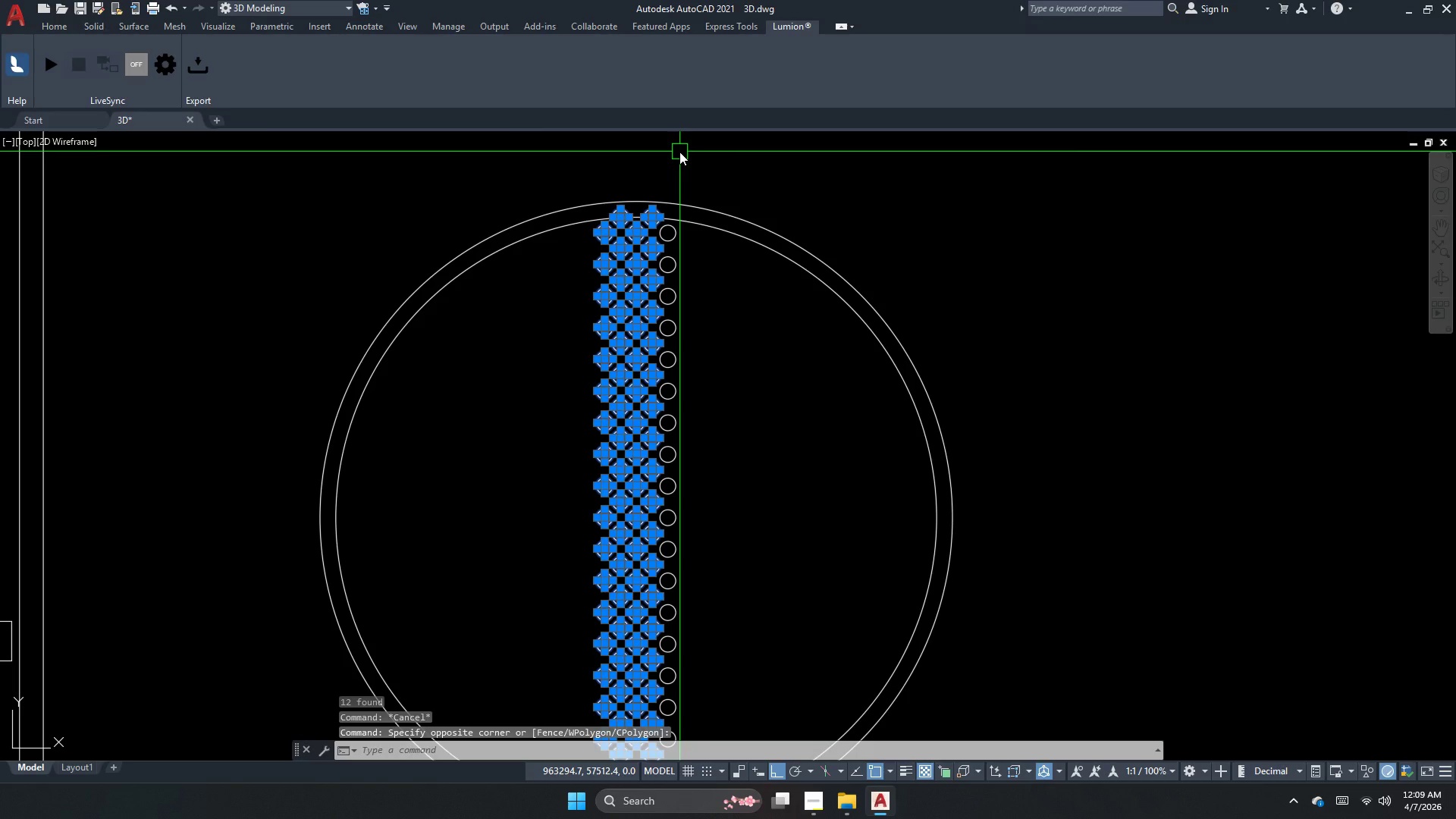 
key(M)
 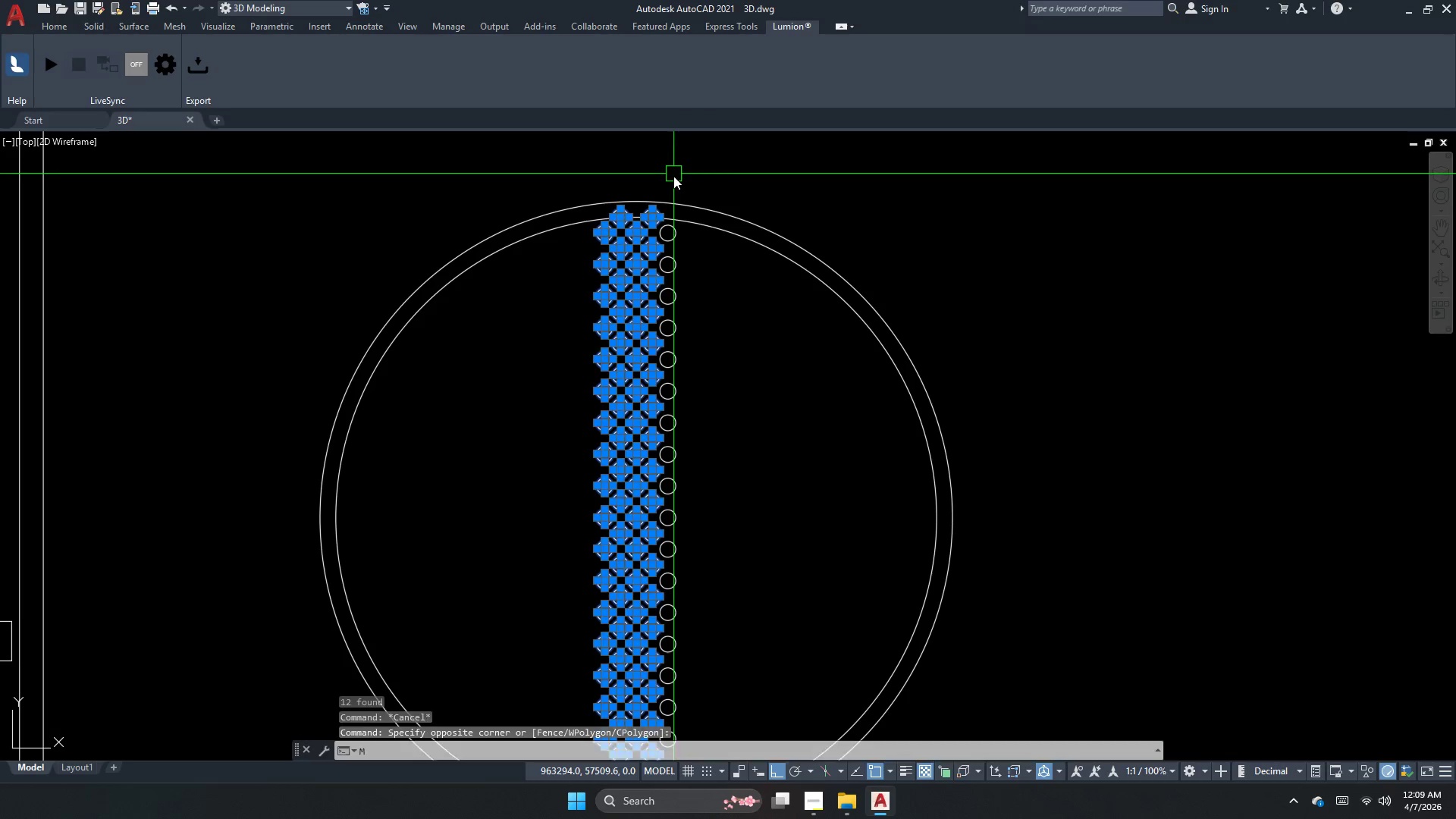 
key(I)
 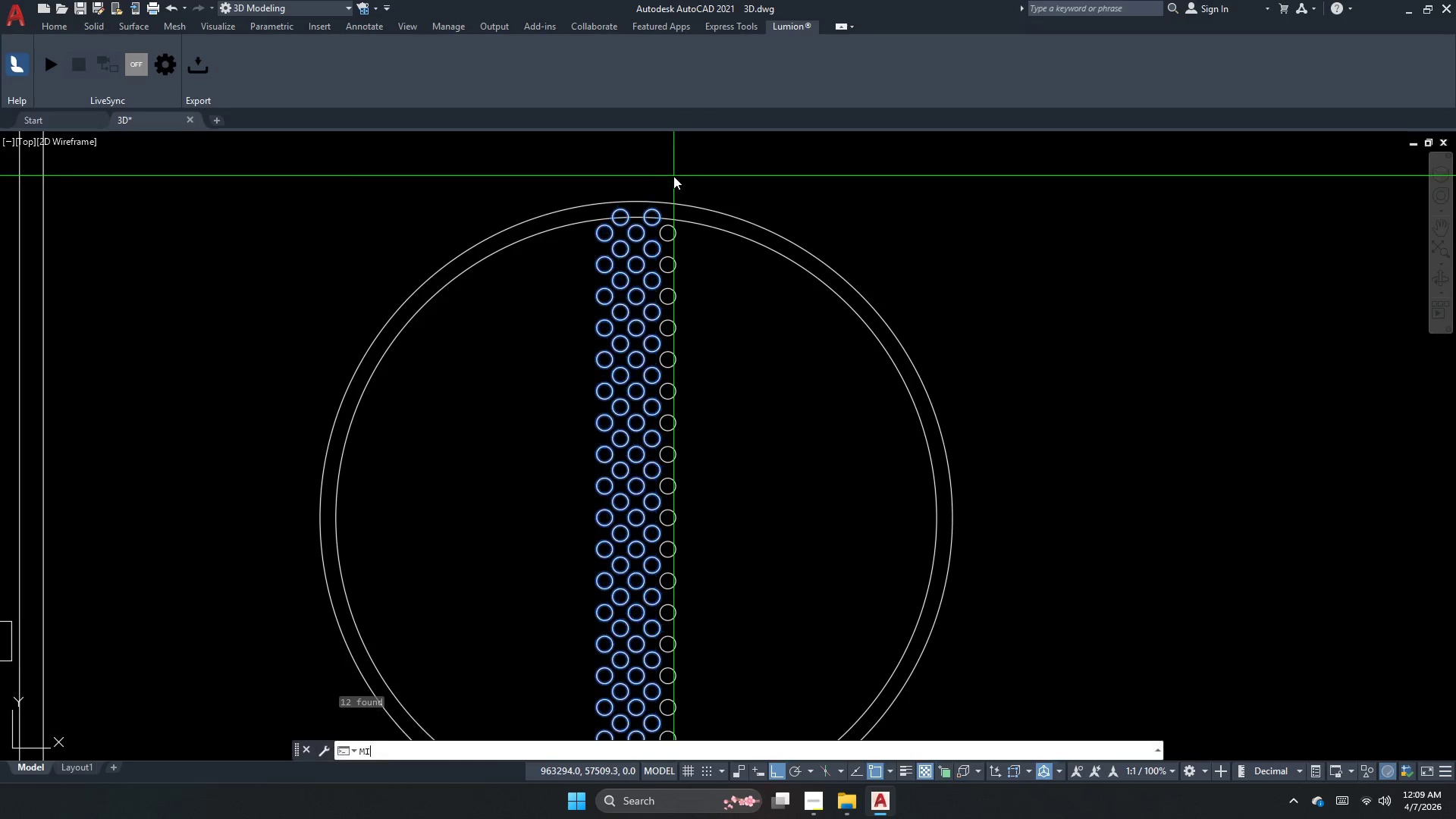 
key(Space)
 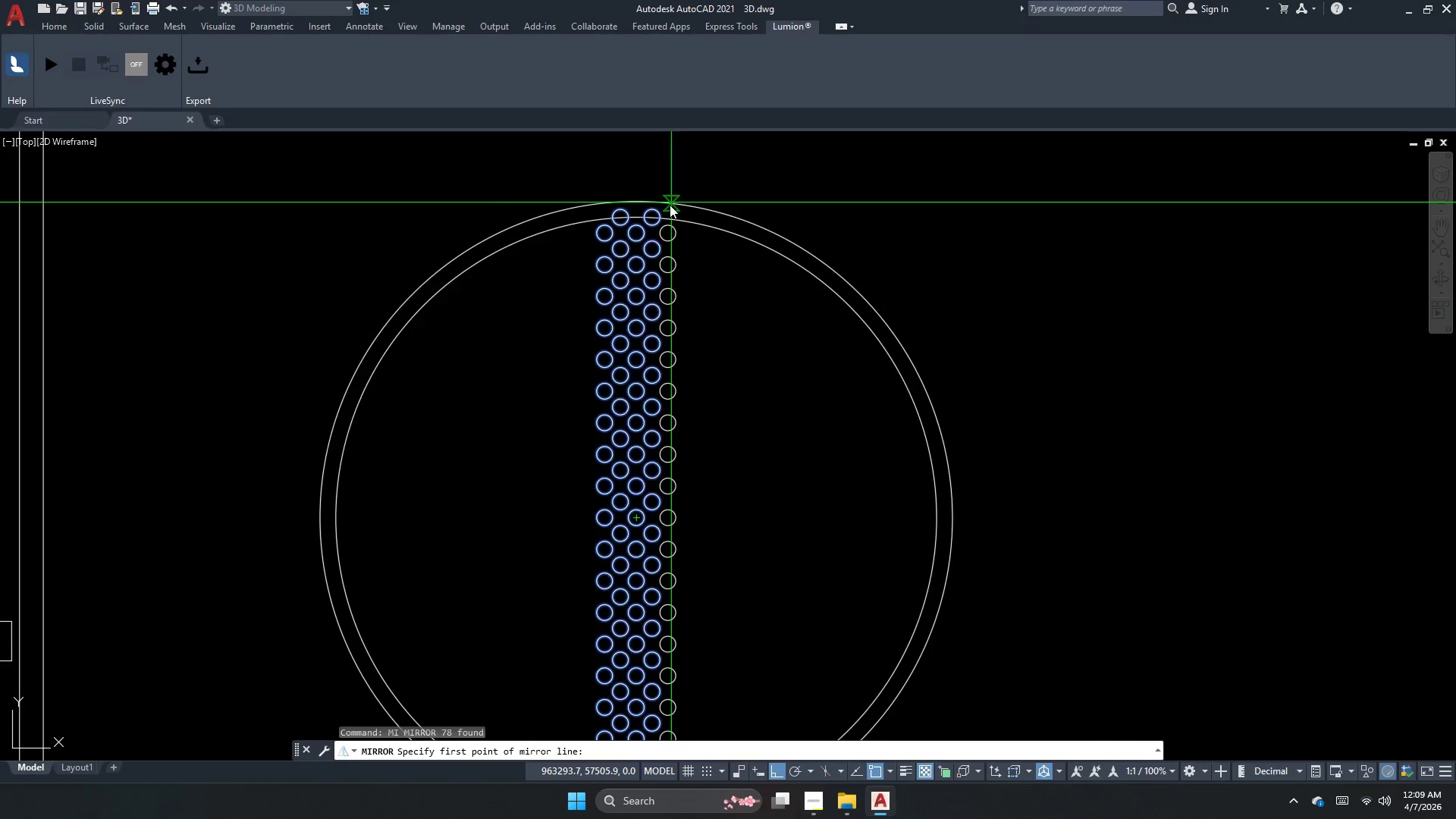 
scroll: coordinate [670, 209], scroll_direction: up, amount: 1.0
 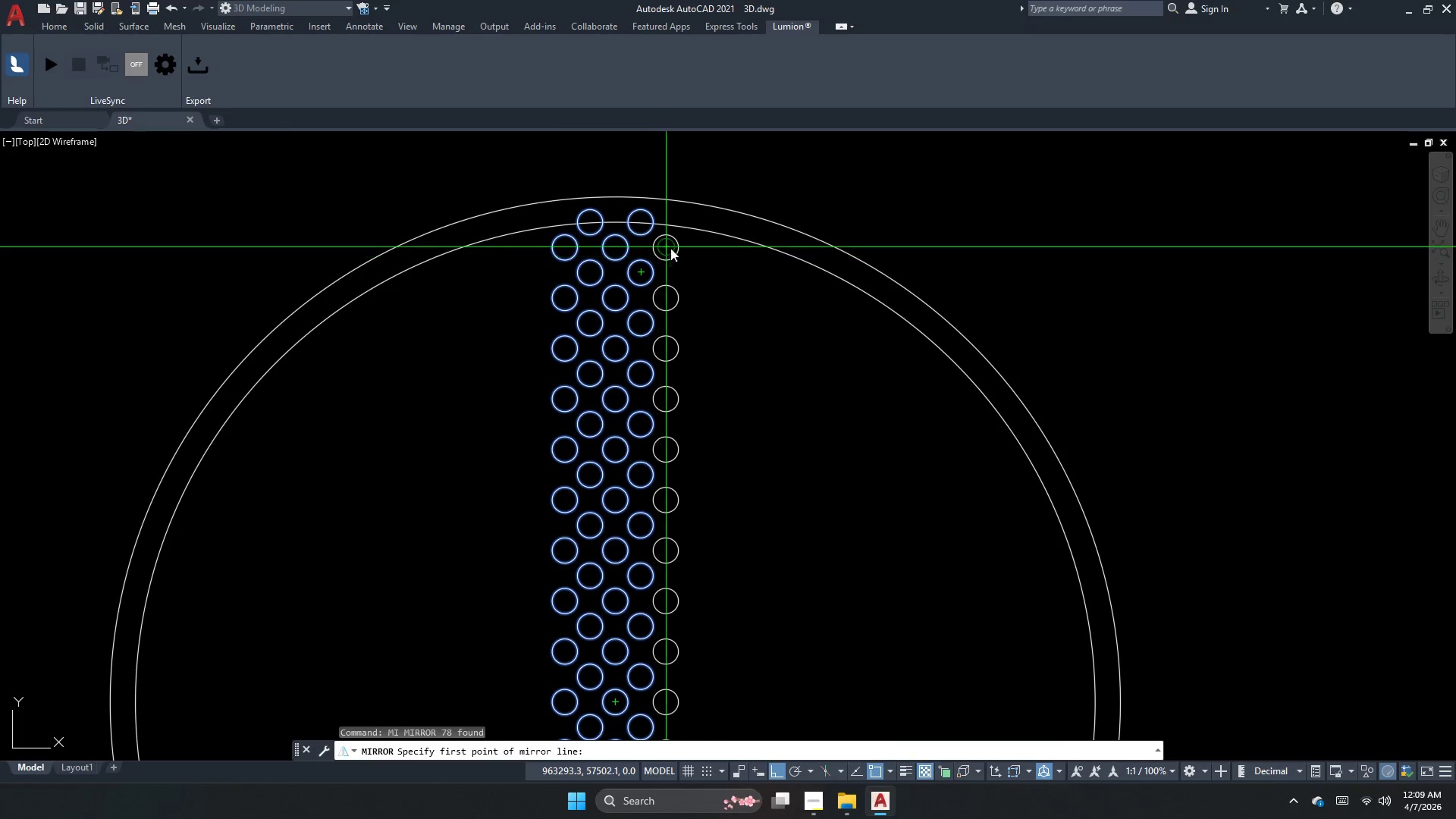 
left_click([674, 245])
 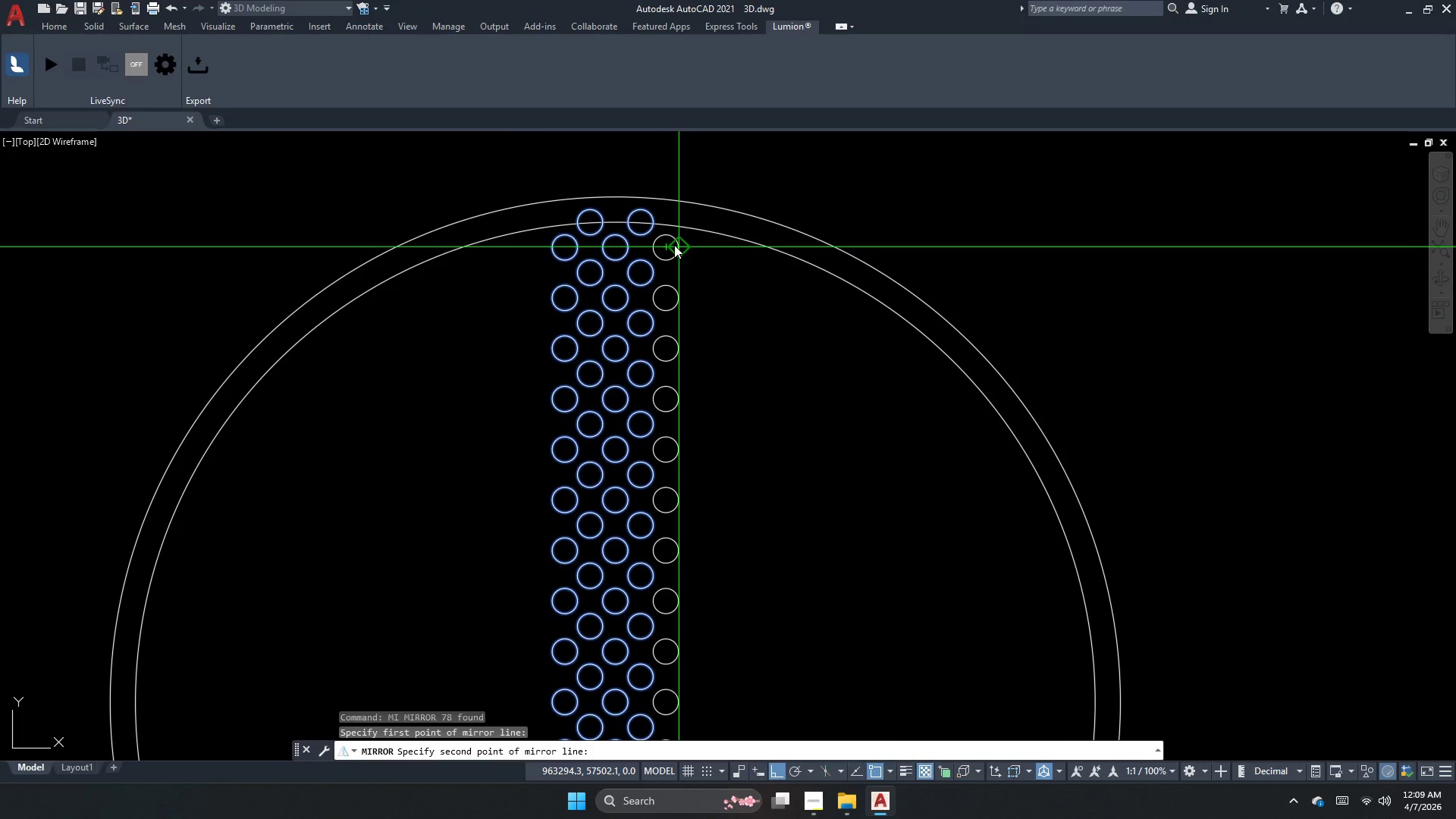 
key(Escape)
 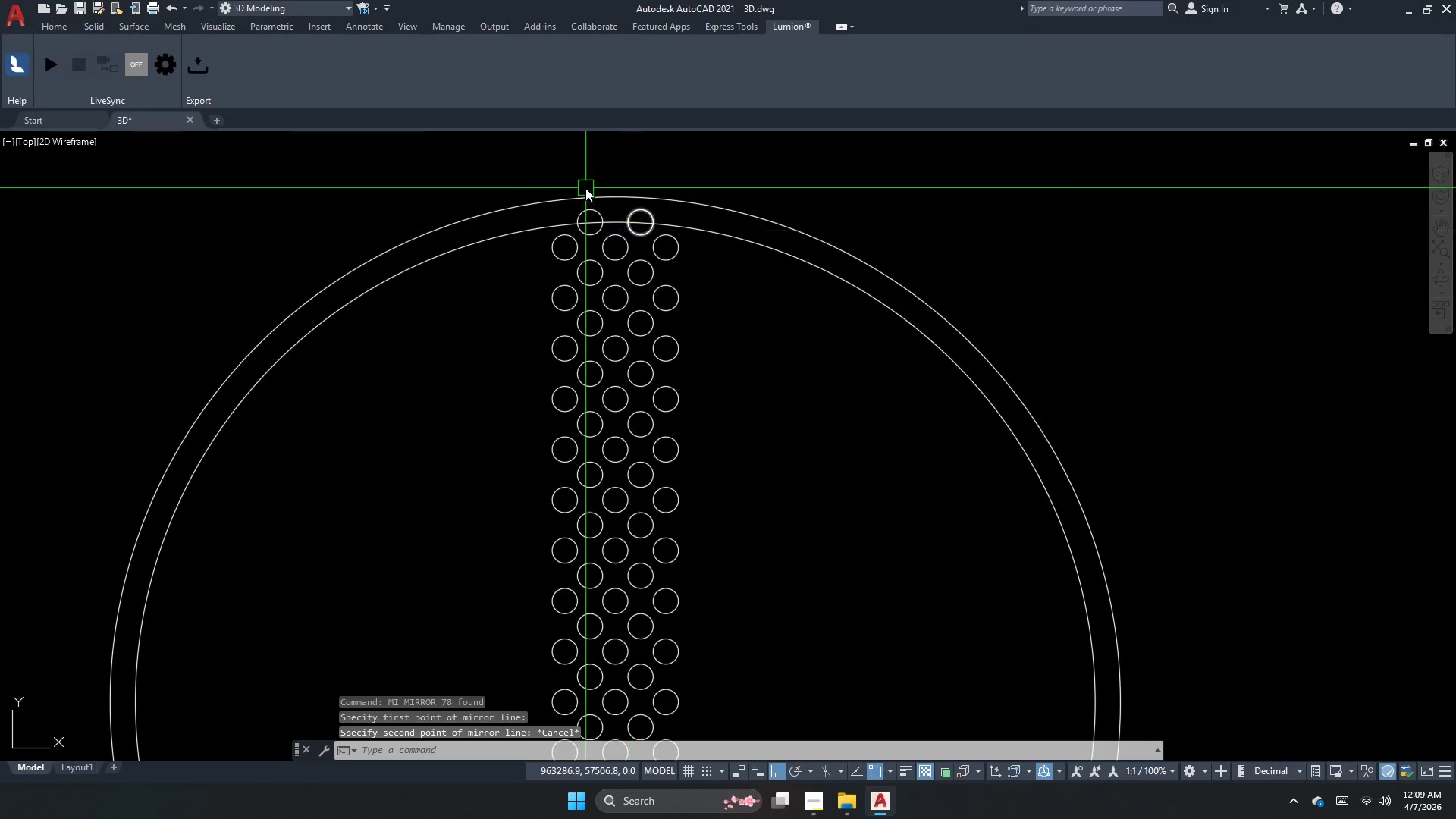 
scroll: coordinate [586, 186], scroll_direction: down, amount: 2.0
 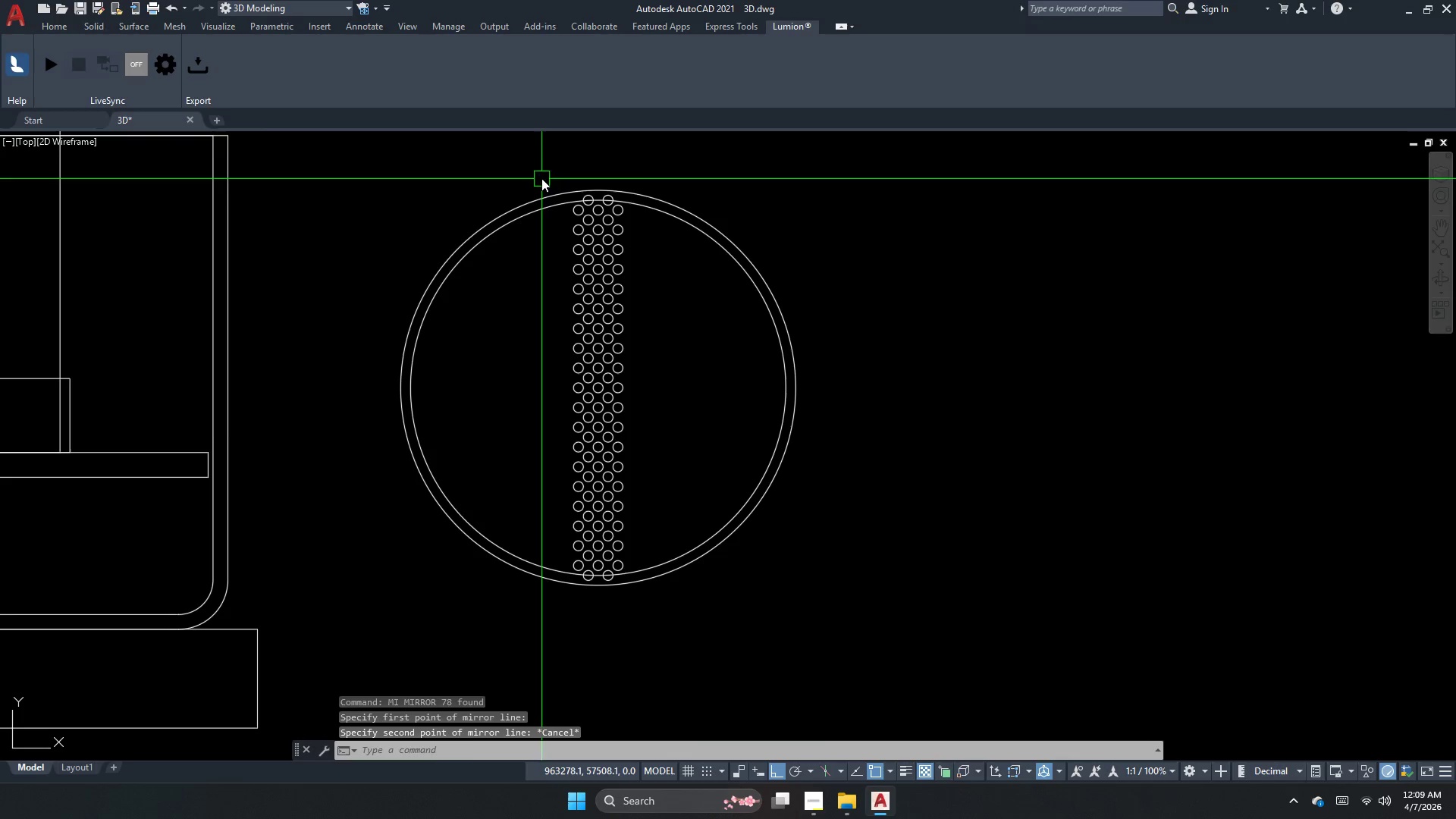 
left_click_drag(start_coordinate=[536, 168], to_coordinate=[539, 177])
 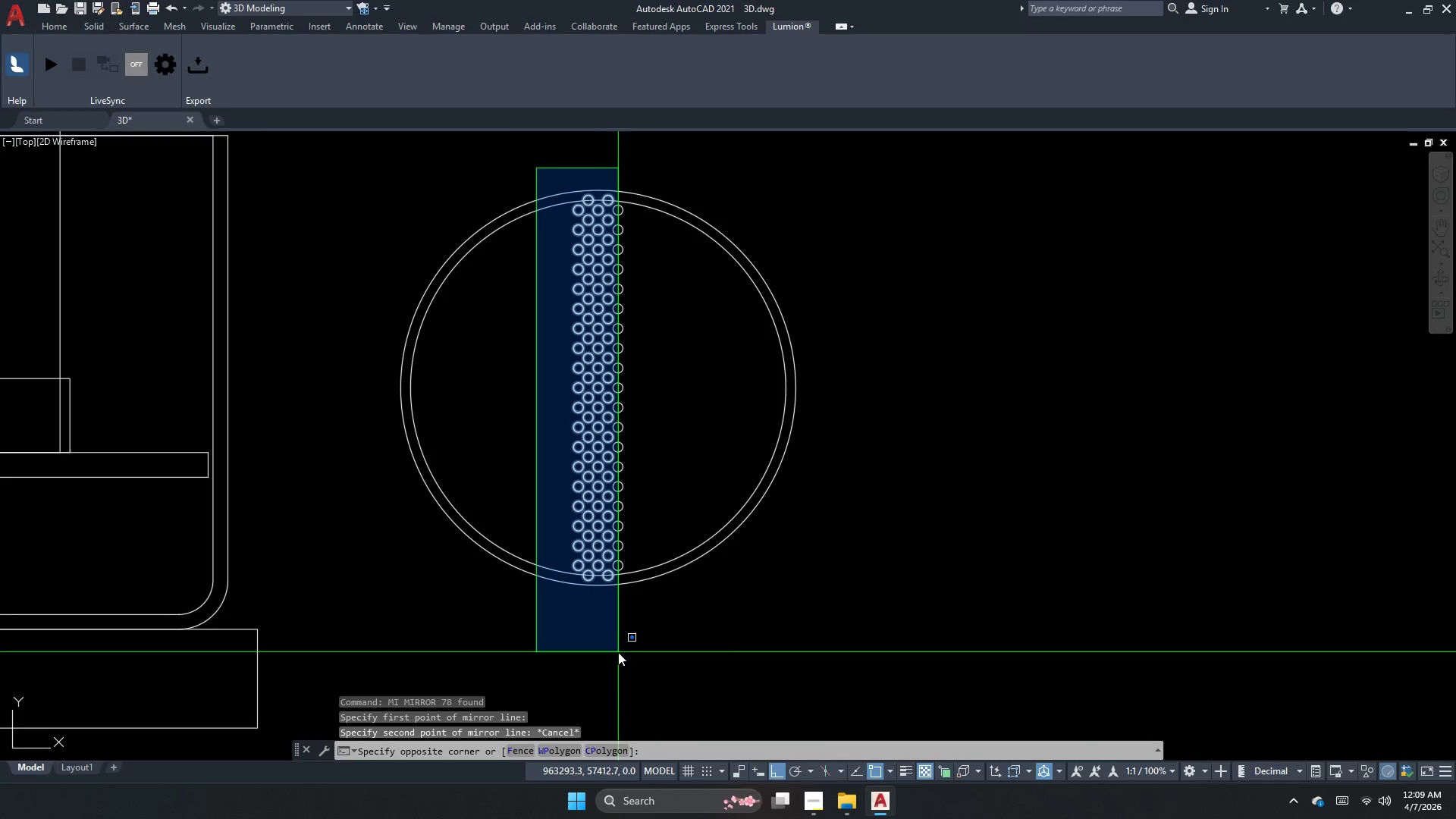 
left_click([618, 652])
 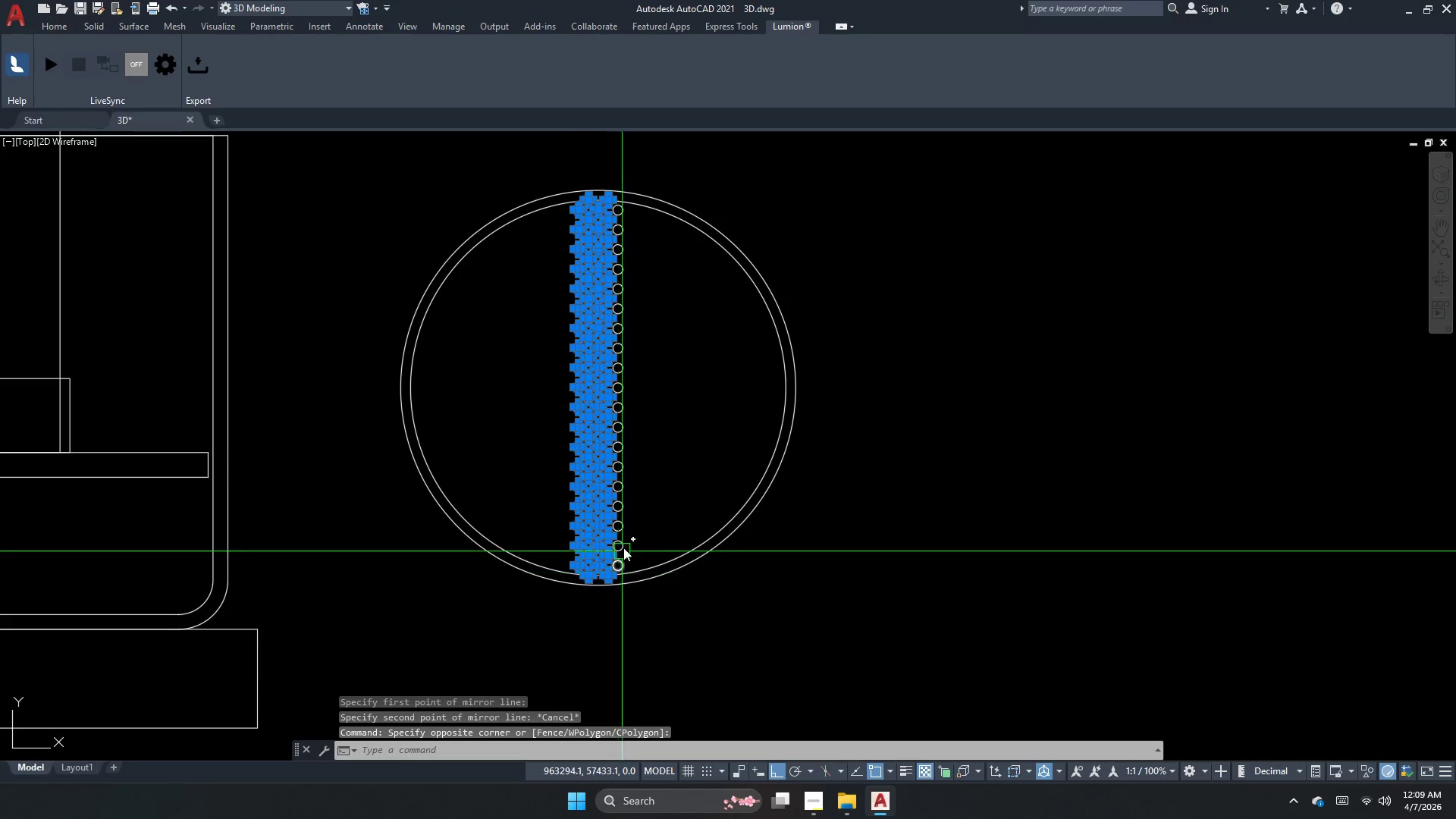 
scroll: coordinate [624, 544], scroll_direction: up, amount: 2.0
 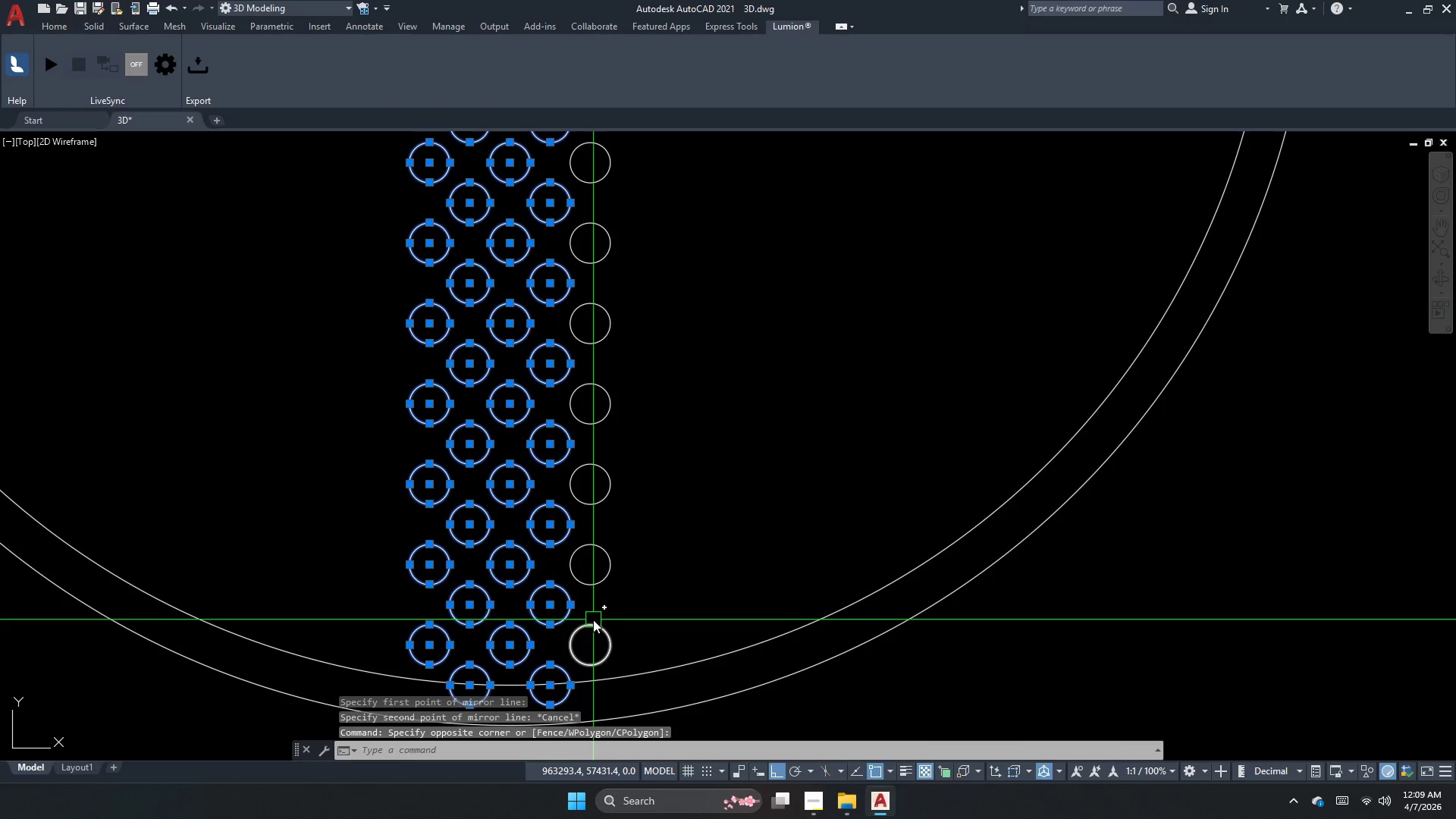 
type(mi )
 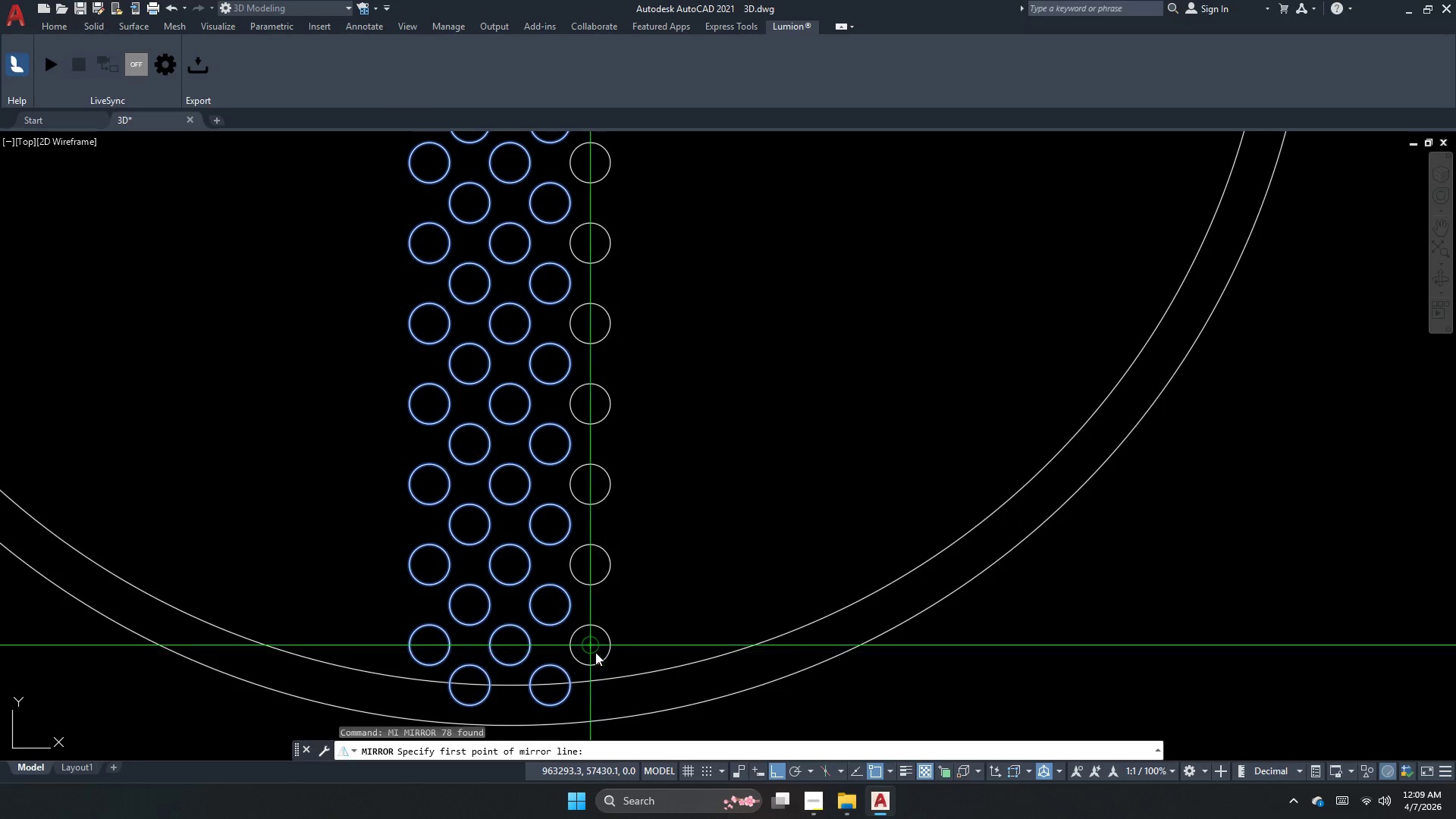 
left_click([597, 650])
 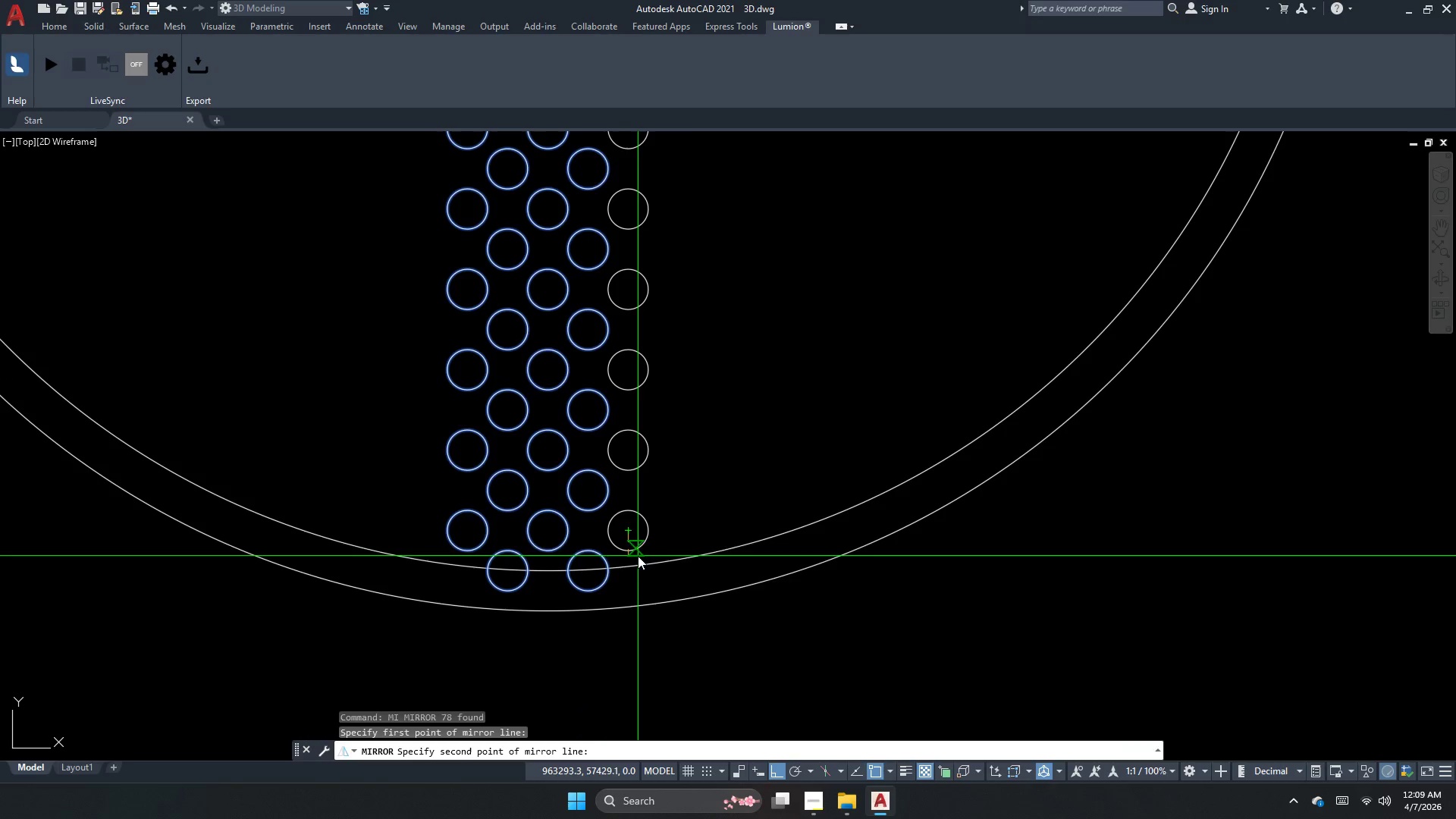 
left_click_drag(start_coordinate=[629, 670], to_coordinate=[629, 676])
 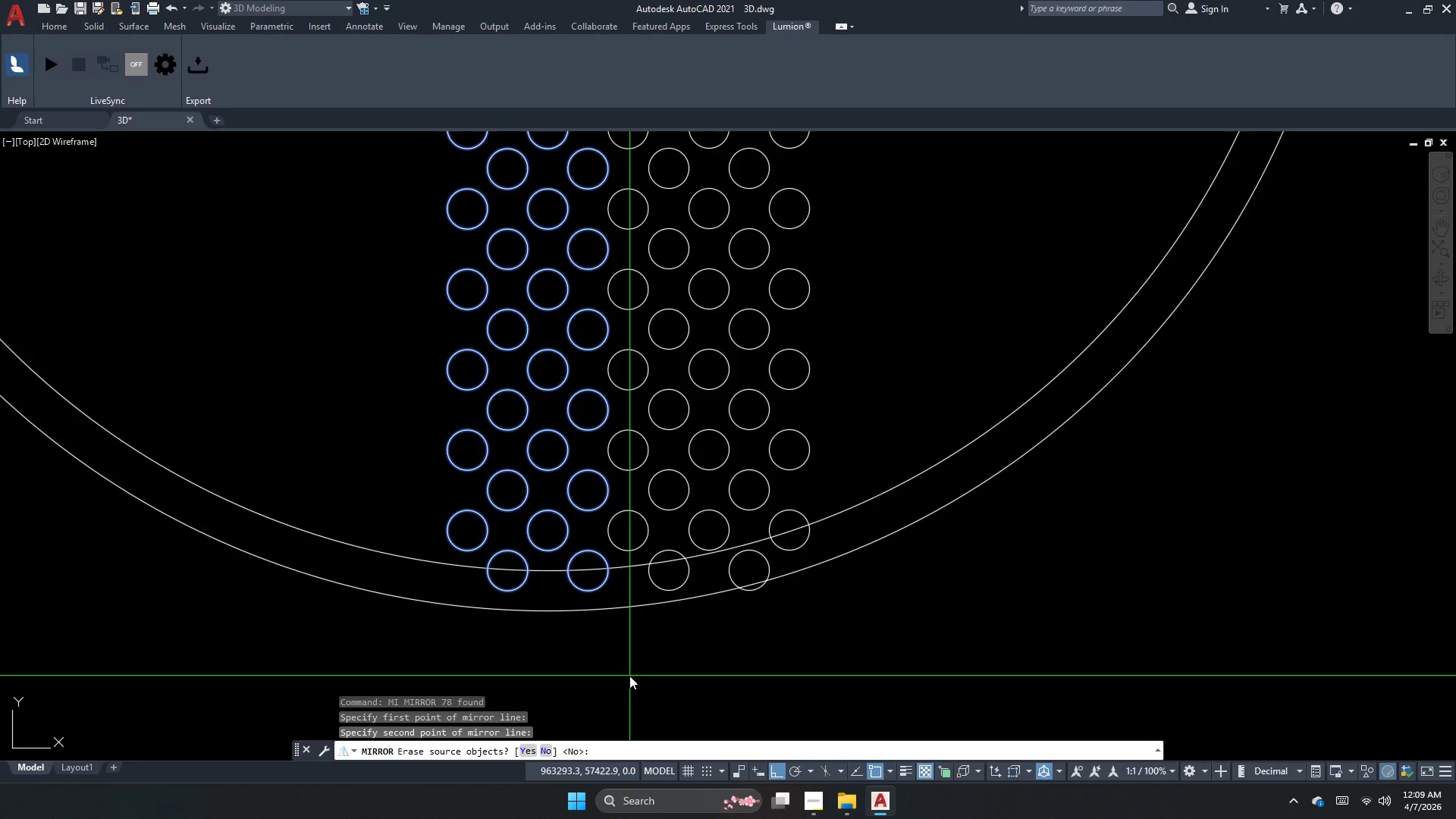 
key(N)
 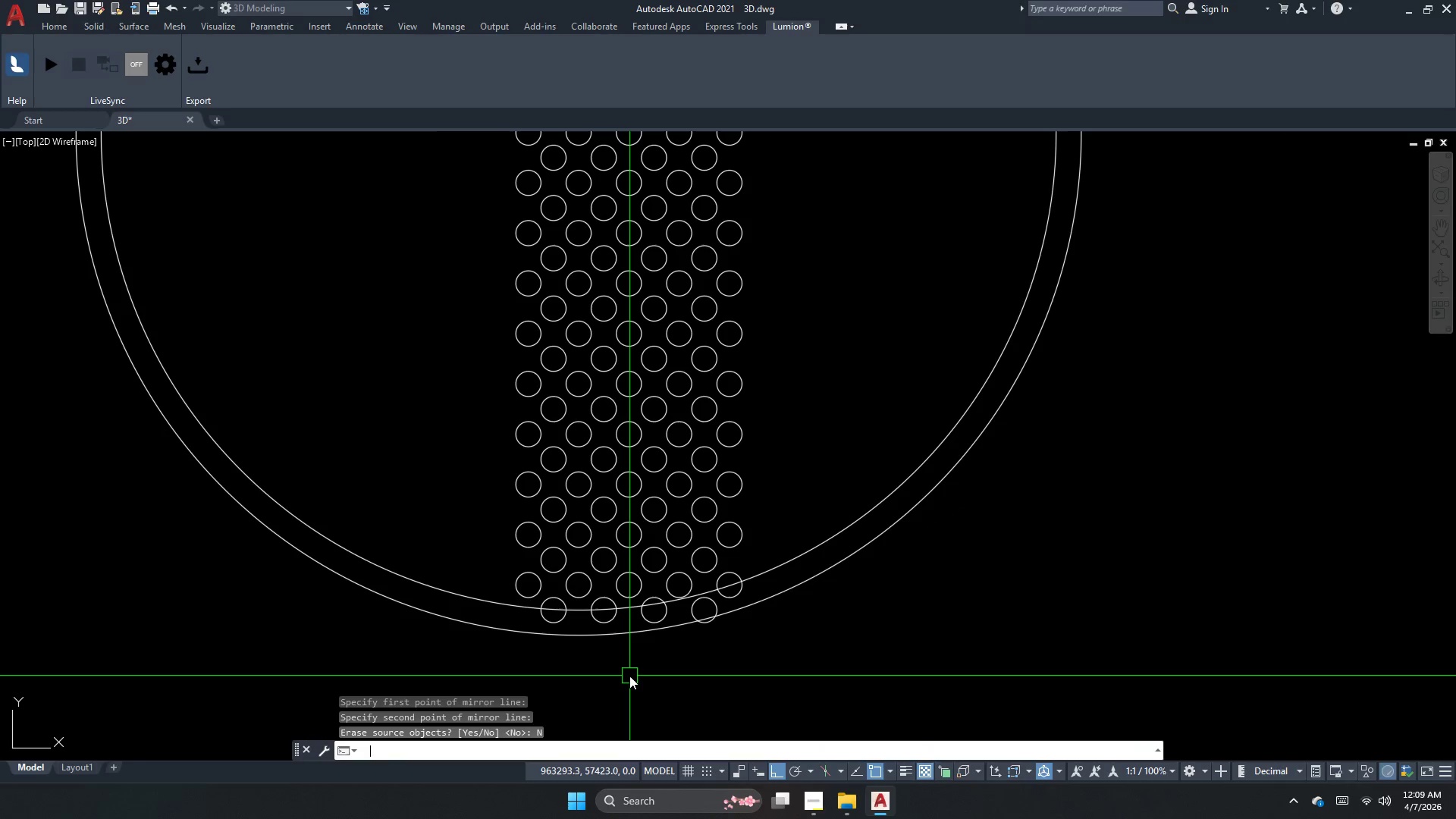 
scroll: coordinate [629, 676], scroll_direction: down, amount: 1.0
 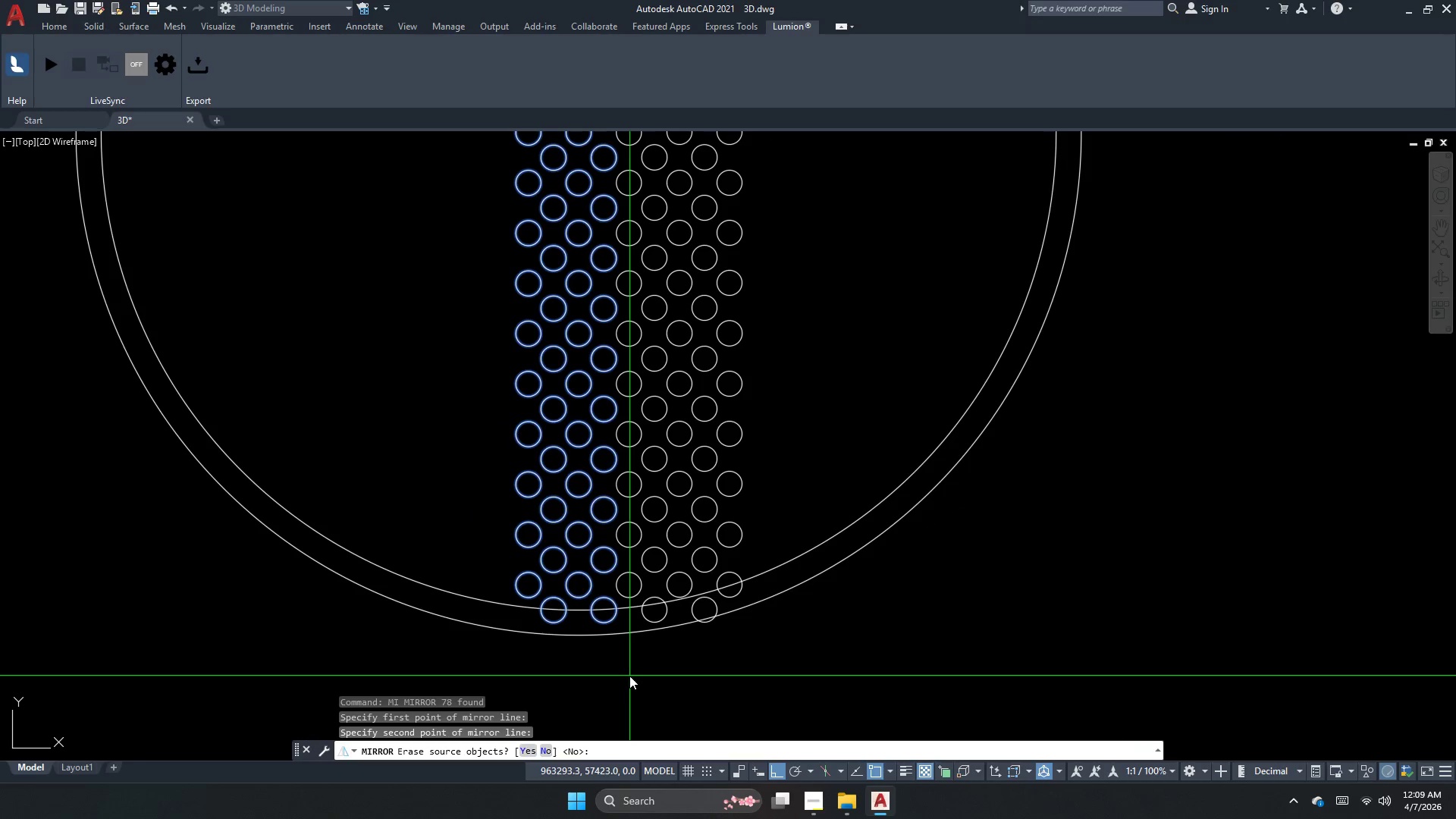 
key(Space)
 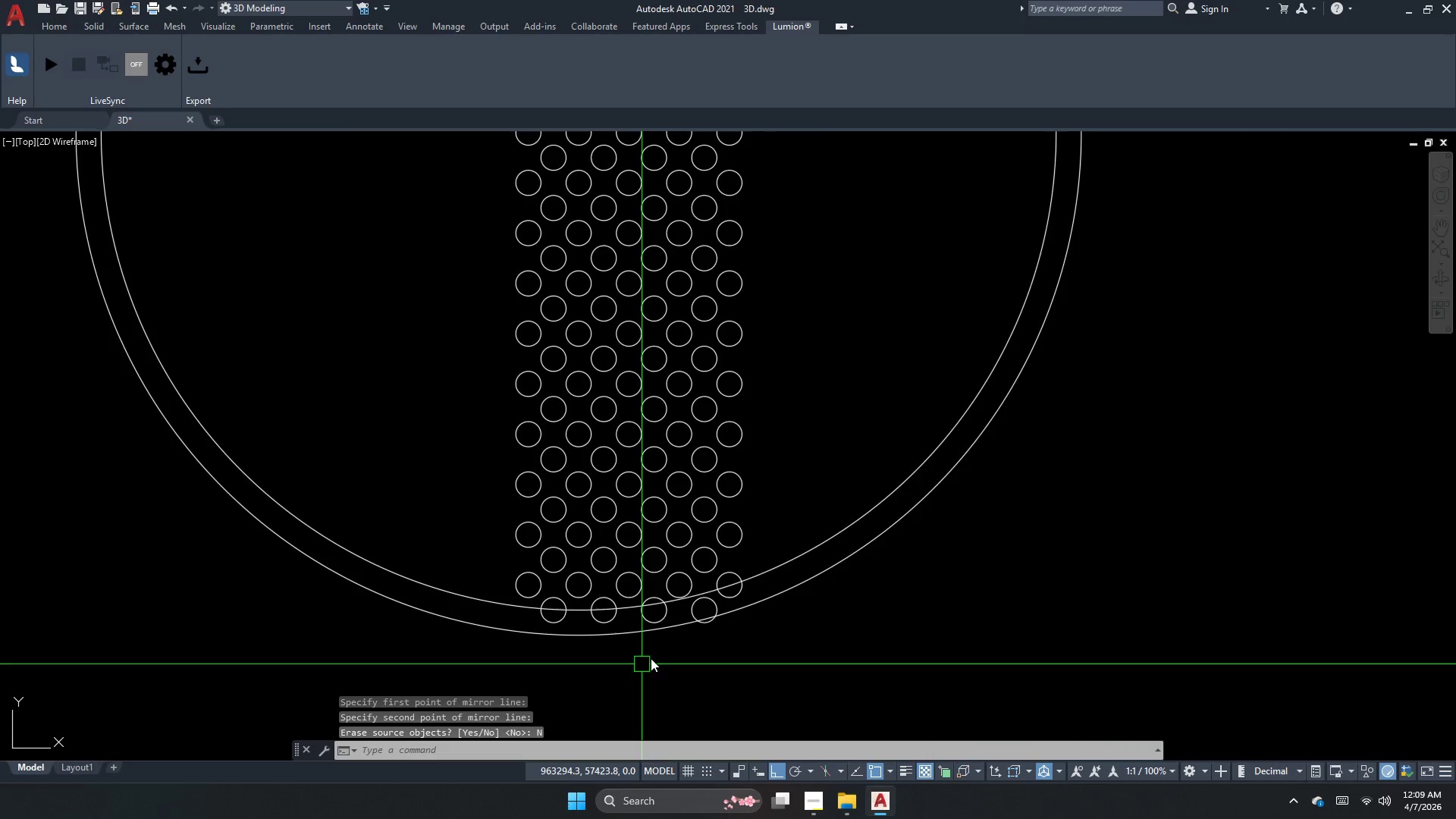 
scroll: coordinate [661, 648], scroll_direction: down, amount: 2.0
 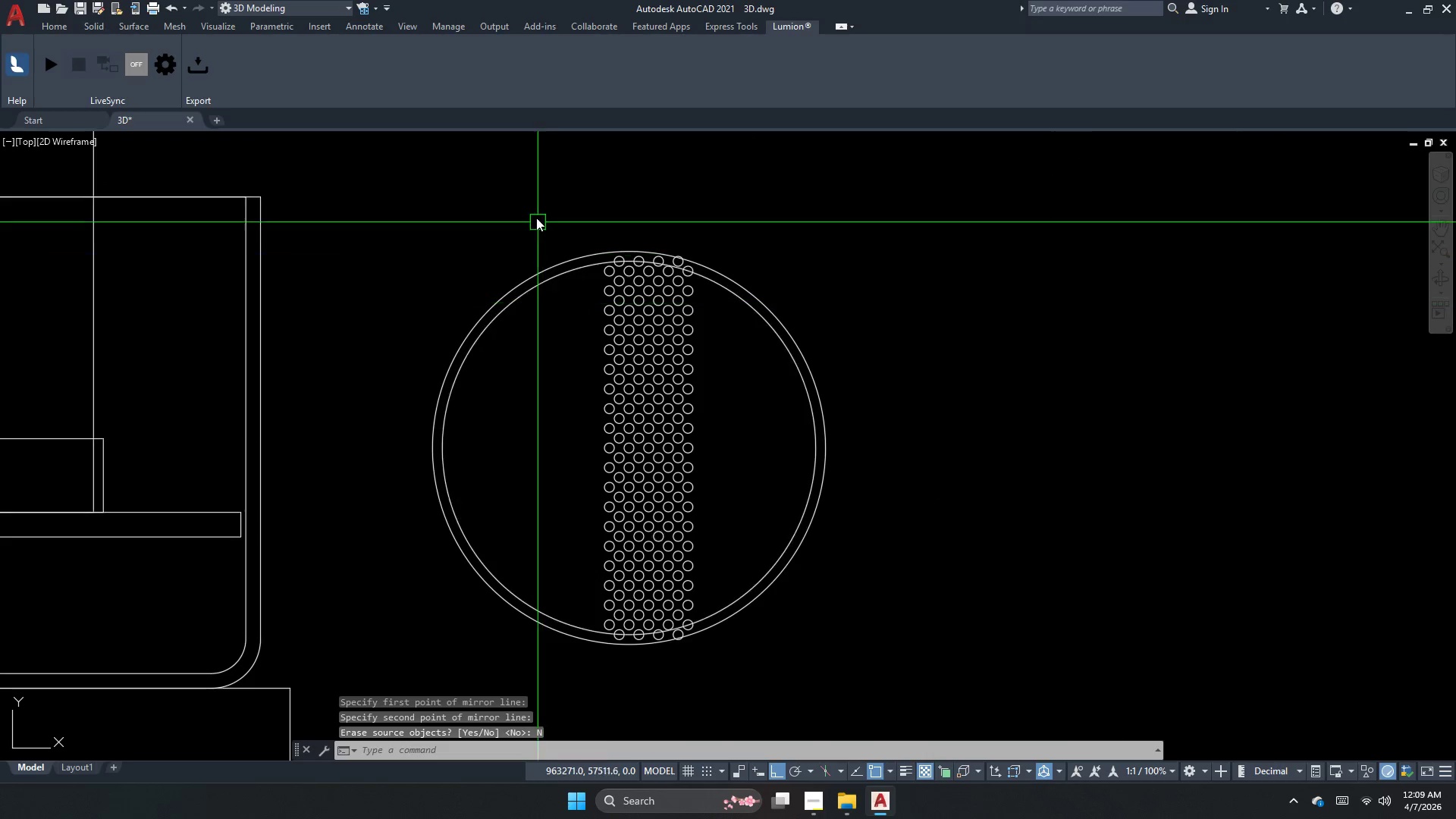 
left_click_drag(start_coordinate=[541, 184], to_coordinate=[557, 278])
 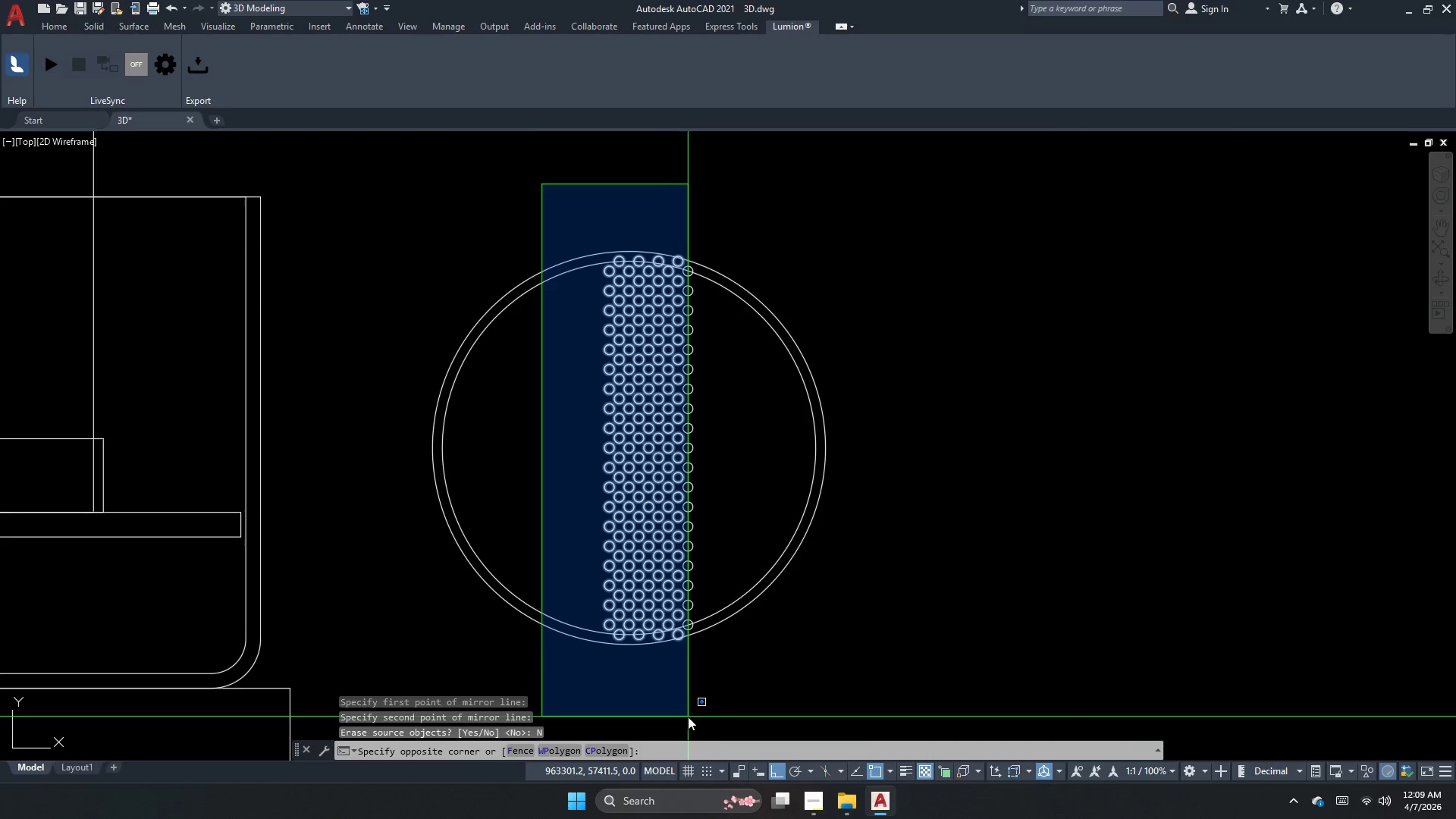 
left_click([688, 717])
 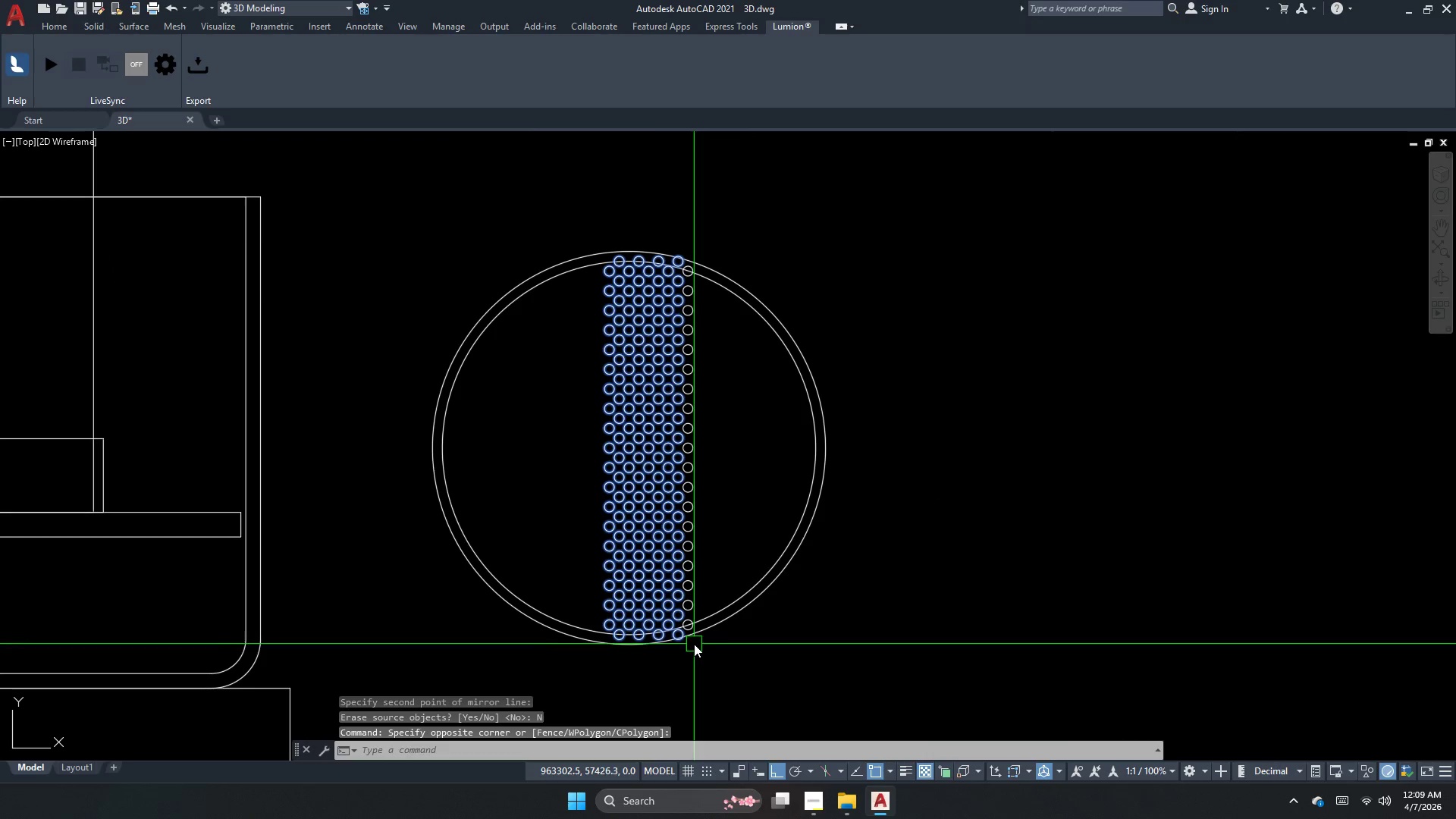 
scroll: coordinate [694, 643], scroll_direction: up, amount: 1.0
 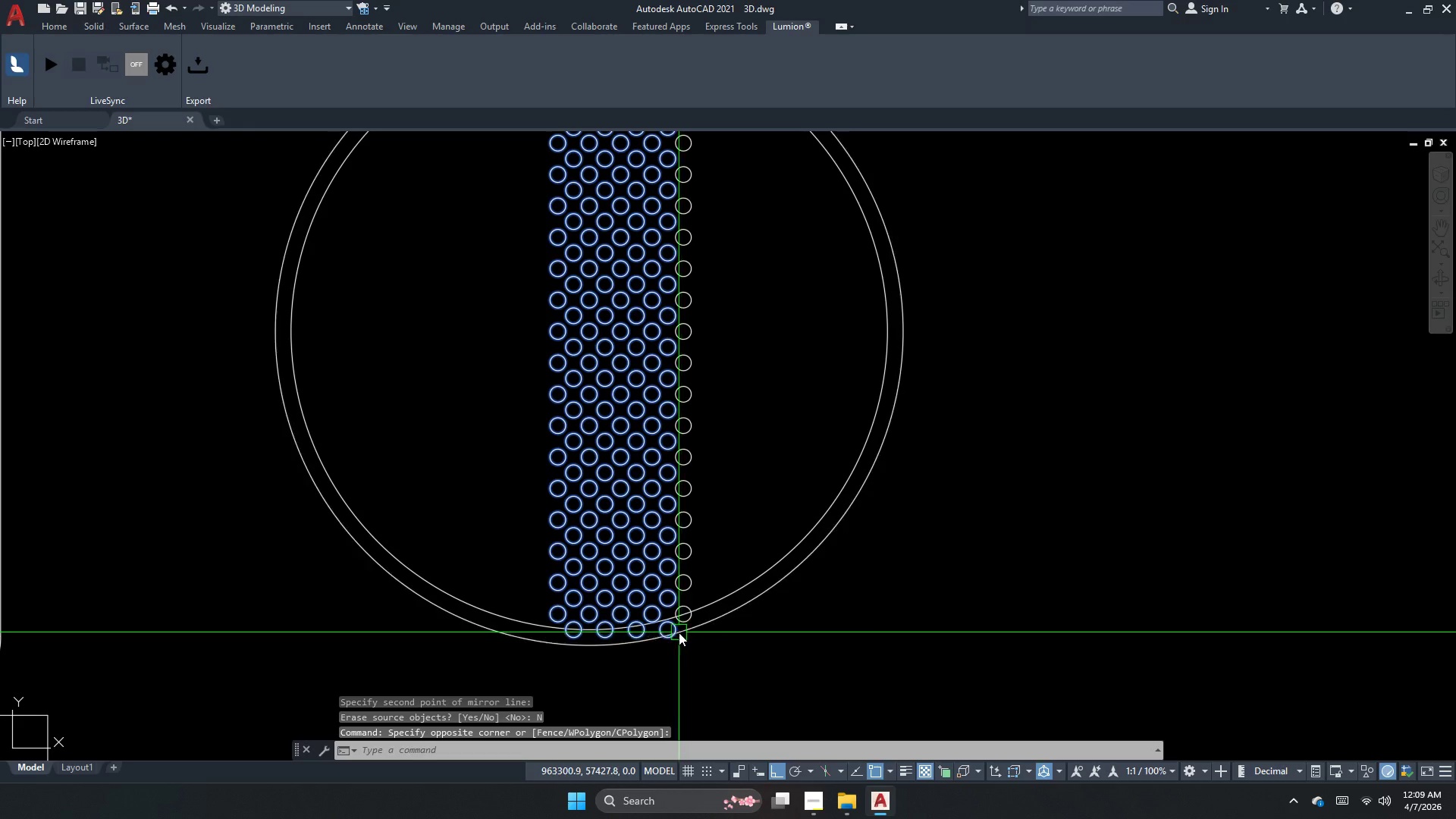 
type(mi )
 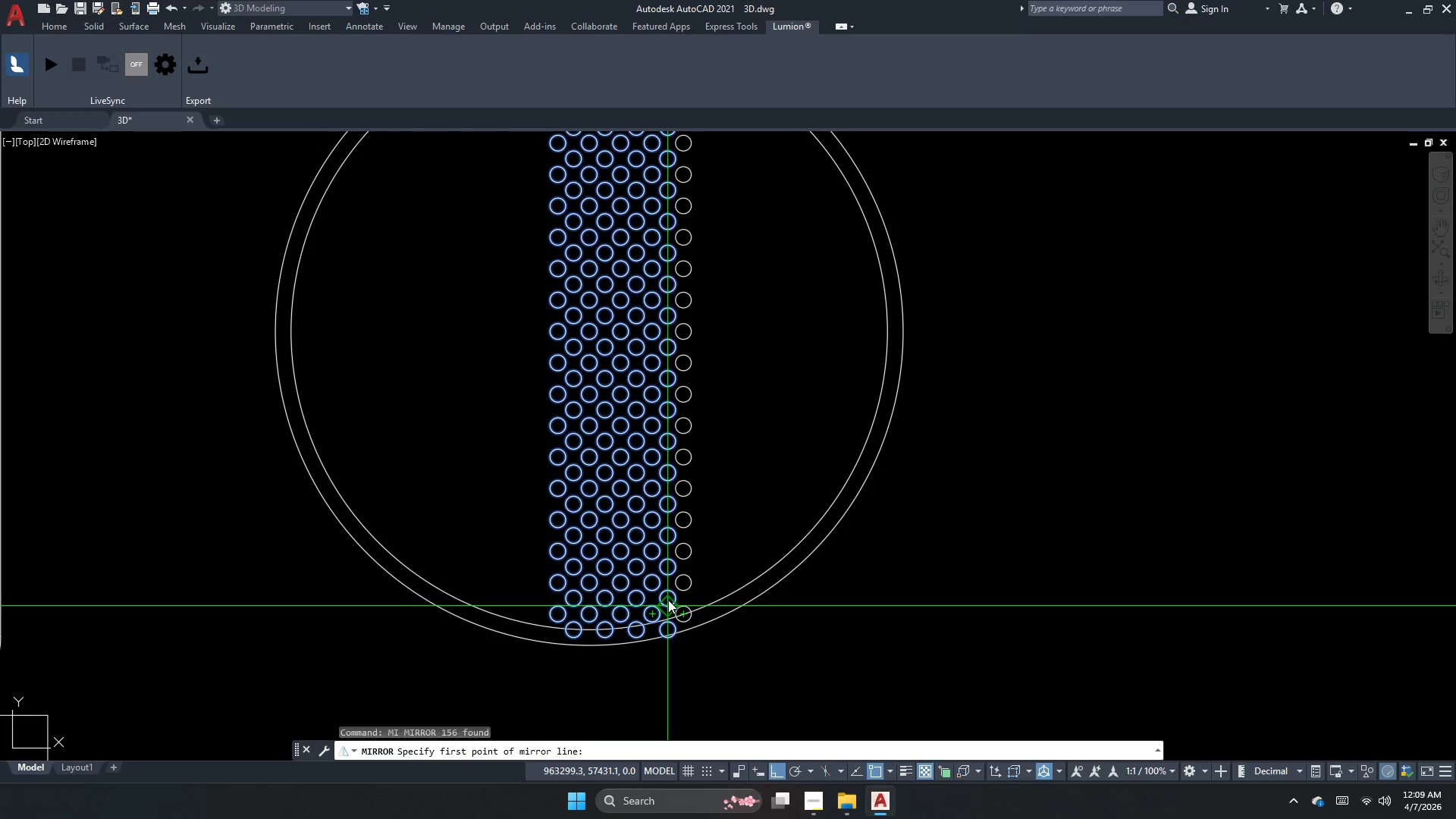 
scroll: coordinate [678, 649], scroll_direction: up, amount: 2.0
 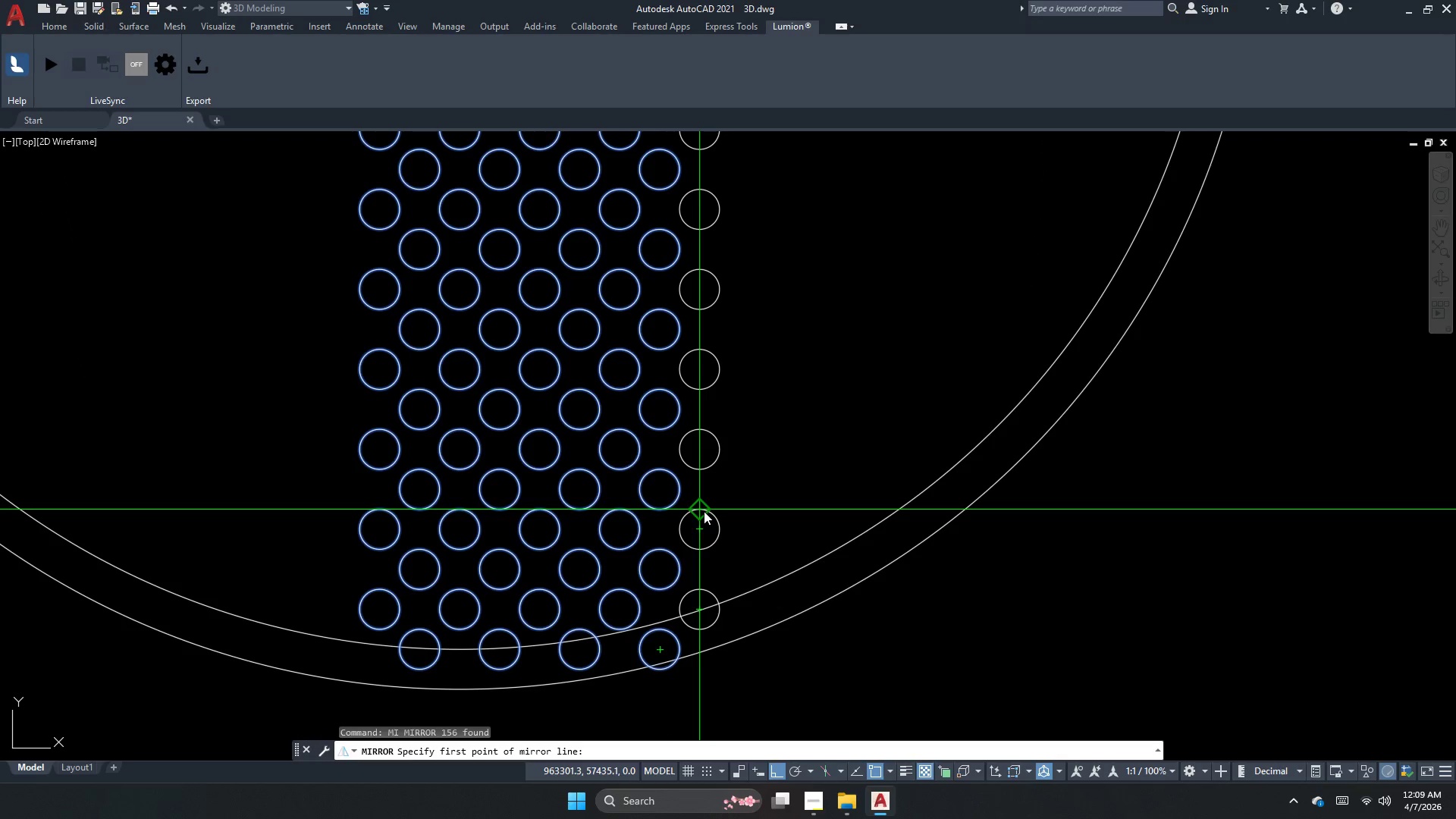 
left_click([702, 525])
 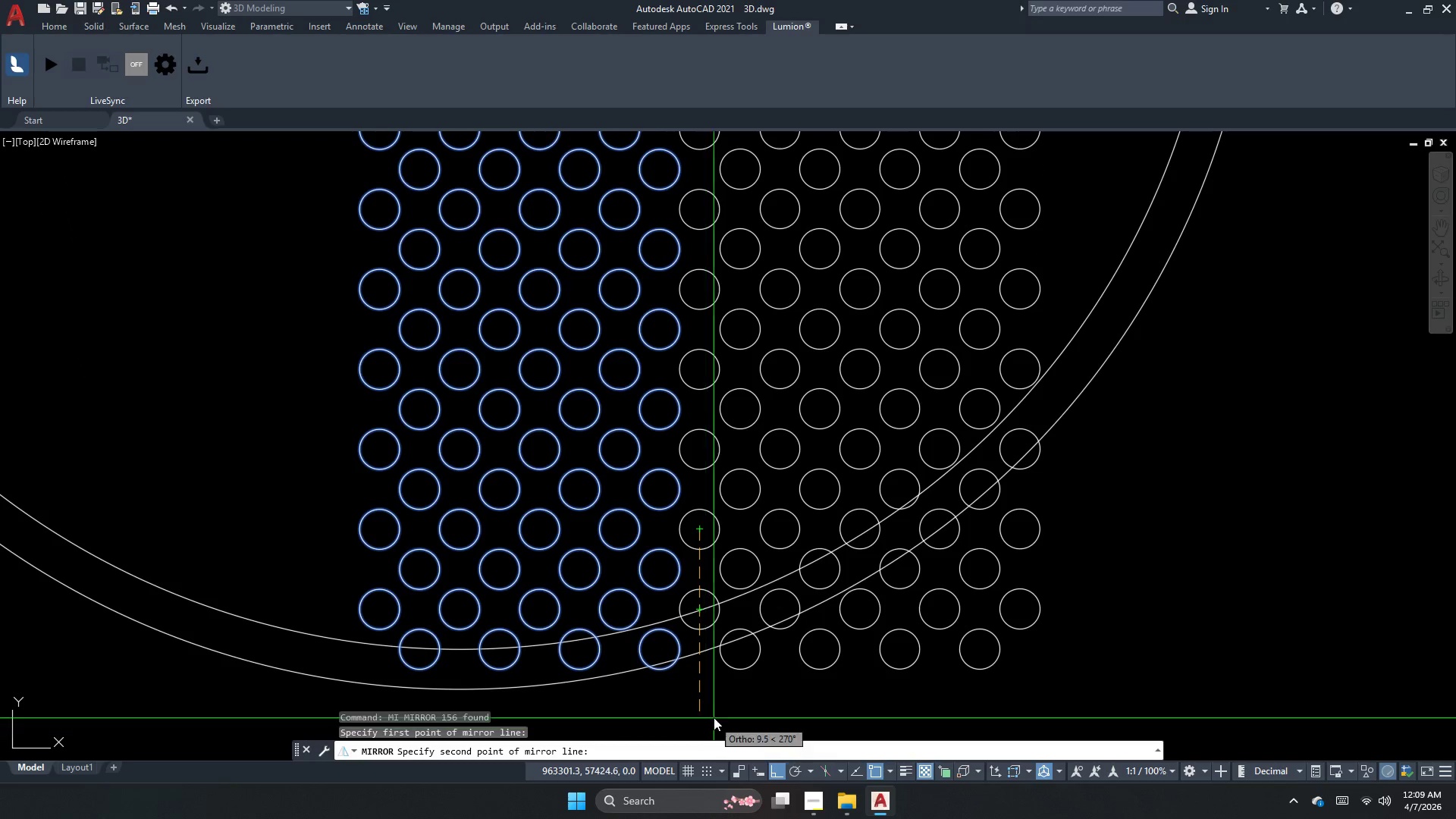 
left_click([718, 711])
 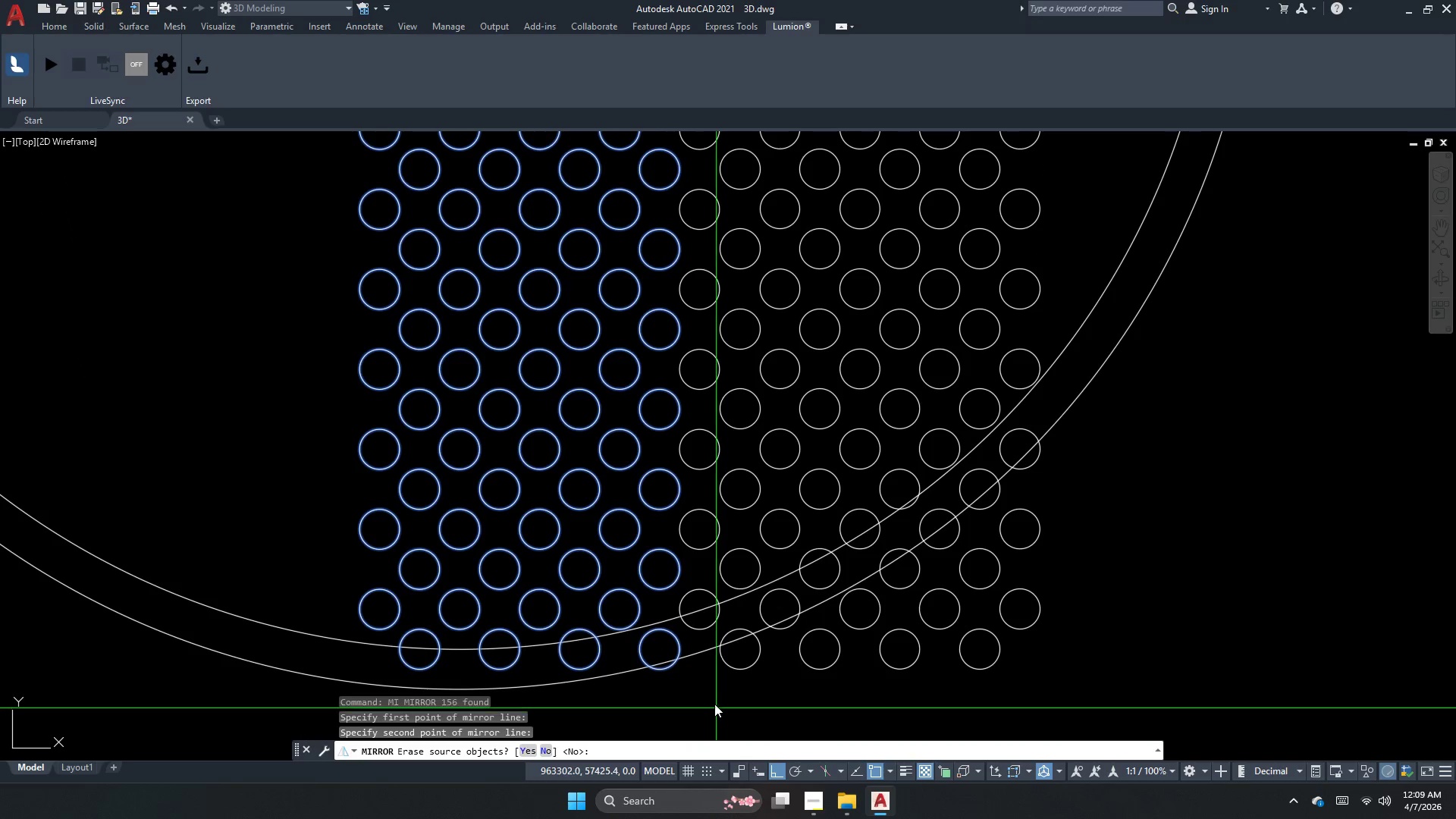 
key(N)
 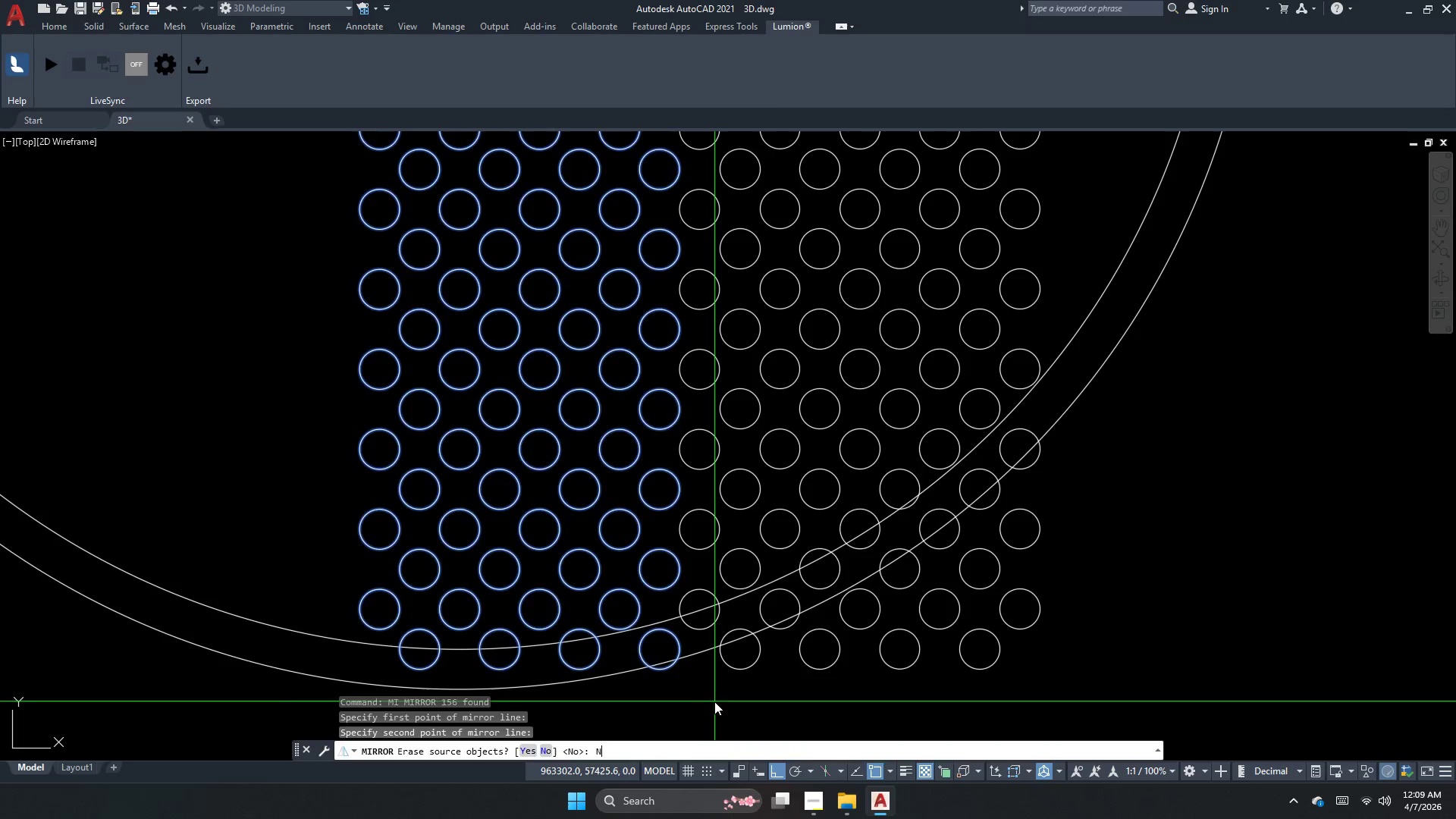 
key(Space)
 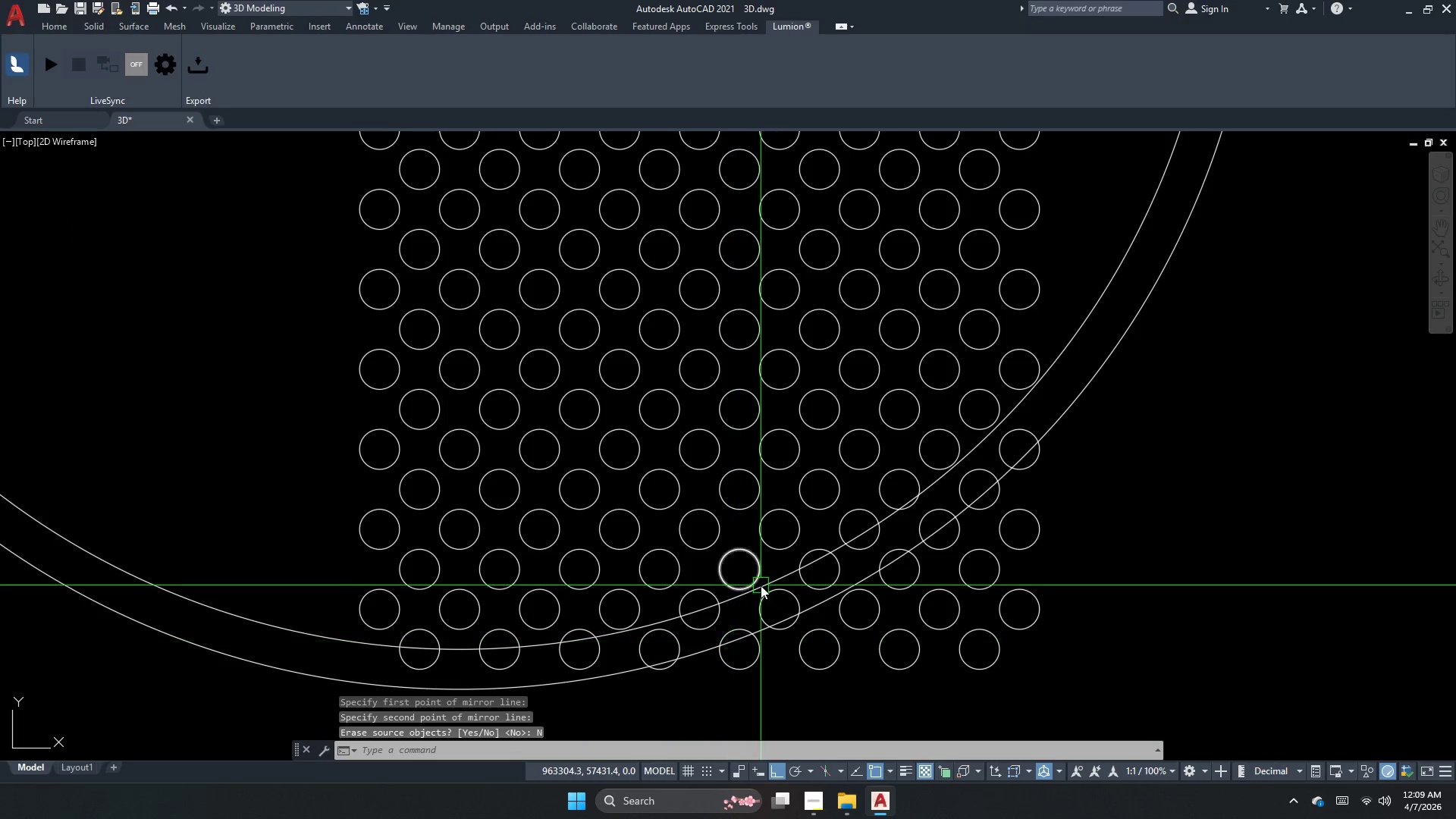 
scroll: coordinate [776, 539], scroll_direction: down, amount: 3.0
 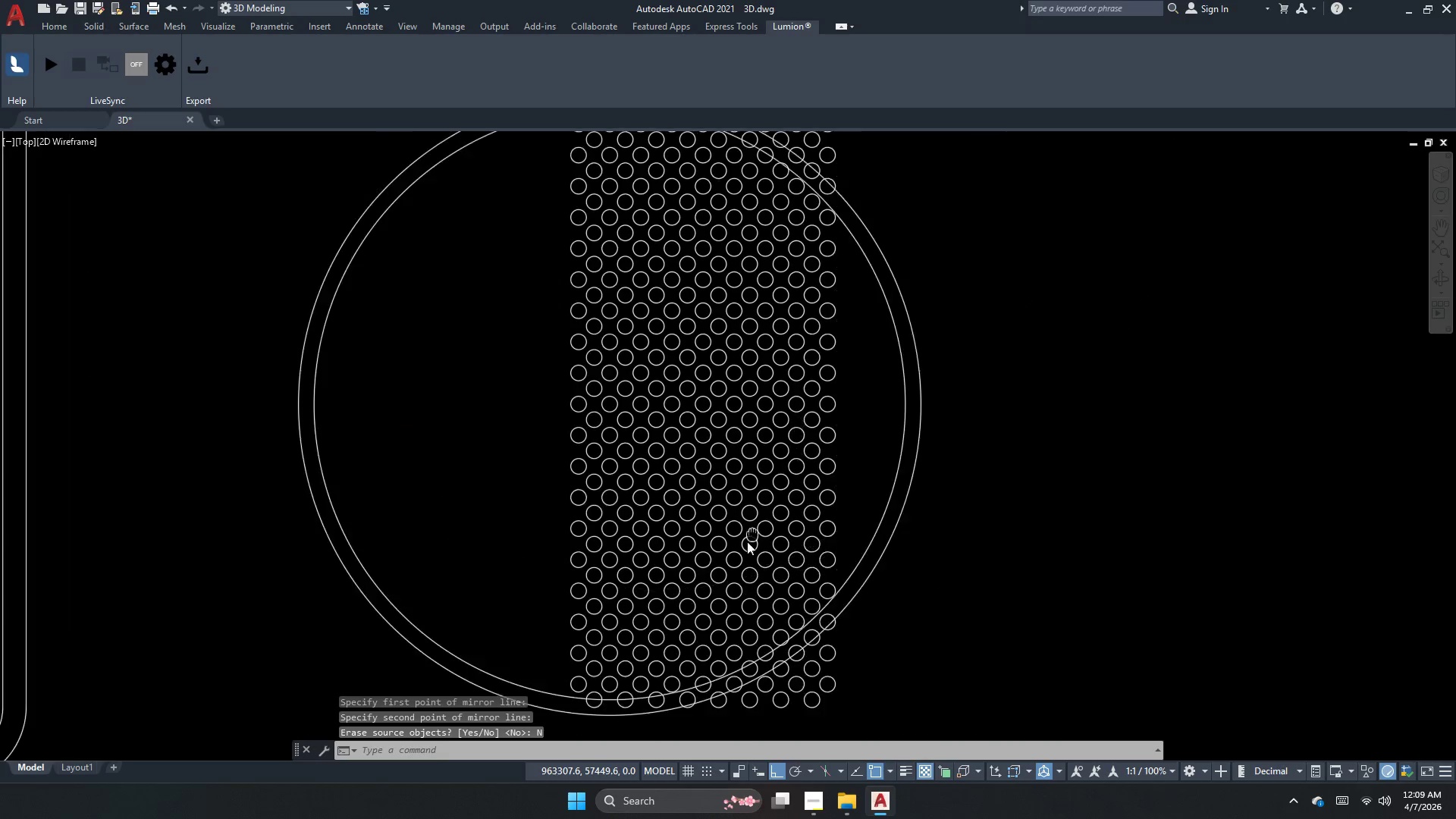 
scroll: coordinate [746, 369], scroll_direction: none, amount: 0.0
 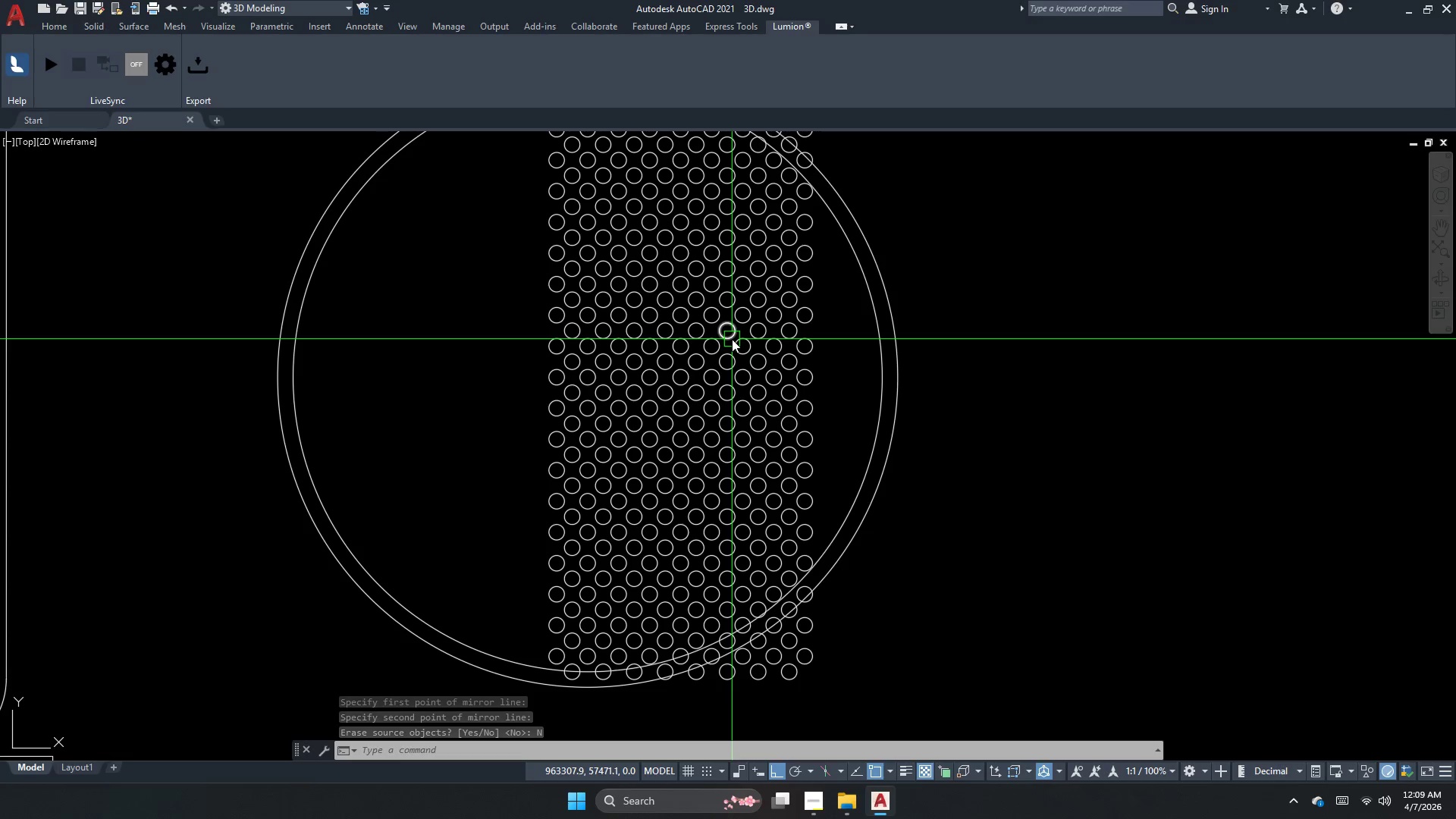 
scroll: coordinate [732, 339], scroll_direction: down, amount: 1.0
 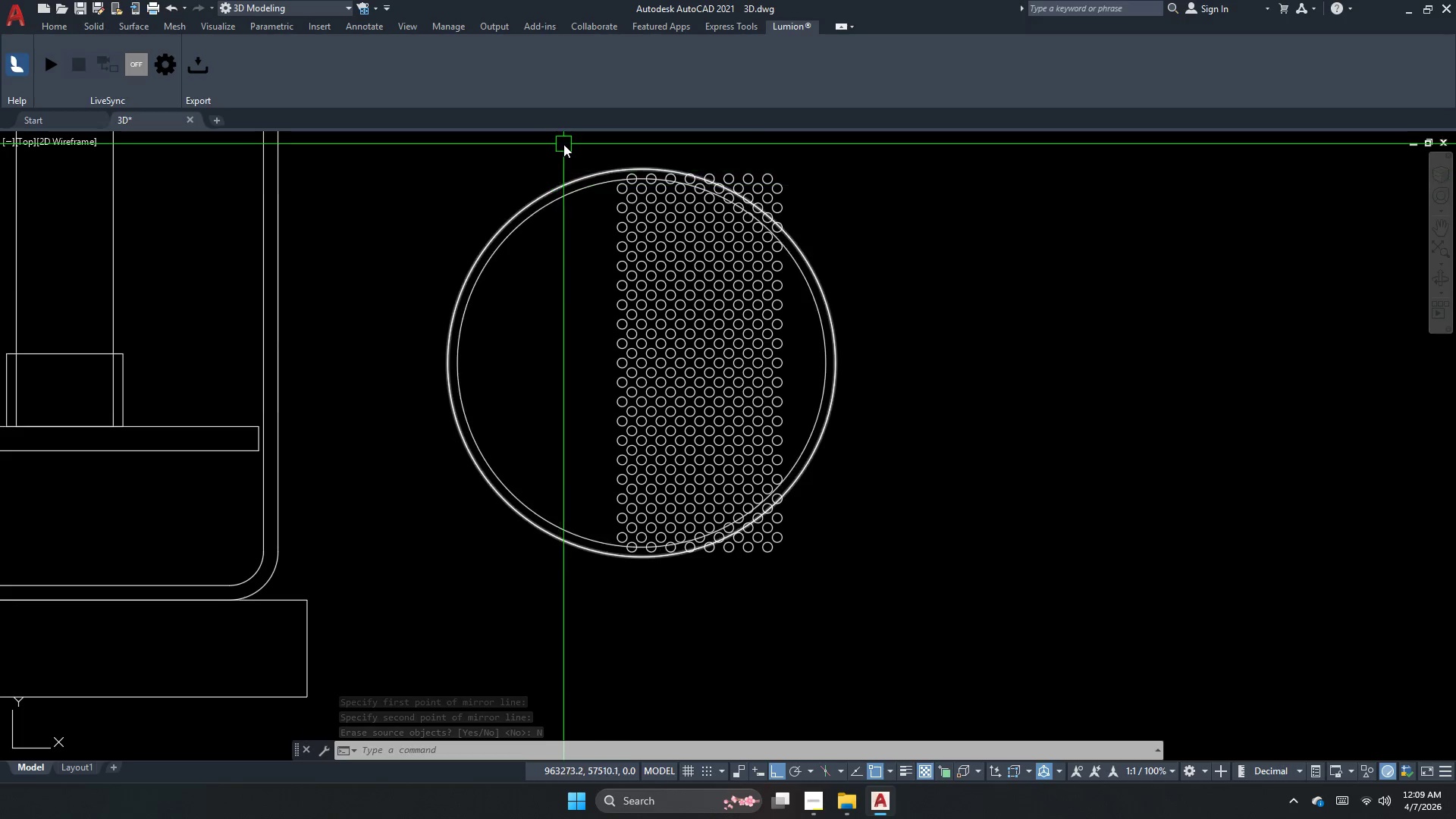 
left_click_drag(start_coordinate=[563, 144], to_coordinate=[563, 168])
 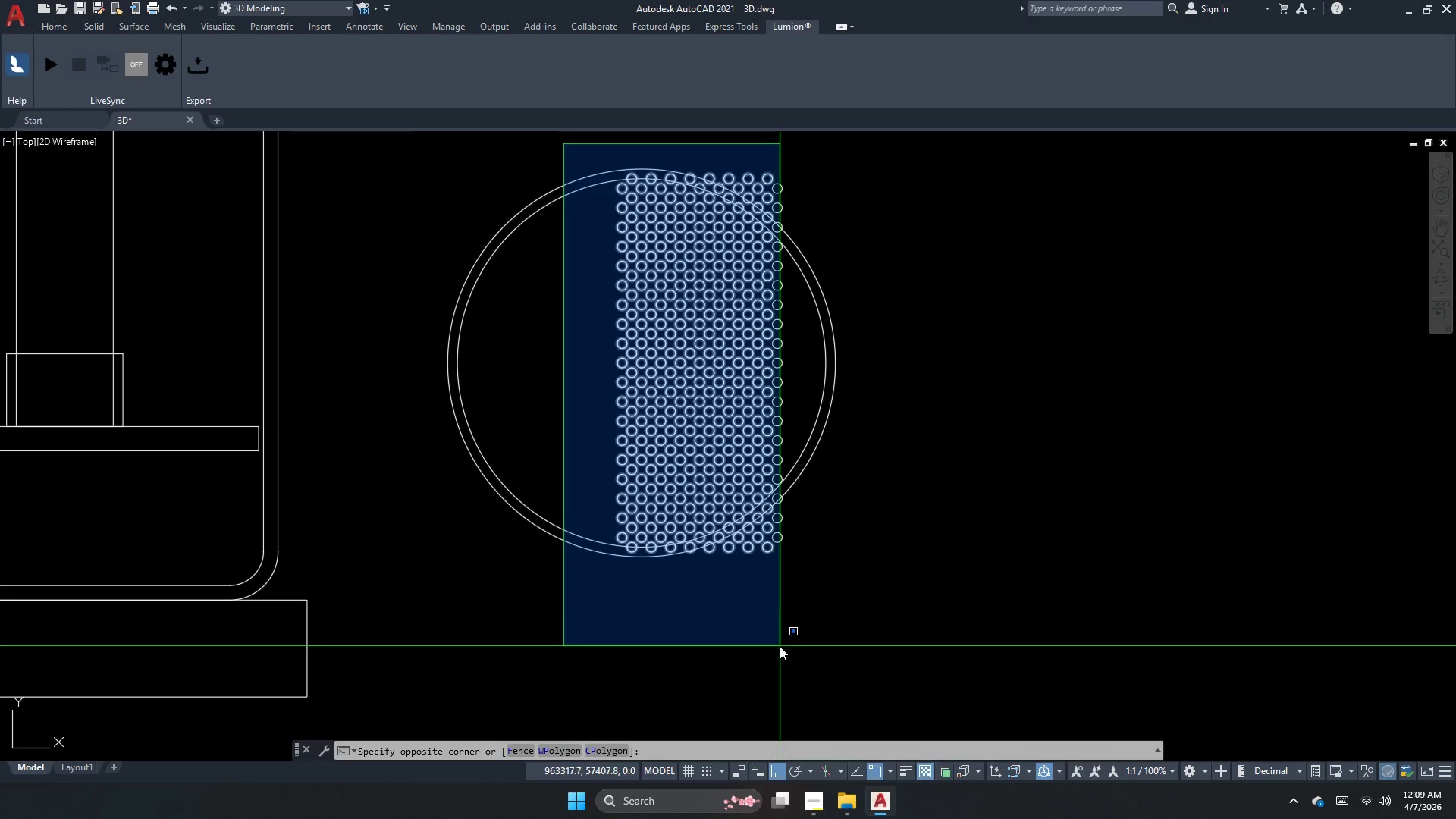 
left_click([777, 646])
 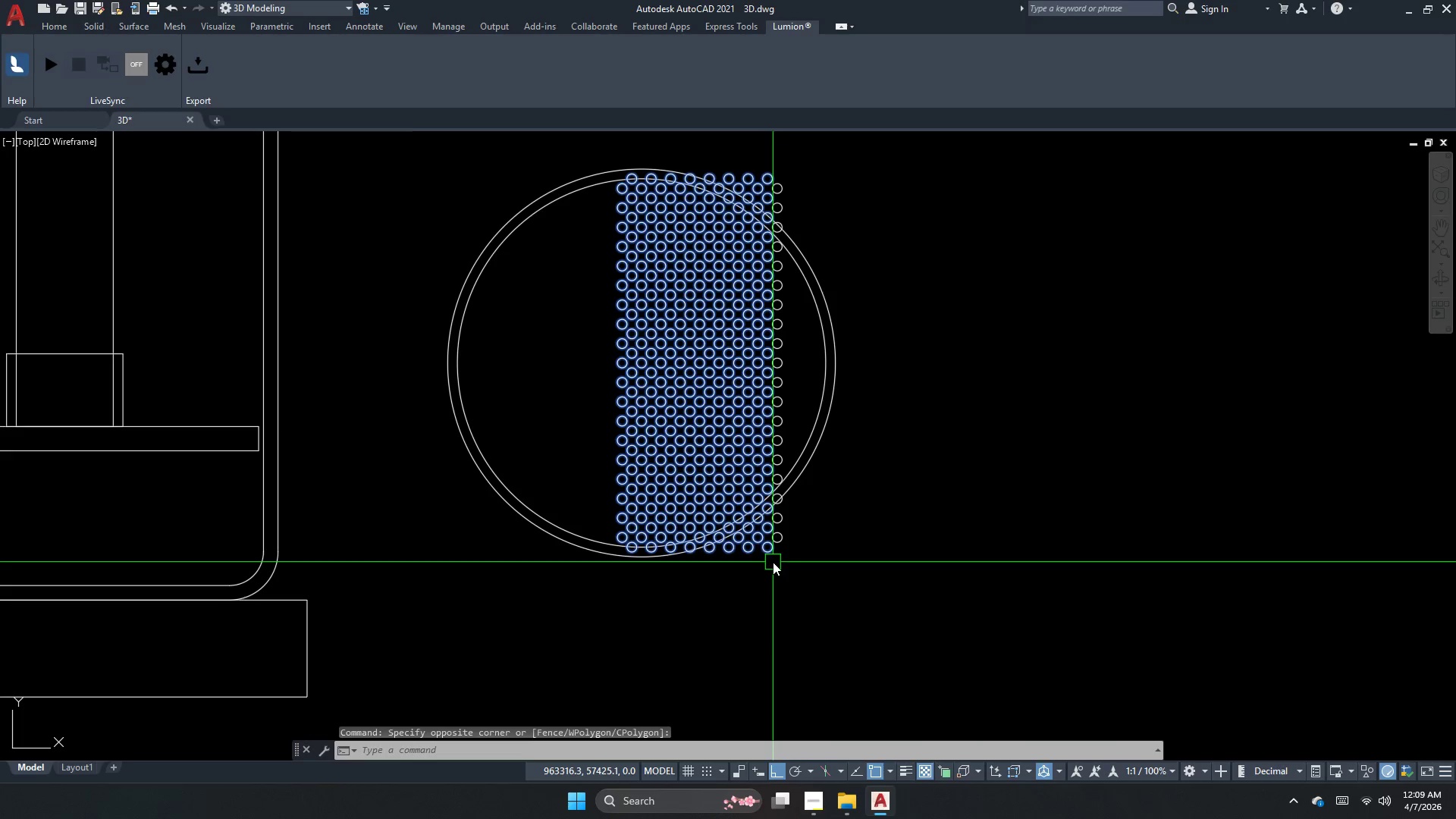 
type(mi )
 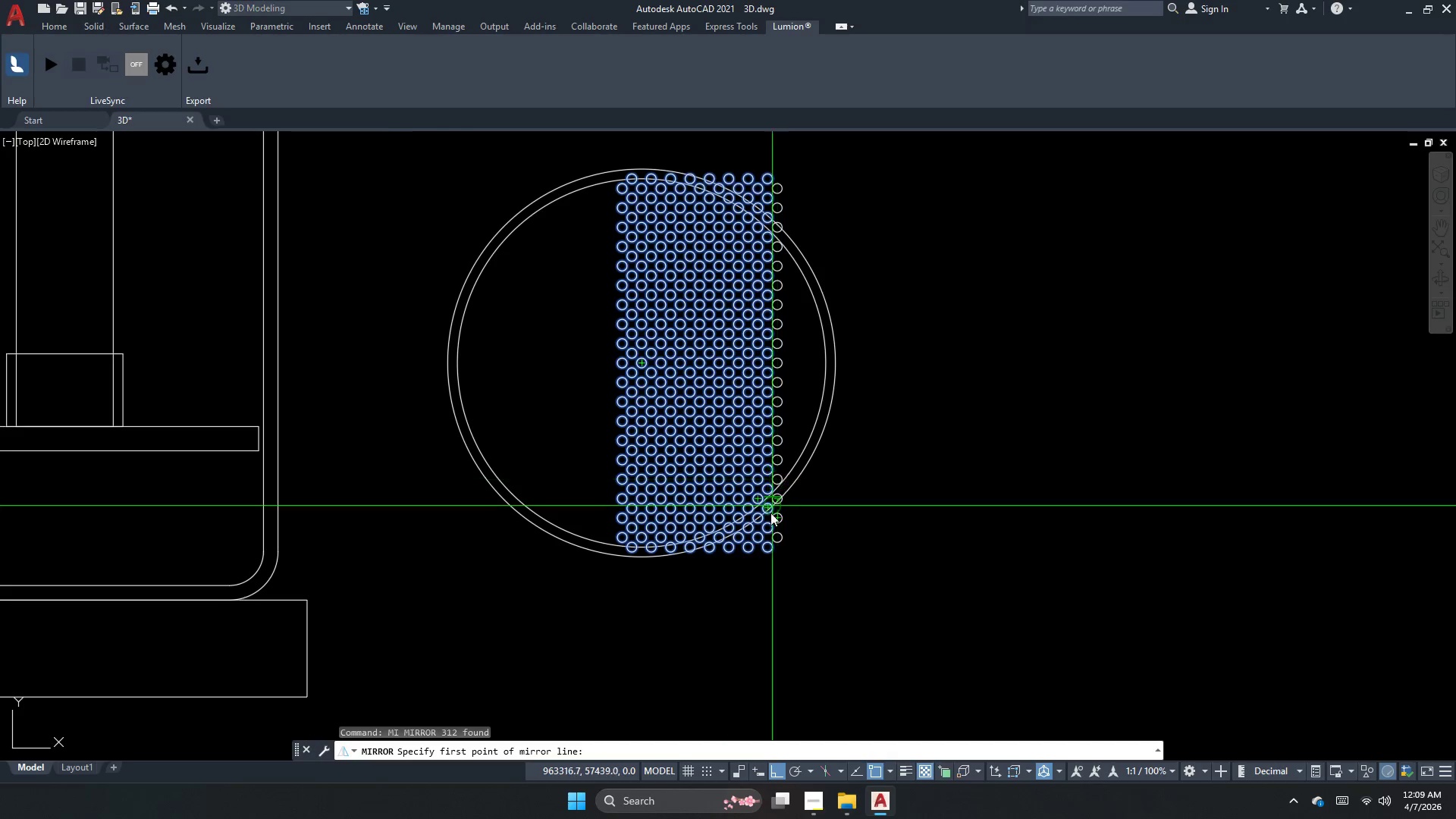 
scroll: coordinate [765, 571], scroll_direction: up, amount: 4.0
 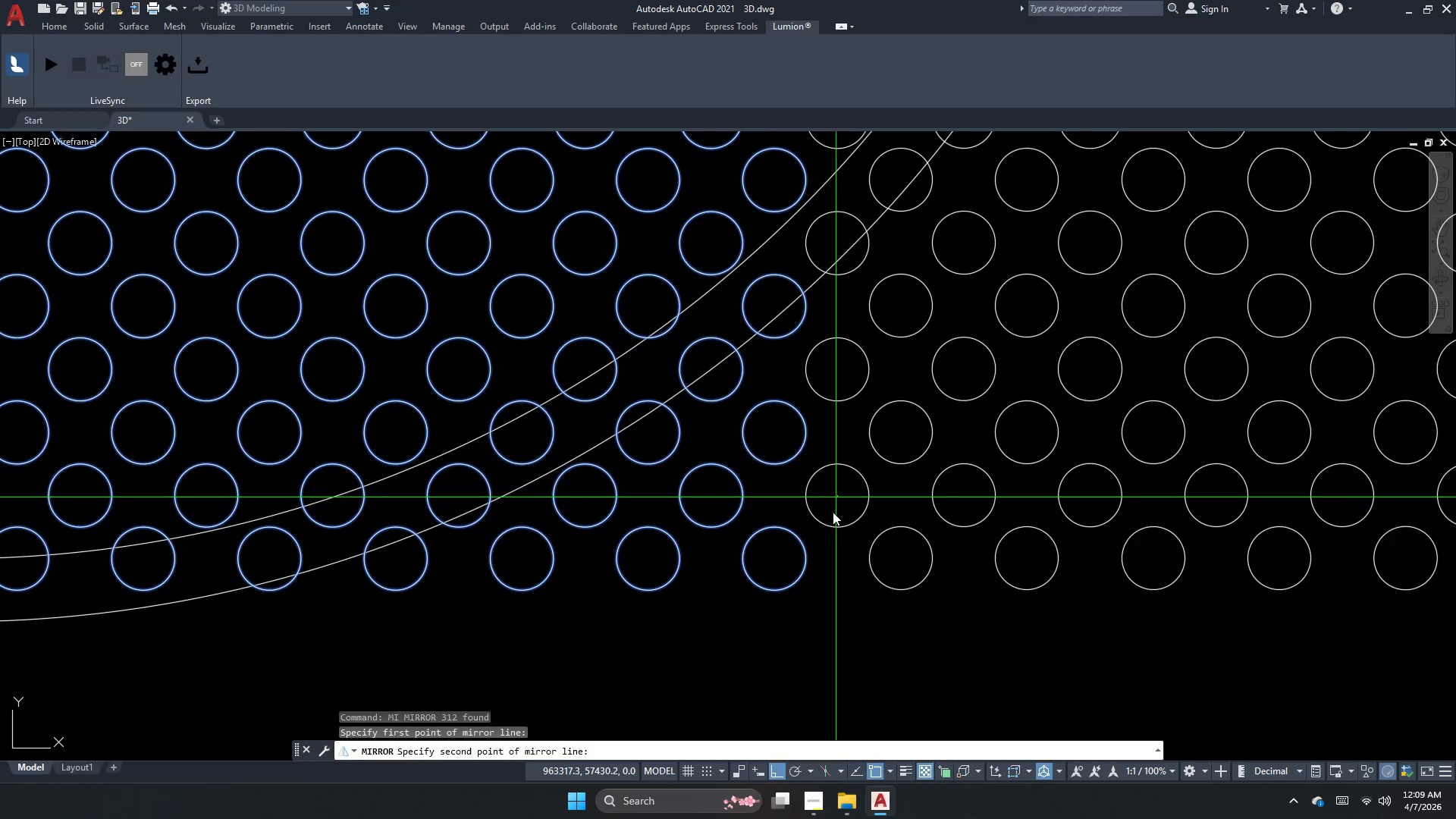 
double_click([827, 579])
 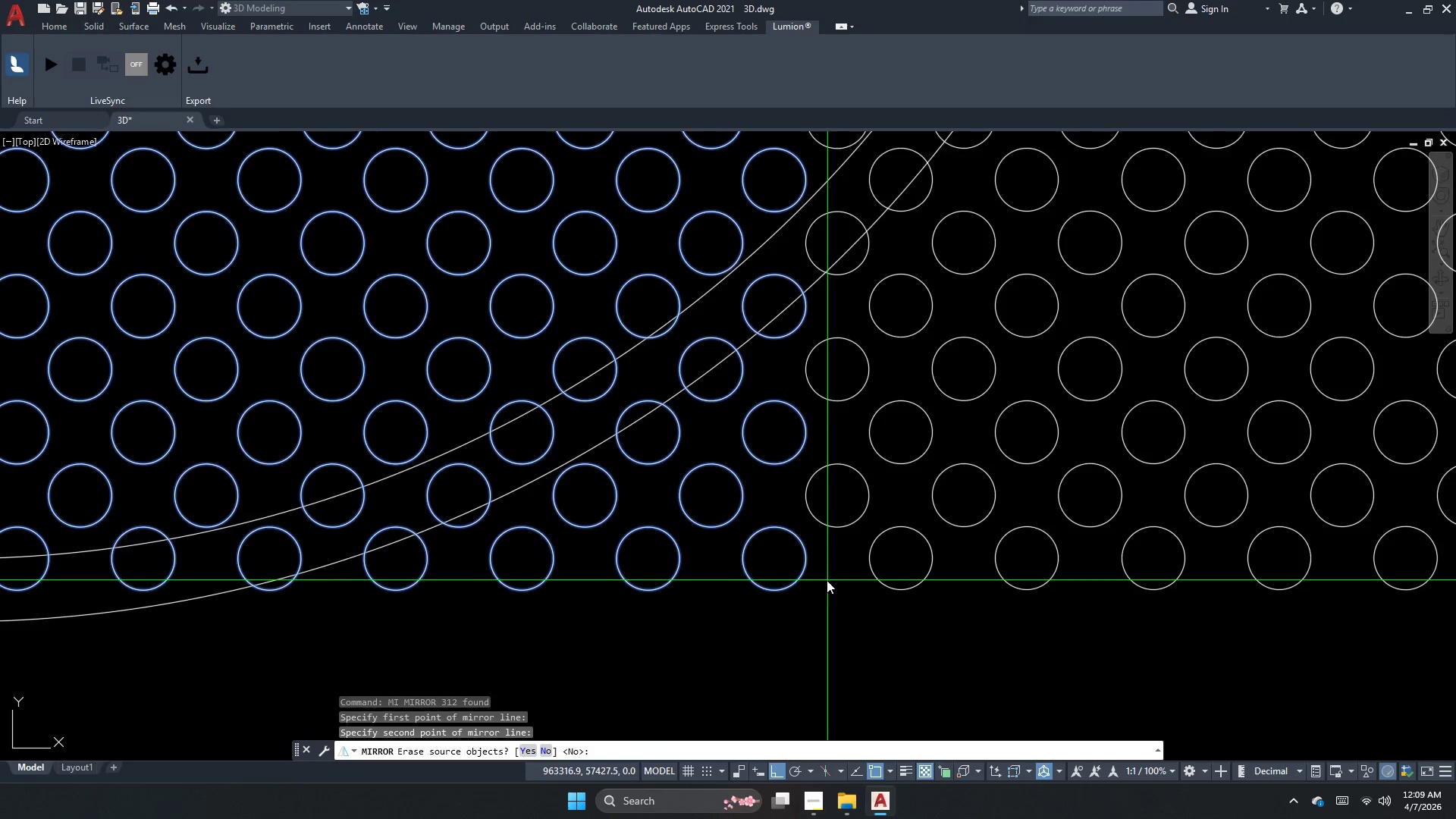 
key(N)
 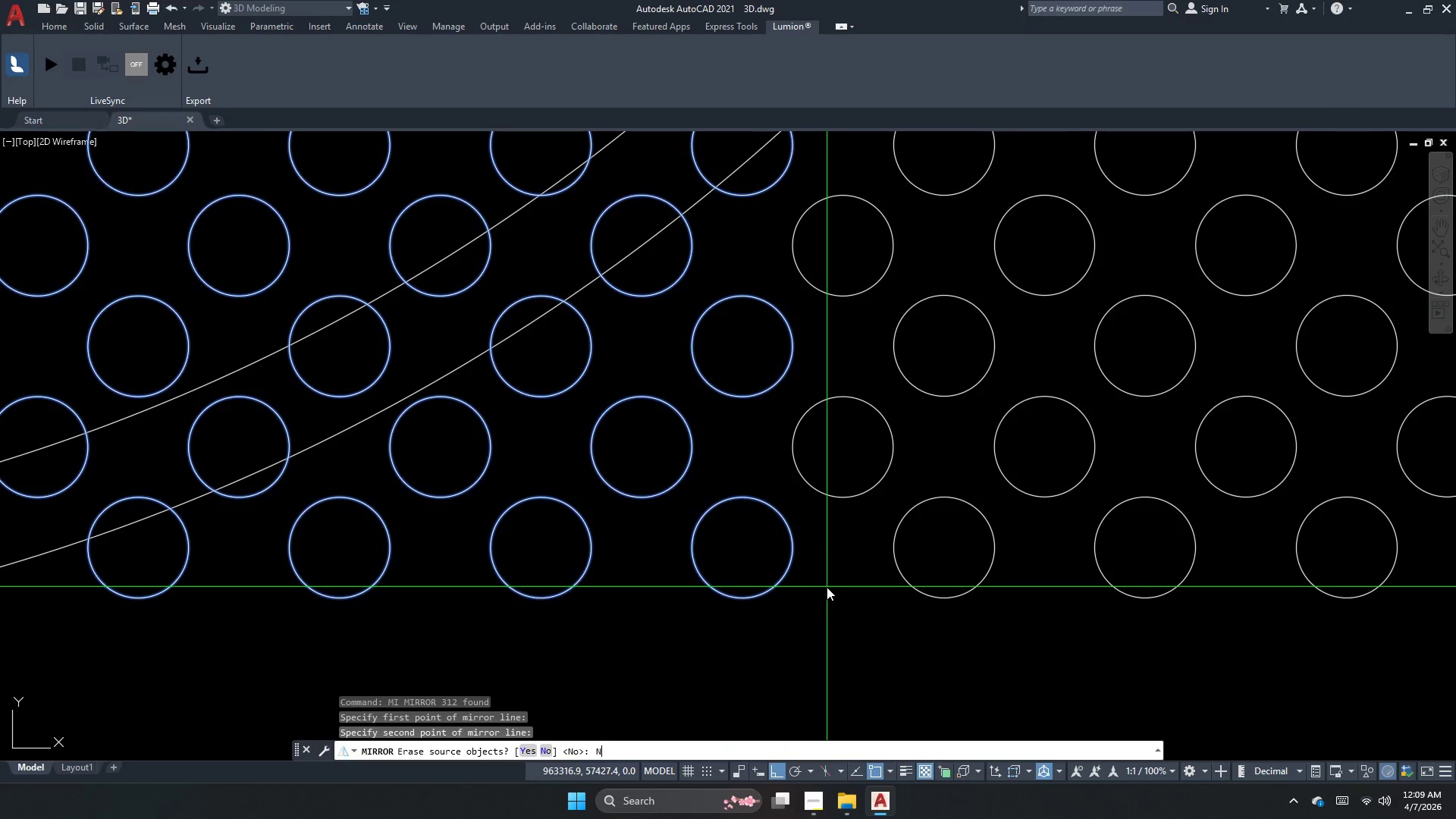 
scroll: coordinate [827, 580], scroll_direction: up, amount: 1.0
 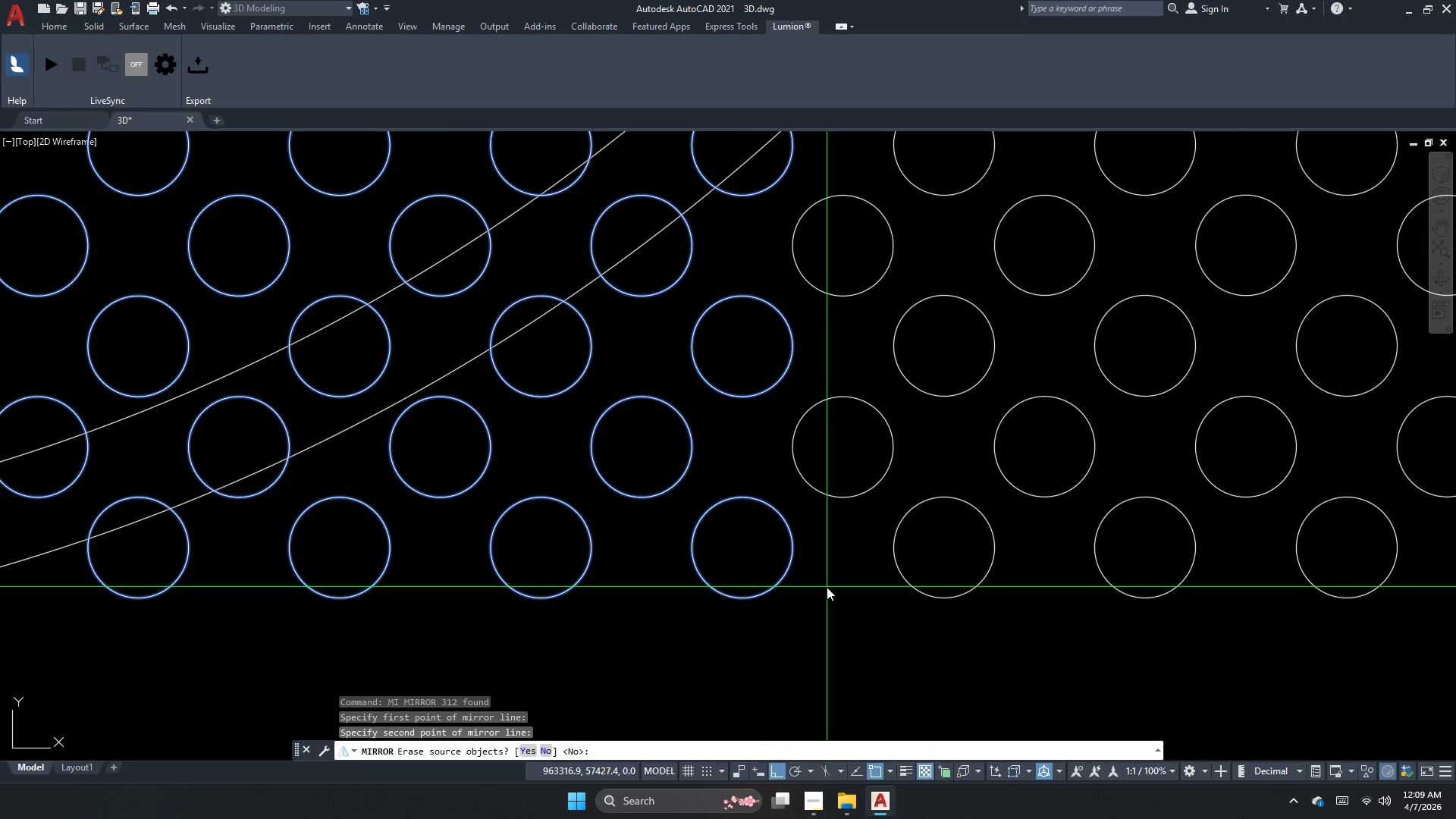 
key(Space)
 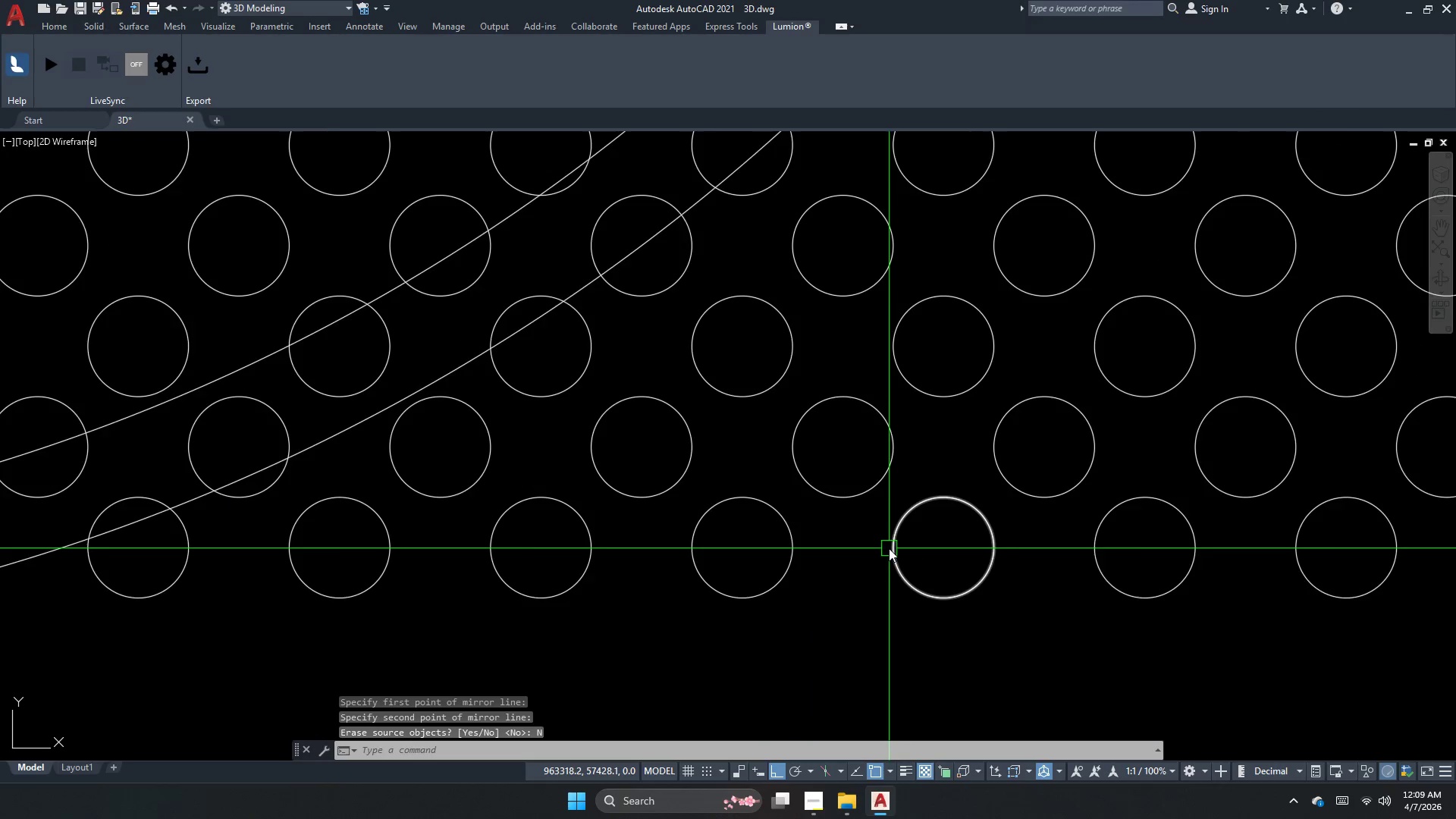 
scroll: coordinate [867, 561], scroll_direction: down, amount: 6.0
 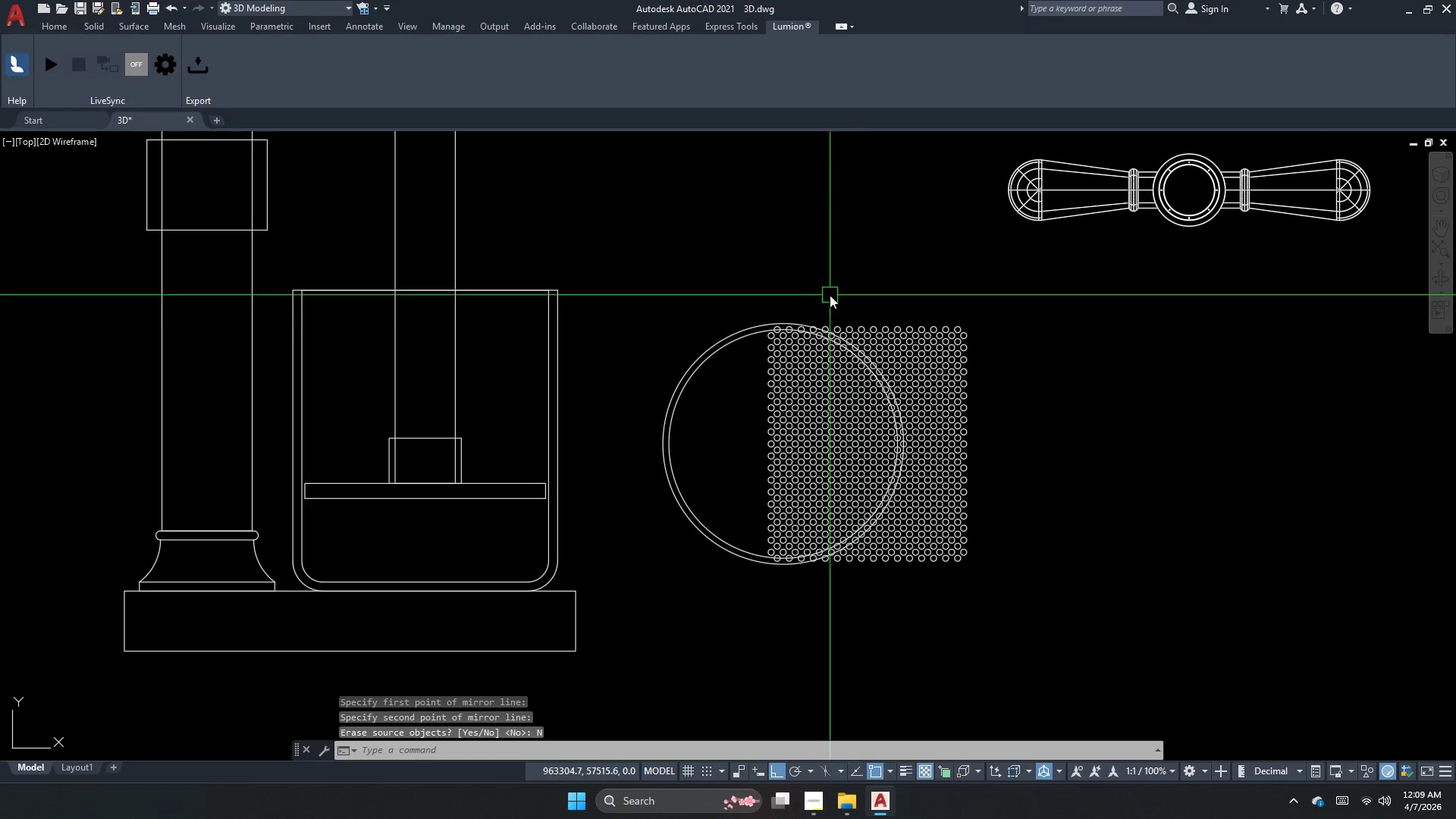 
scroll: coordinate [805, 284], scroll_direction: up, amount: 2.0
 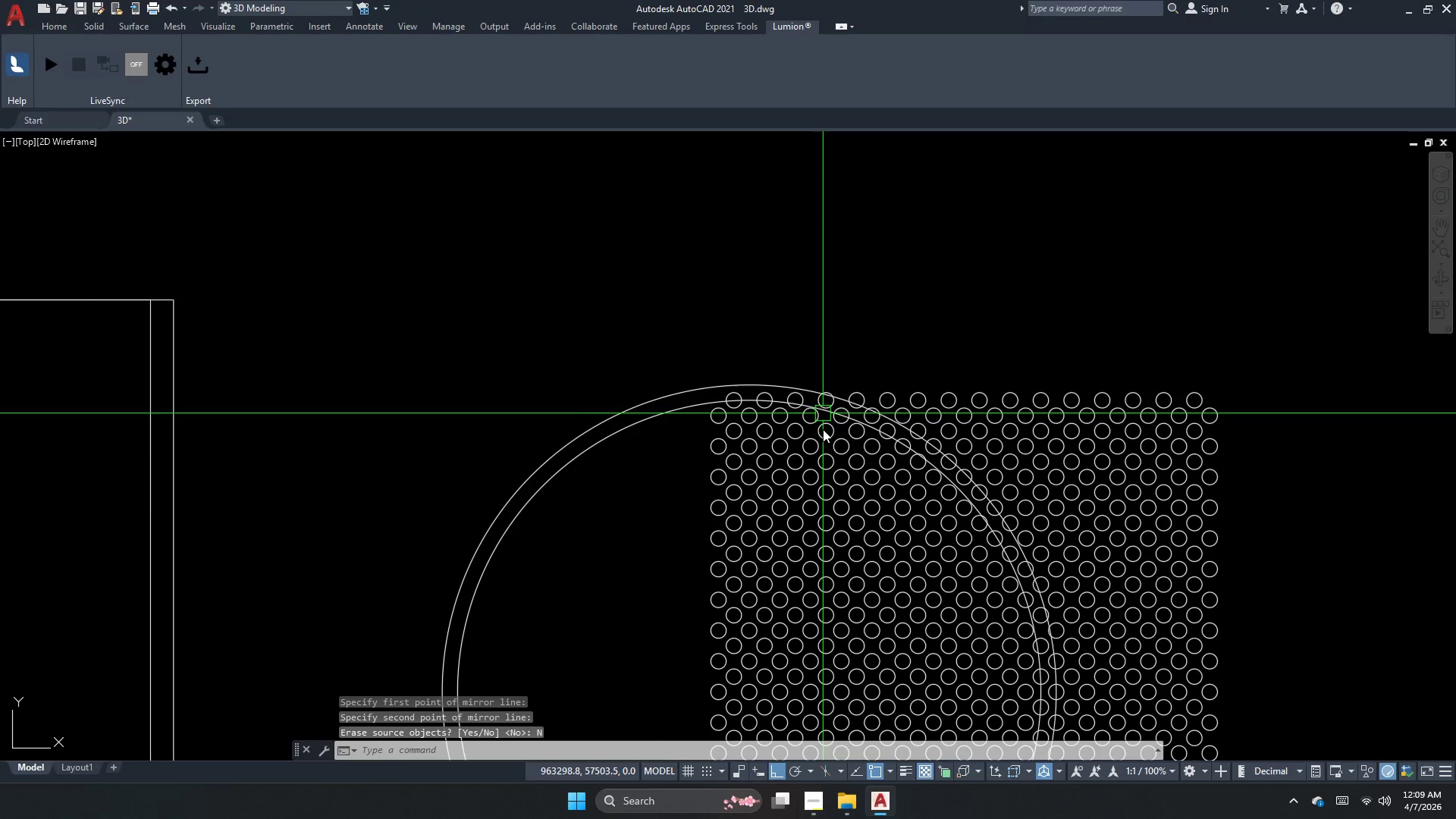 
scroll: coordinate [826, 328], scroll_direction: down, amount: 1.0
 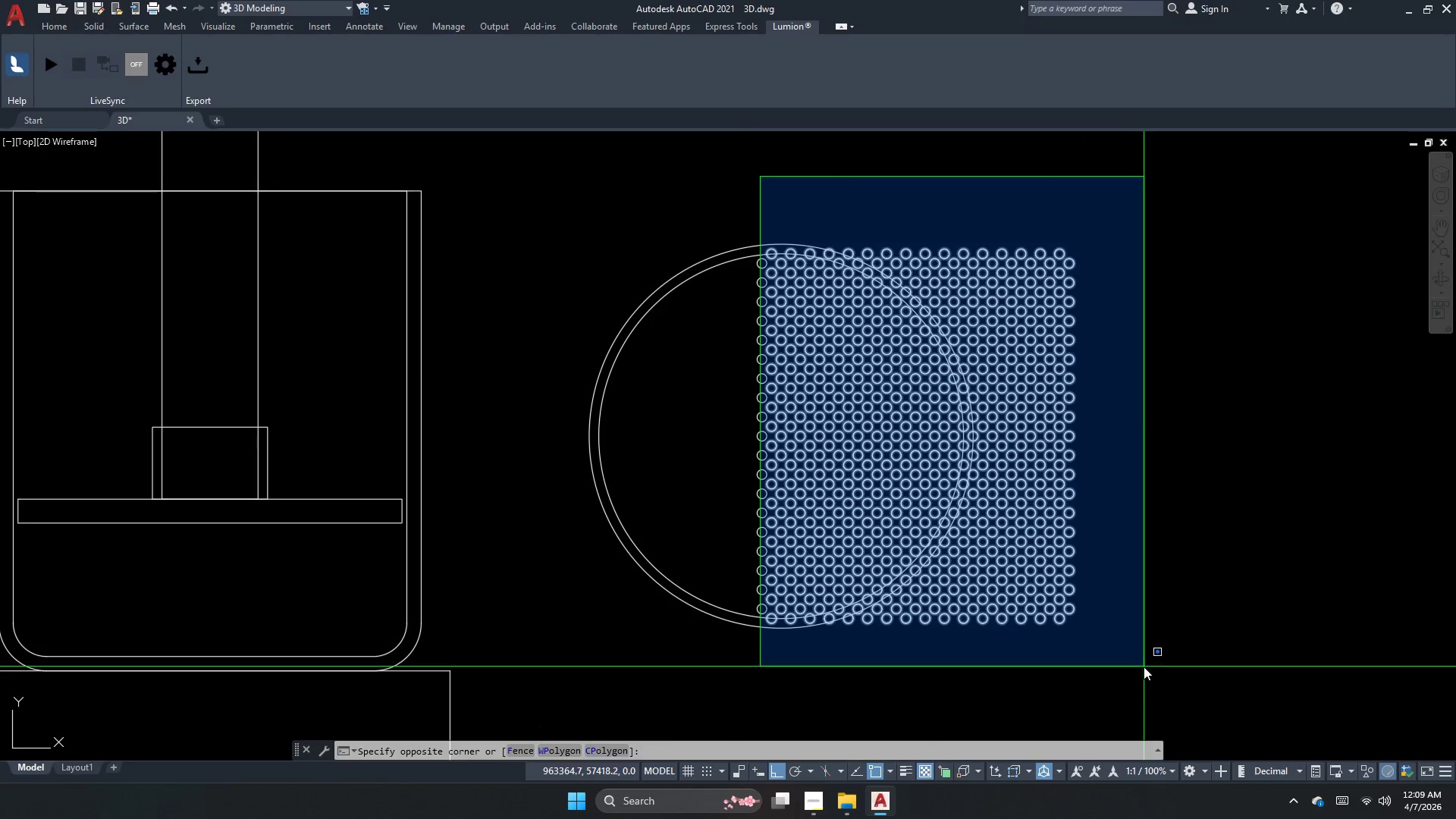 
type(mi )
 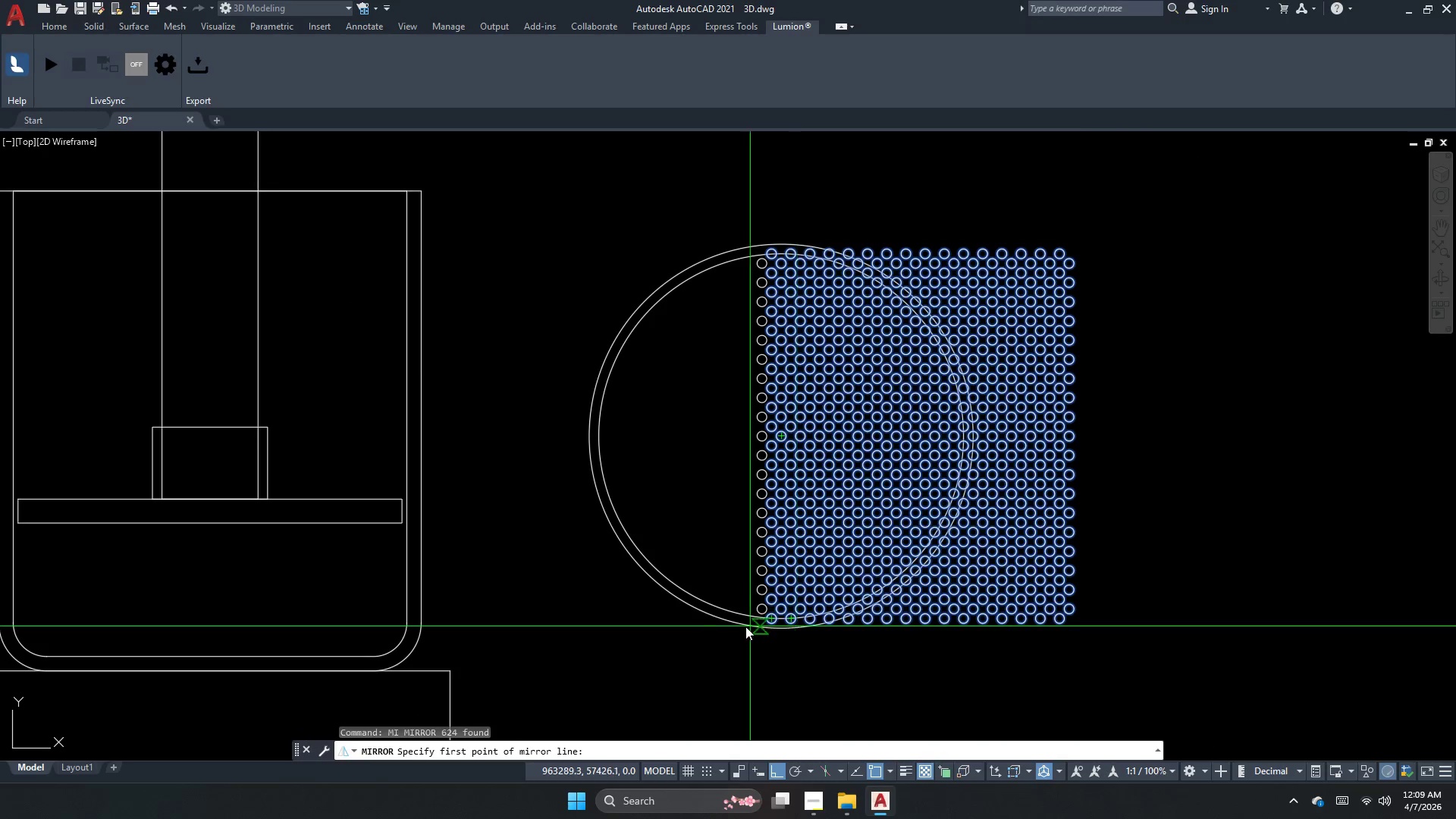 
scroll: coordinate [717, 635], scroll_direction: up, amount: 3.0
 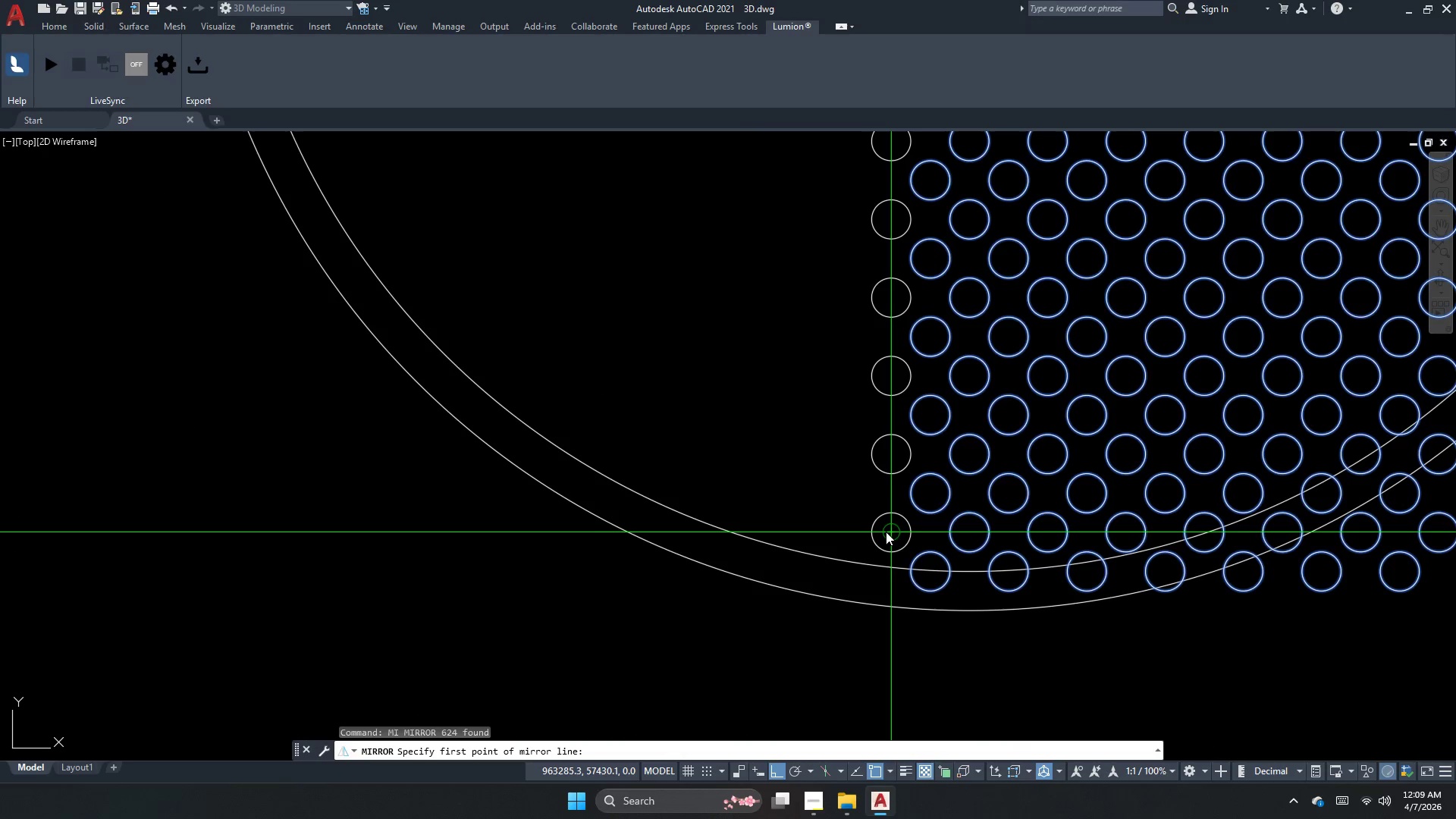 
left_click_drag(start_coordinate=[890, 530], to_coordinate=[891, 536])
 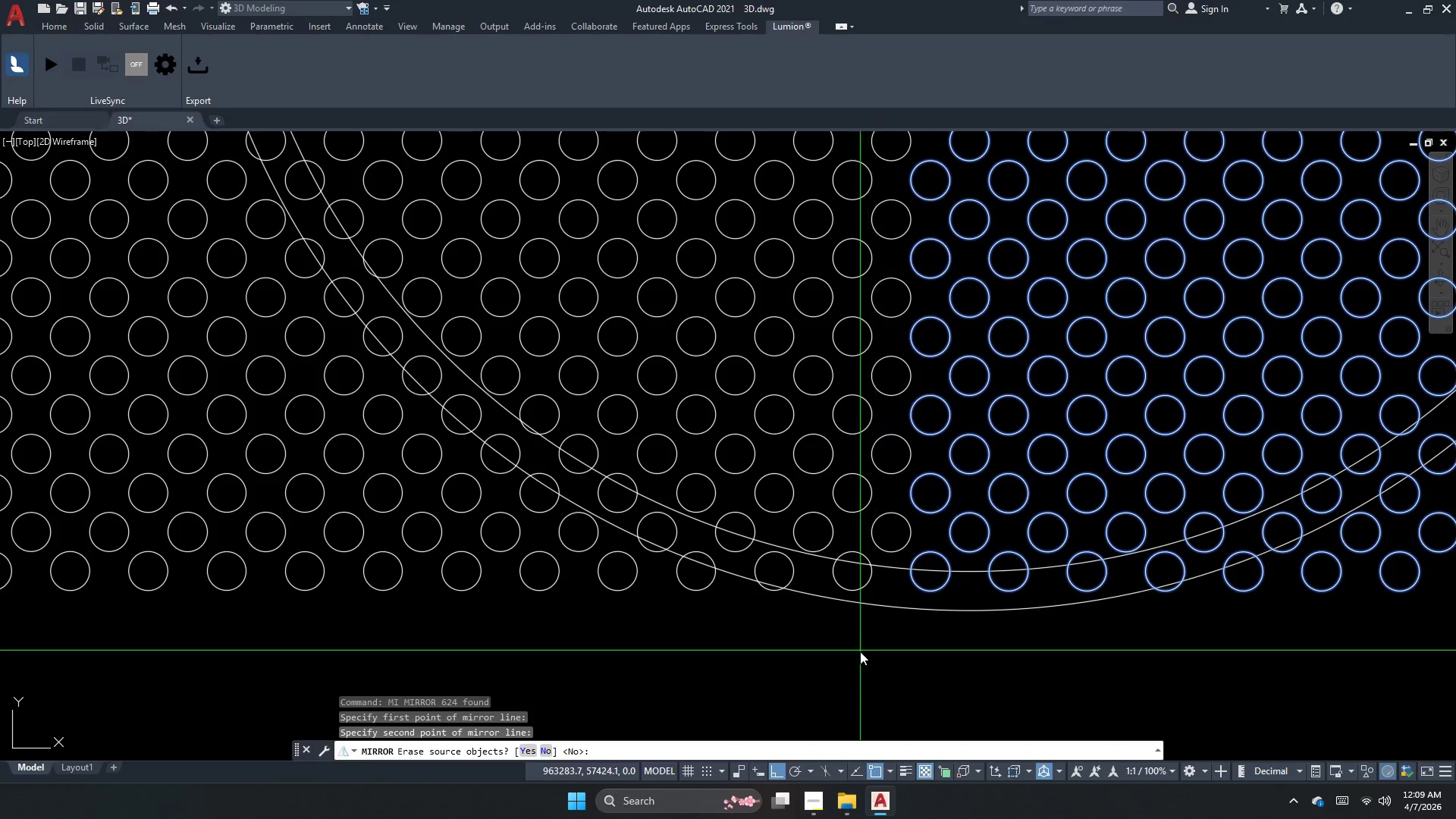 
key(N)
 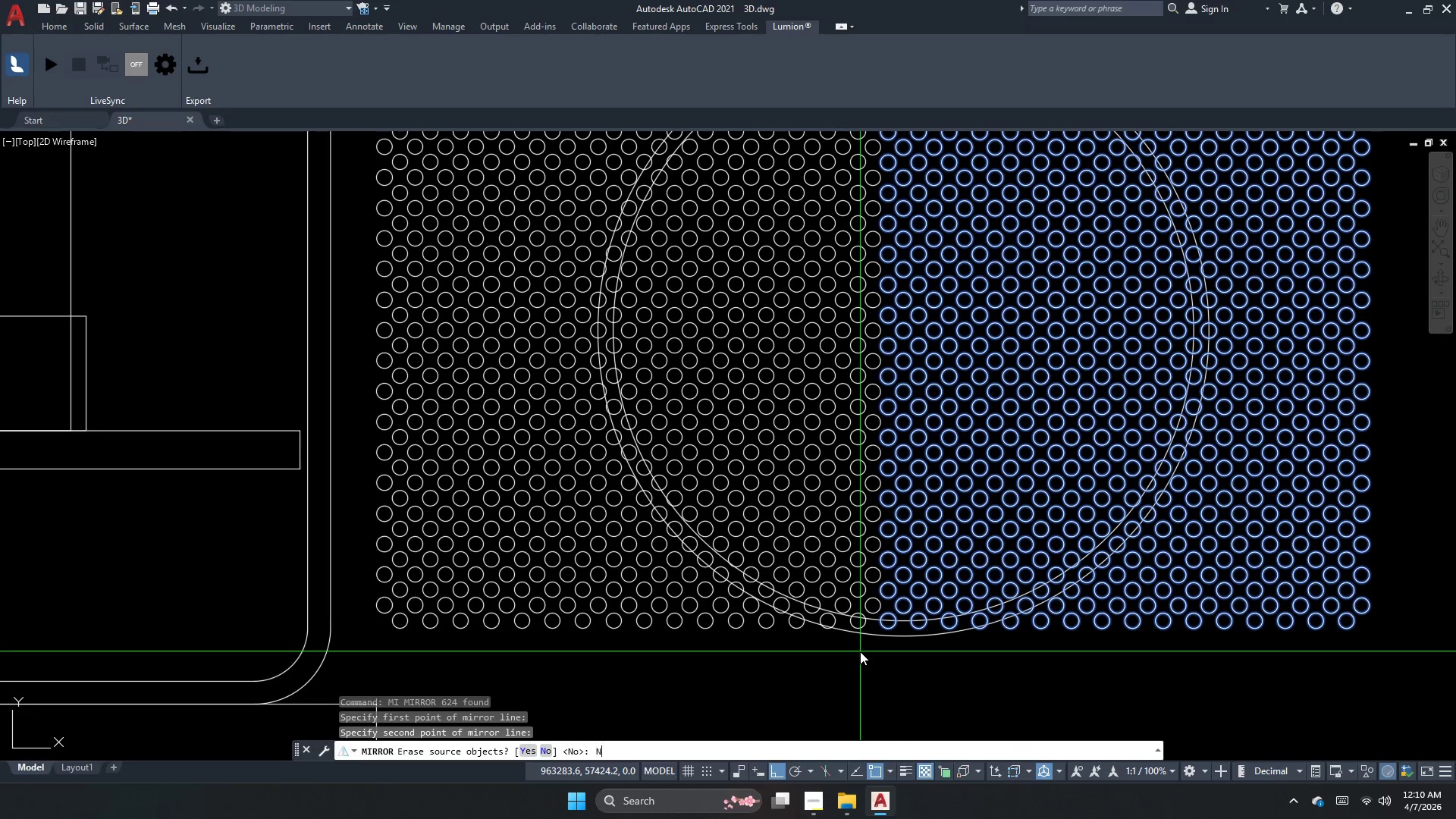 
key(Space)
 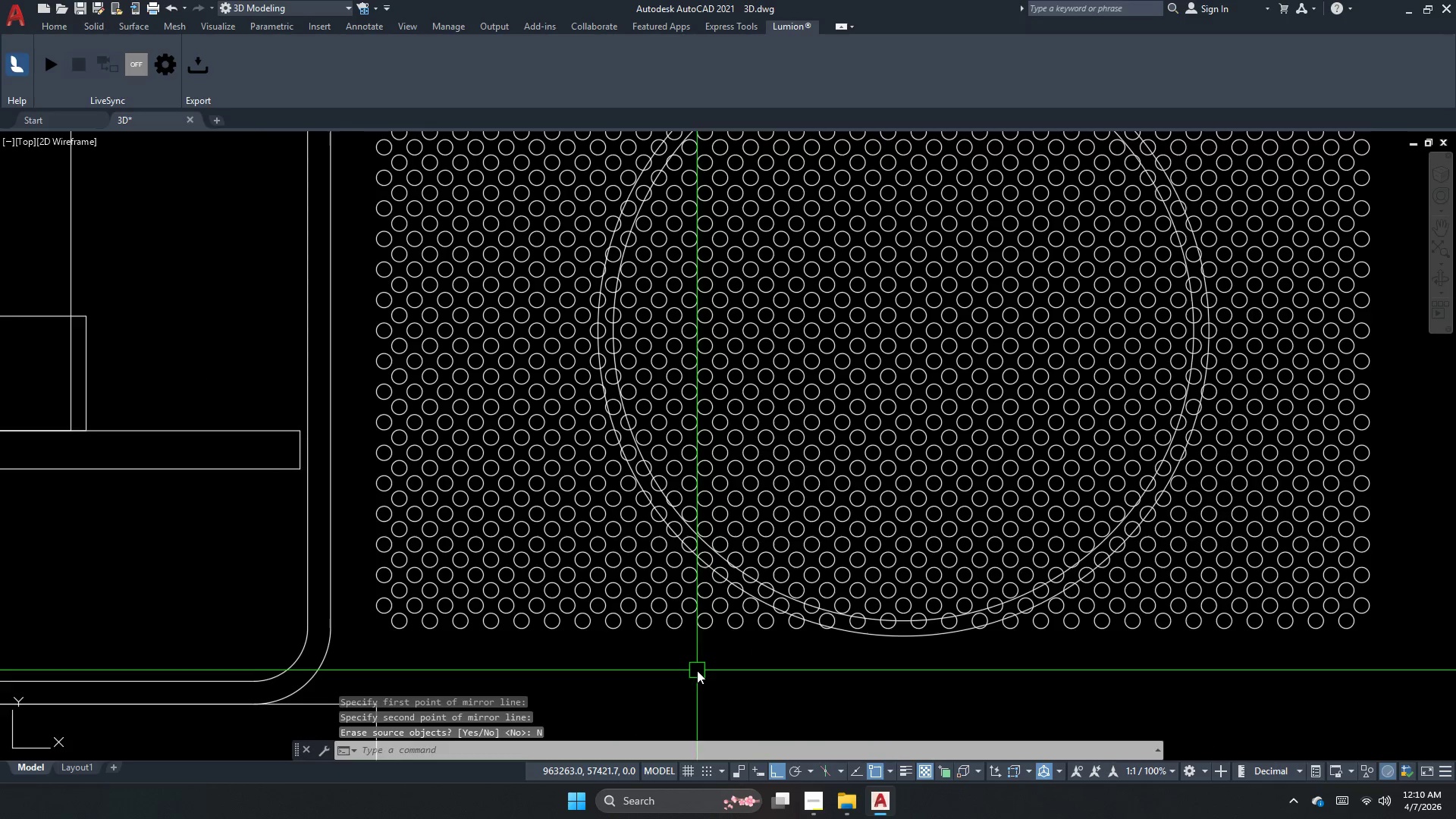 
scroll: coordinate [860, 651], scroll_direction: down, amount: 2.0
 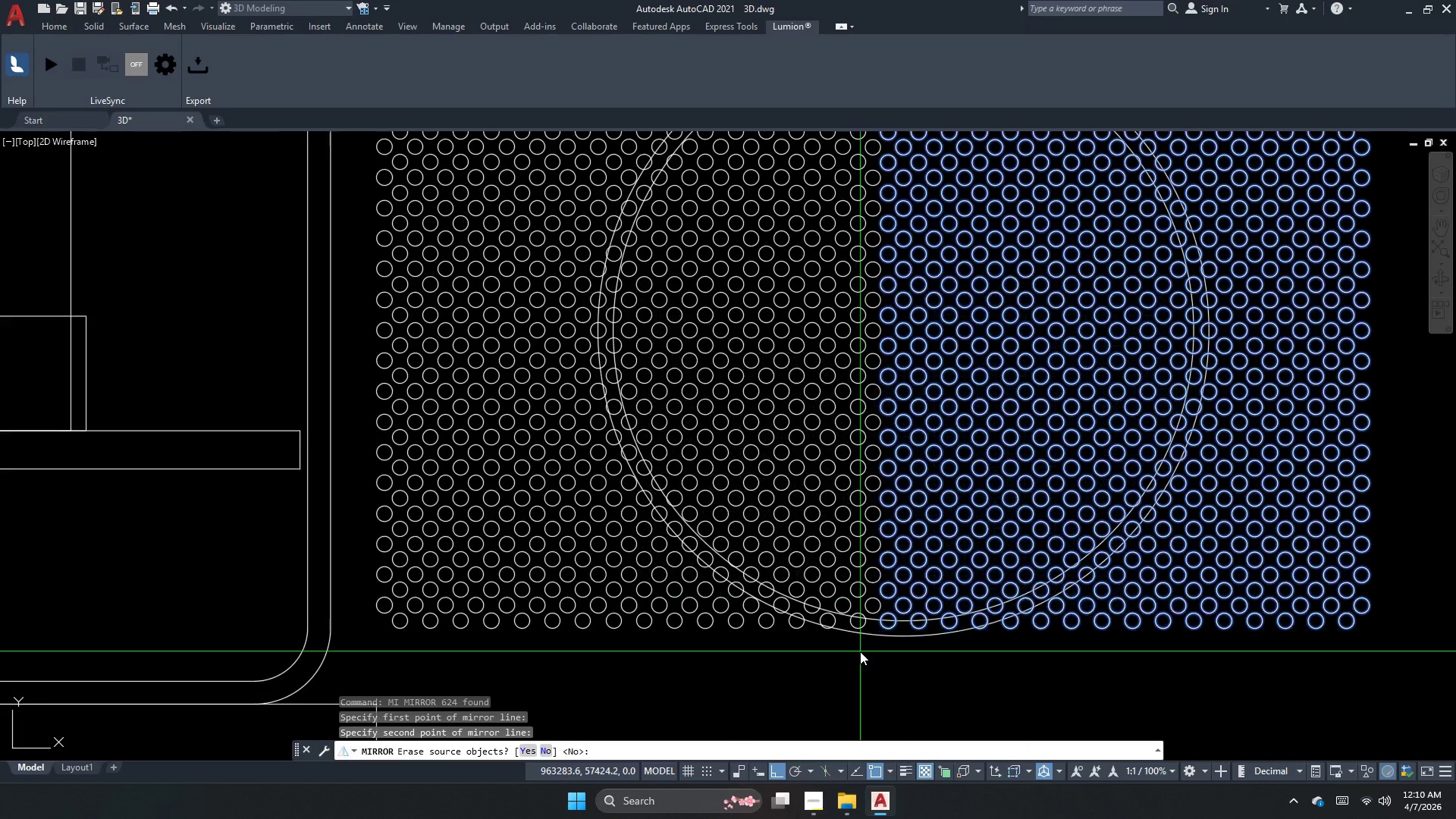 
key(Escape)
 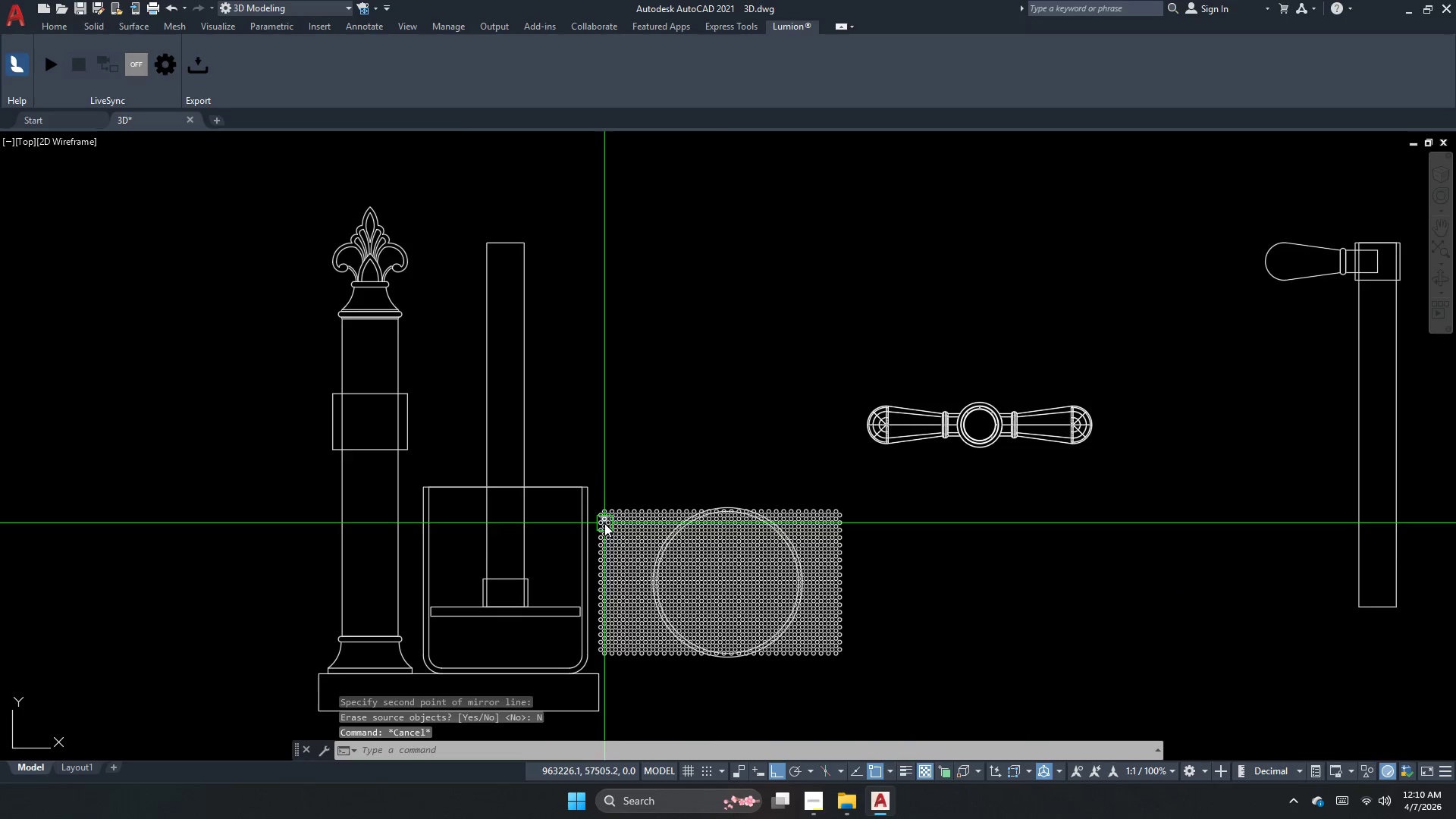 
scroll: coordinate [654, 657], scroll_direction: down, amount: 3.0
 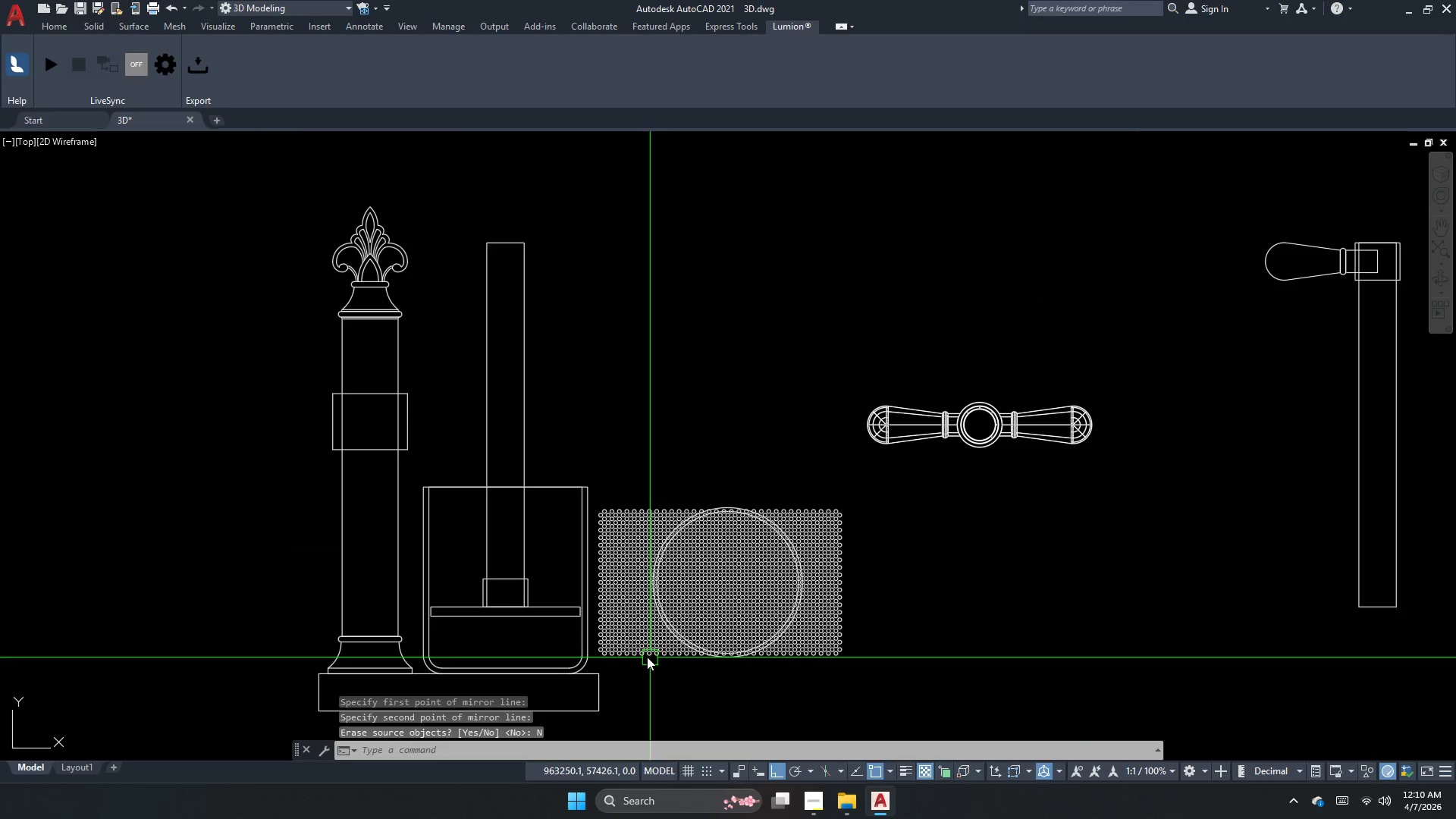 
scroll: coordinate [601, 551], scroll_direction: up, amount: 3.0
 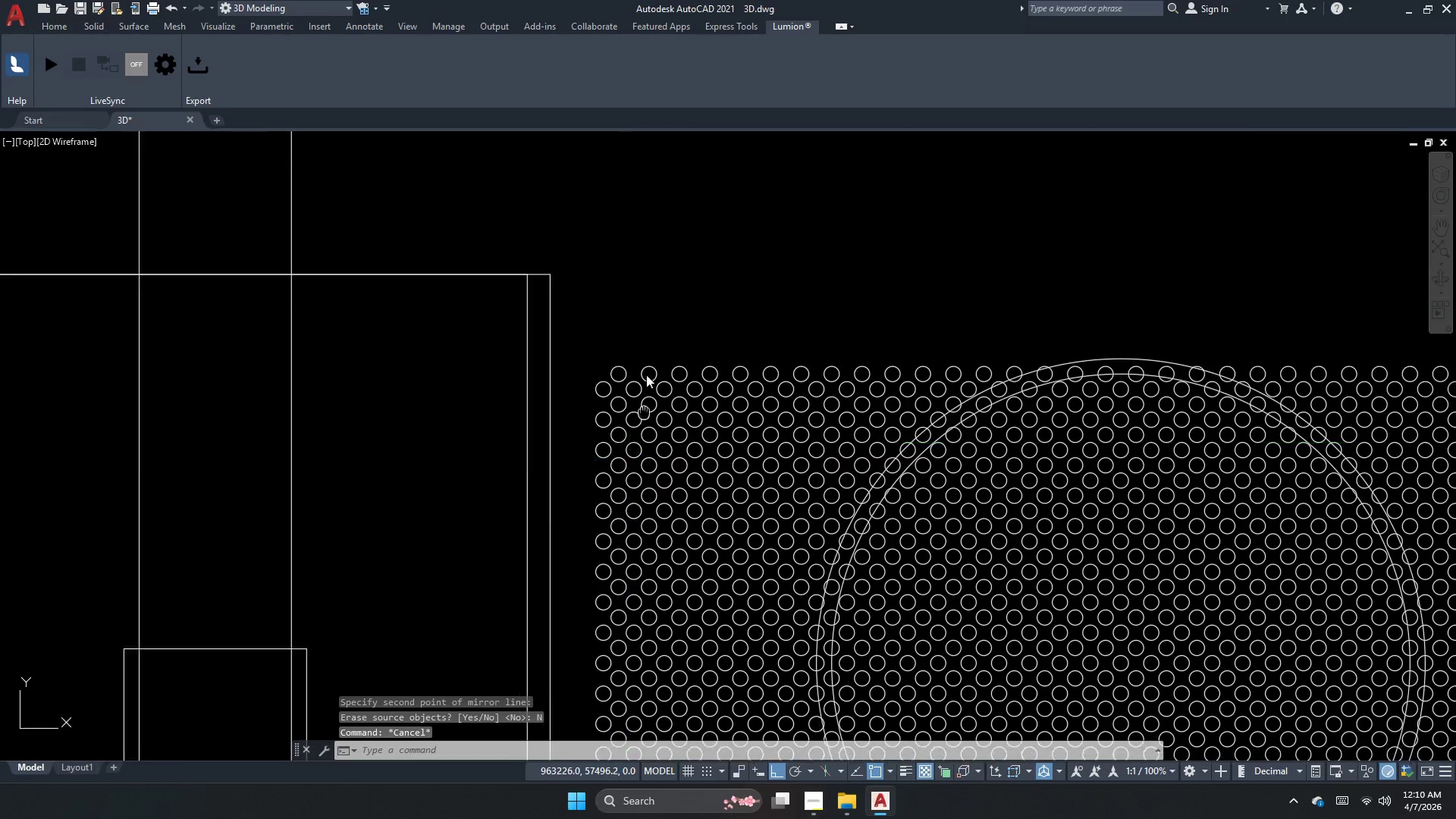 
scroll: coordinate [646, 319], scroll_direction: none, amount: 0.0
 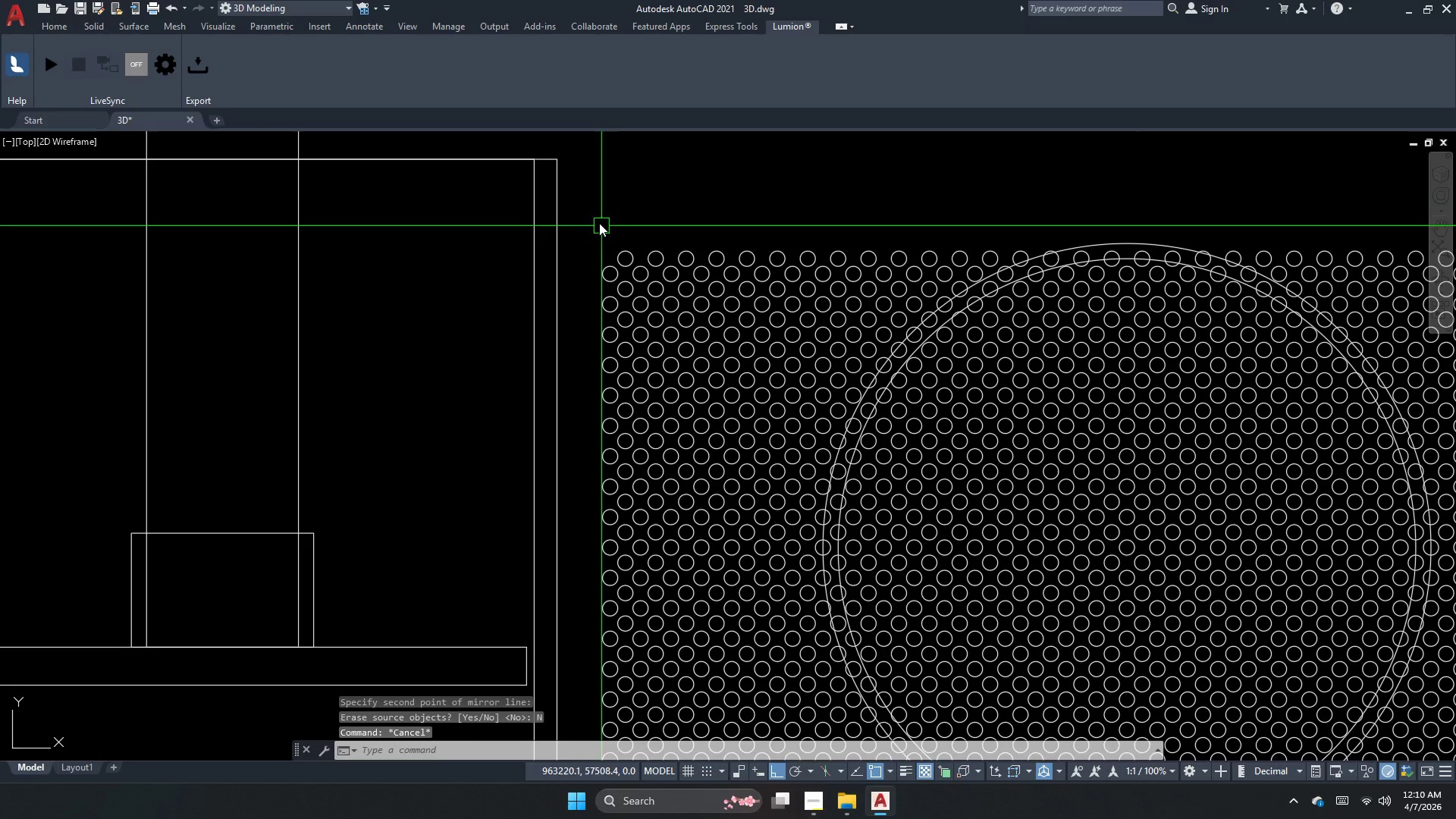 
left_click_drag(start_coordinate=[578, 190], to_coordinate=[601, 221])
 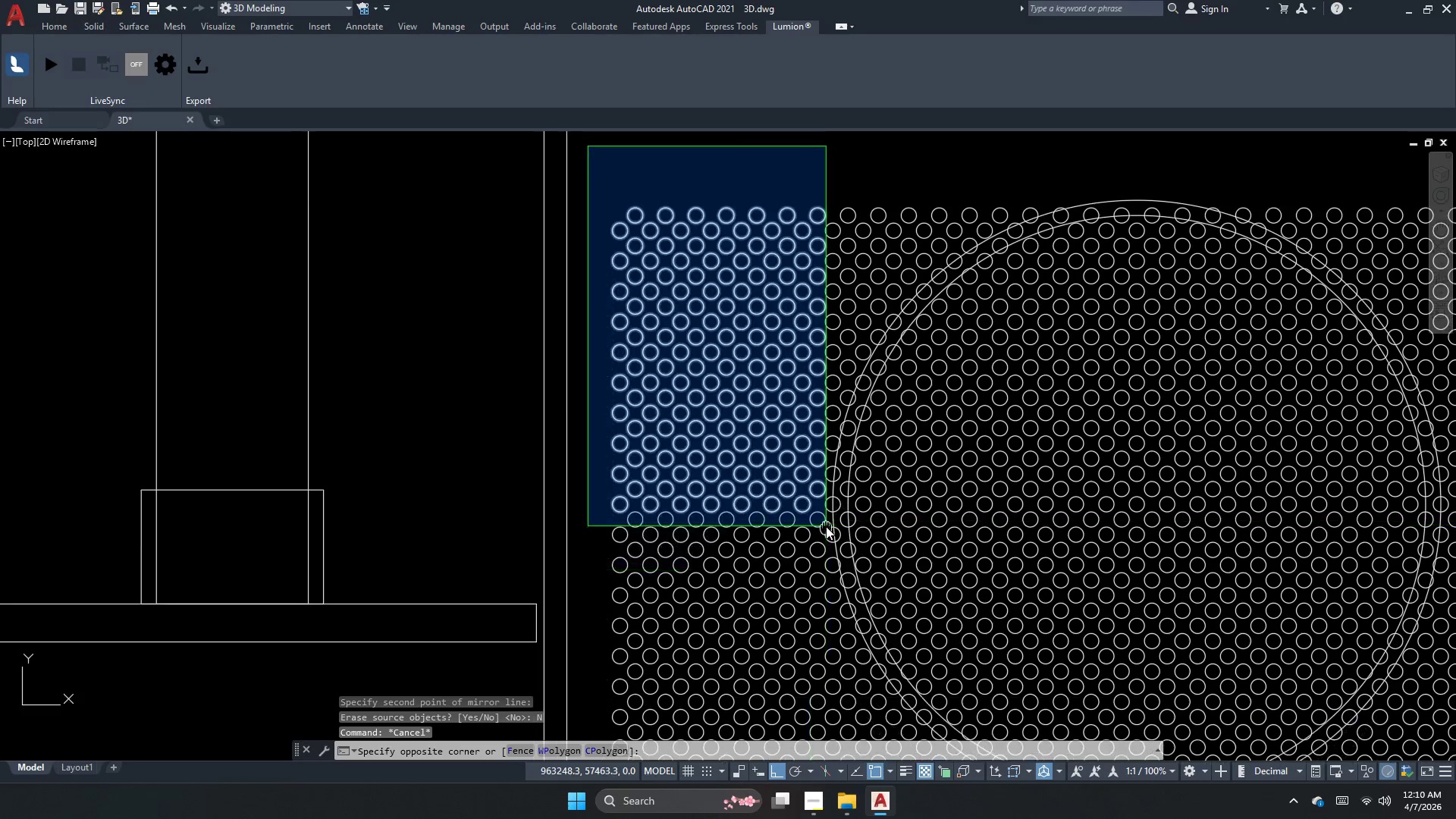 
scroll: coordinate [814, 502], scroll_direction: down, amount: 2.0
 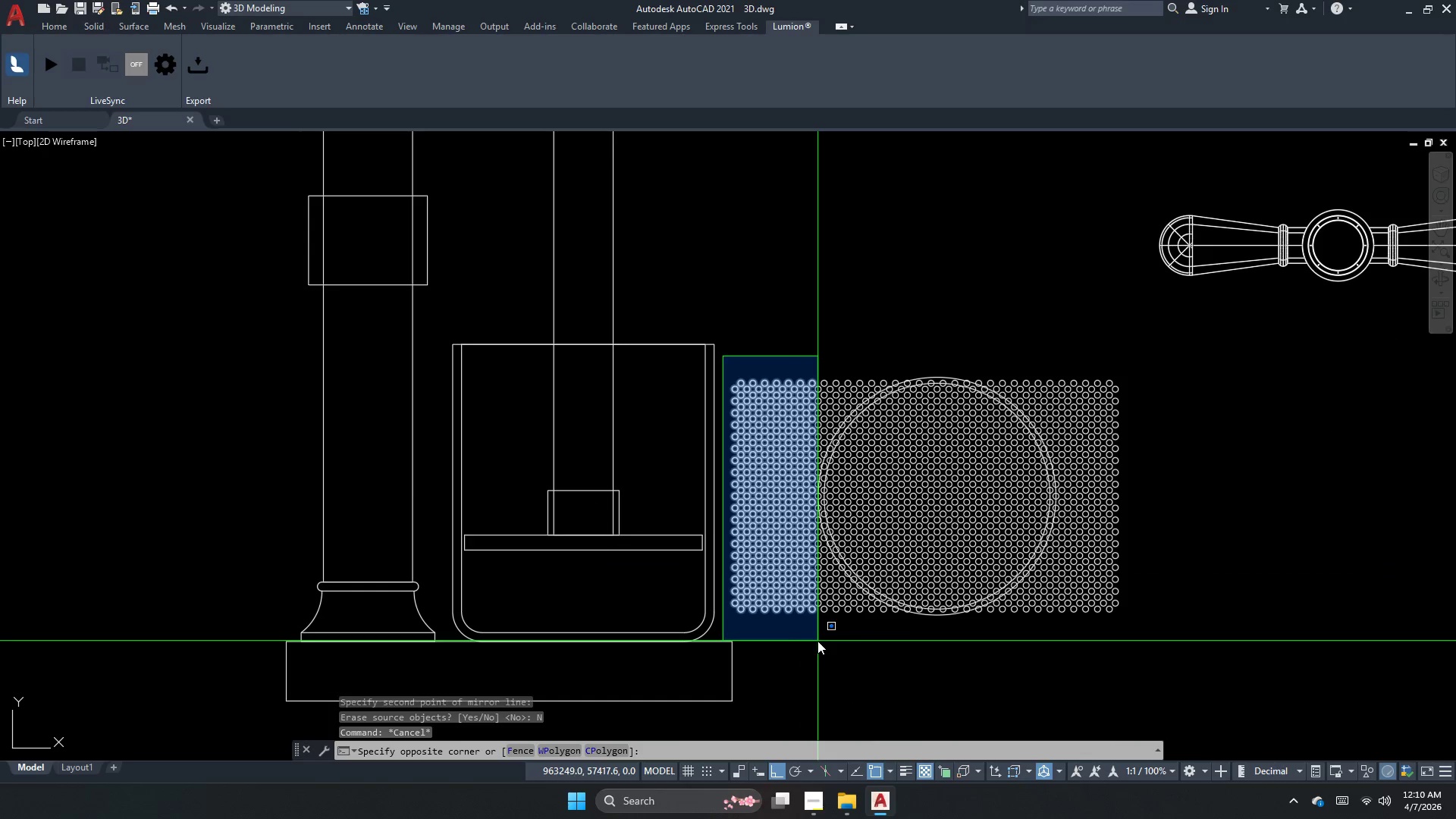 
left_click([817, 641])
 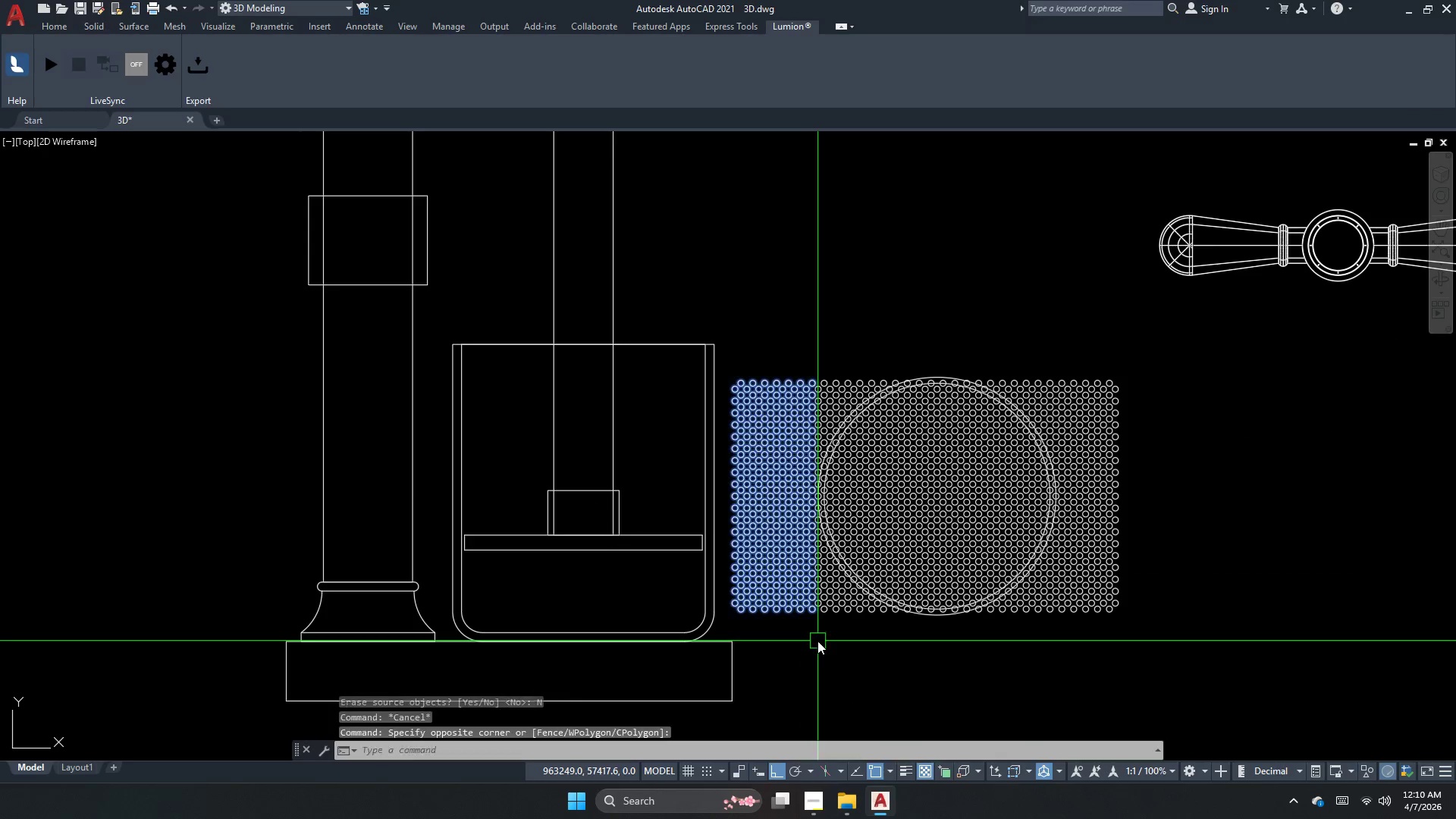 
key(E)
 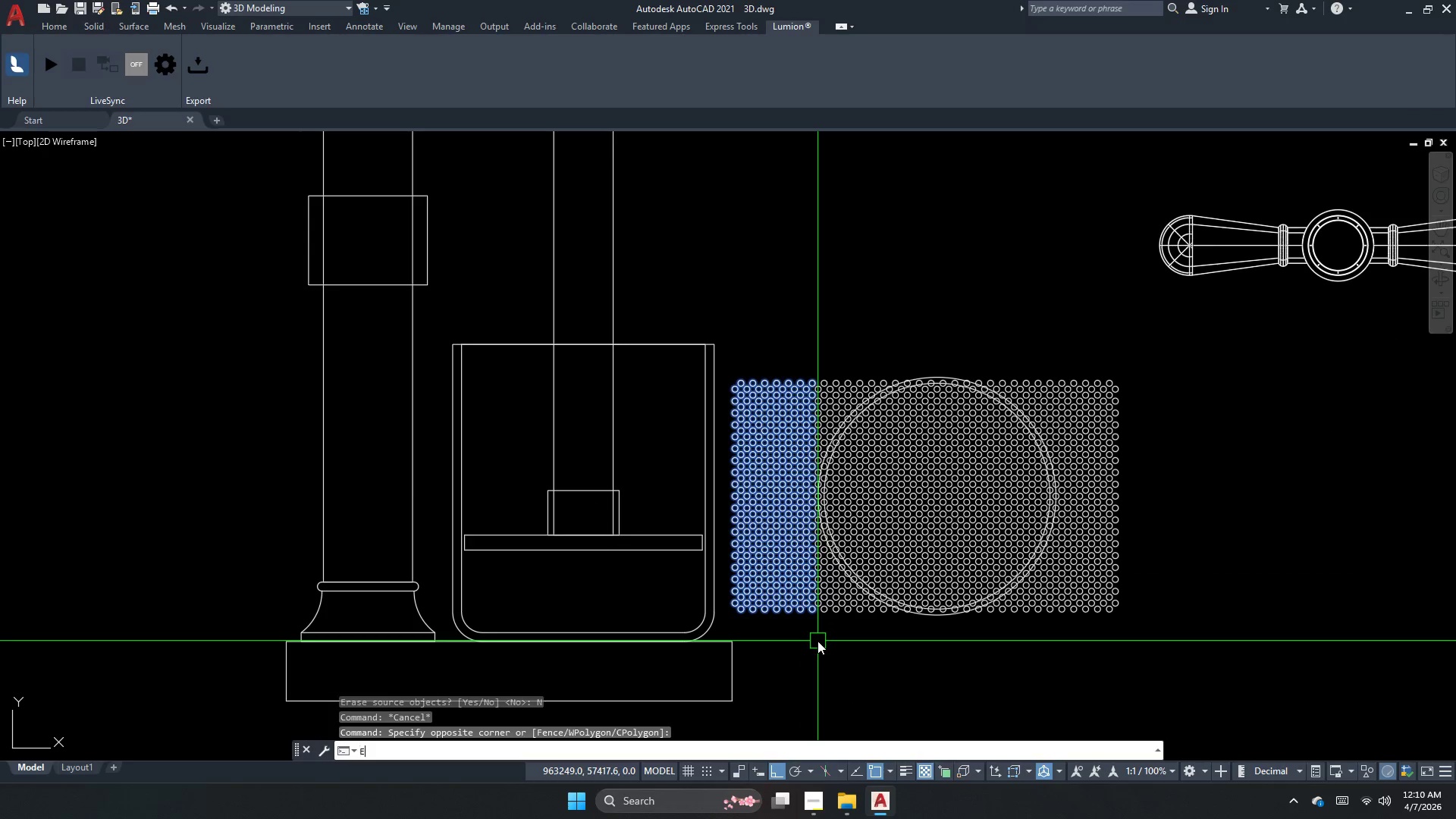 
key(Space)
 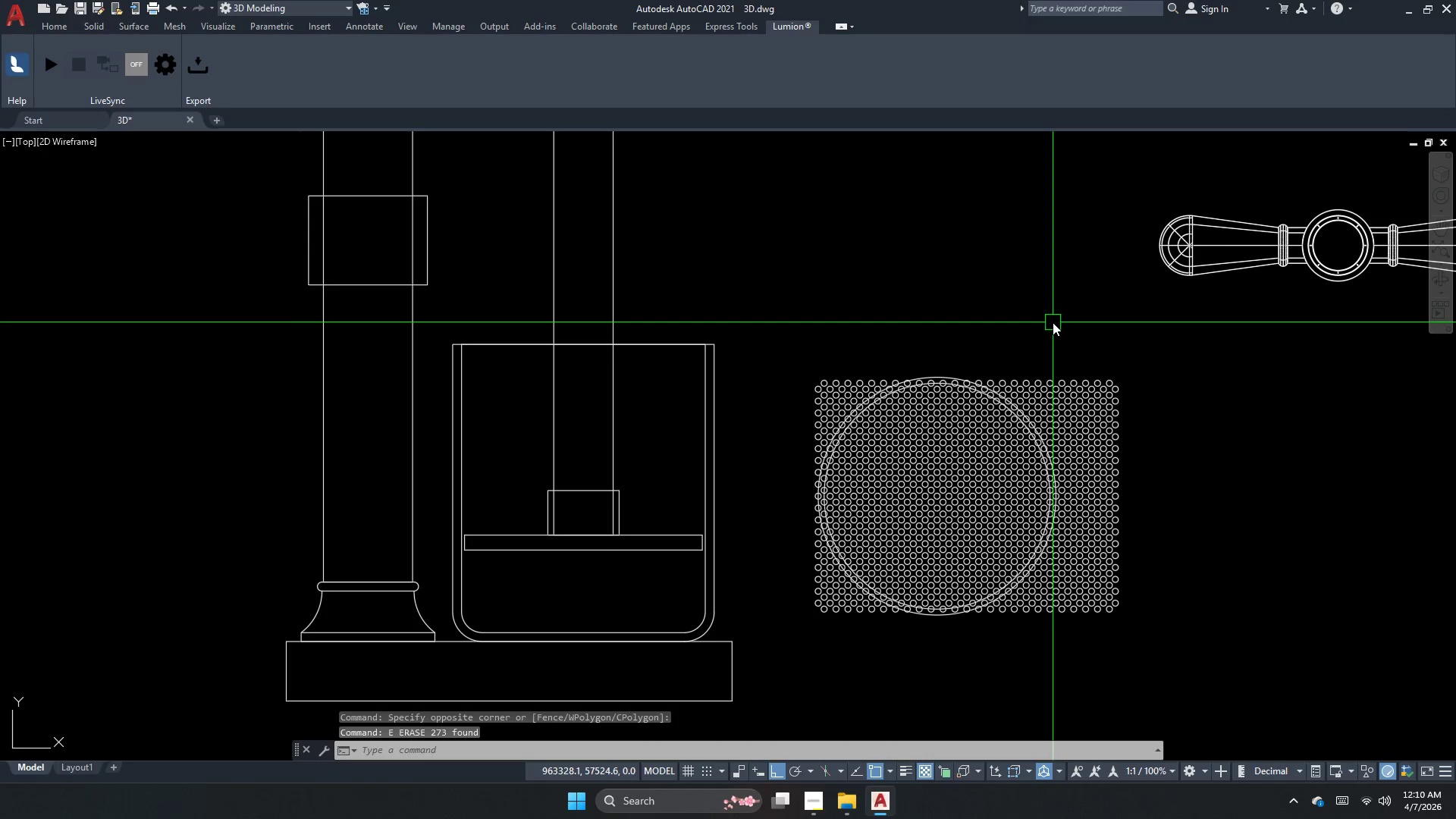 
left_click_drag(start_coordinate=[1057, 320], to_coordinate=[1057, 335])
 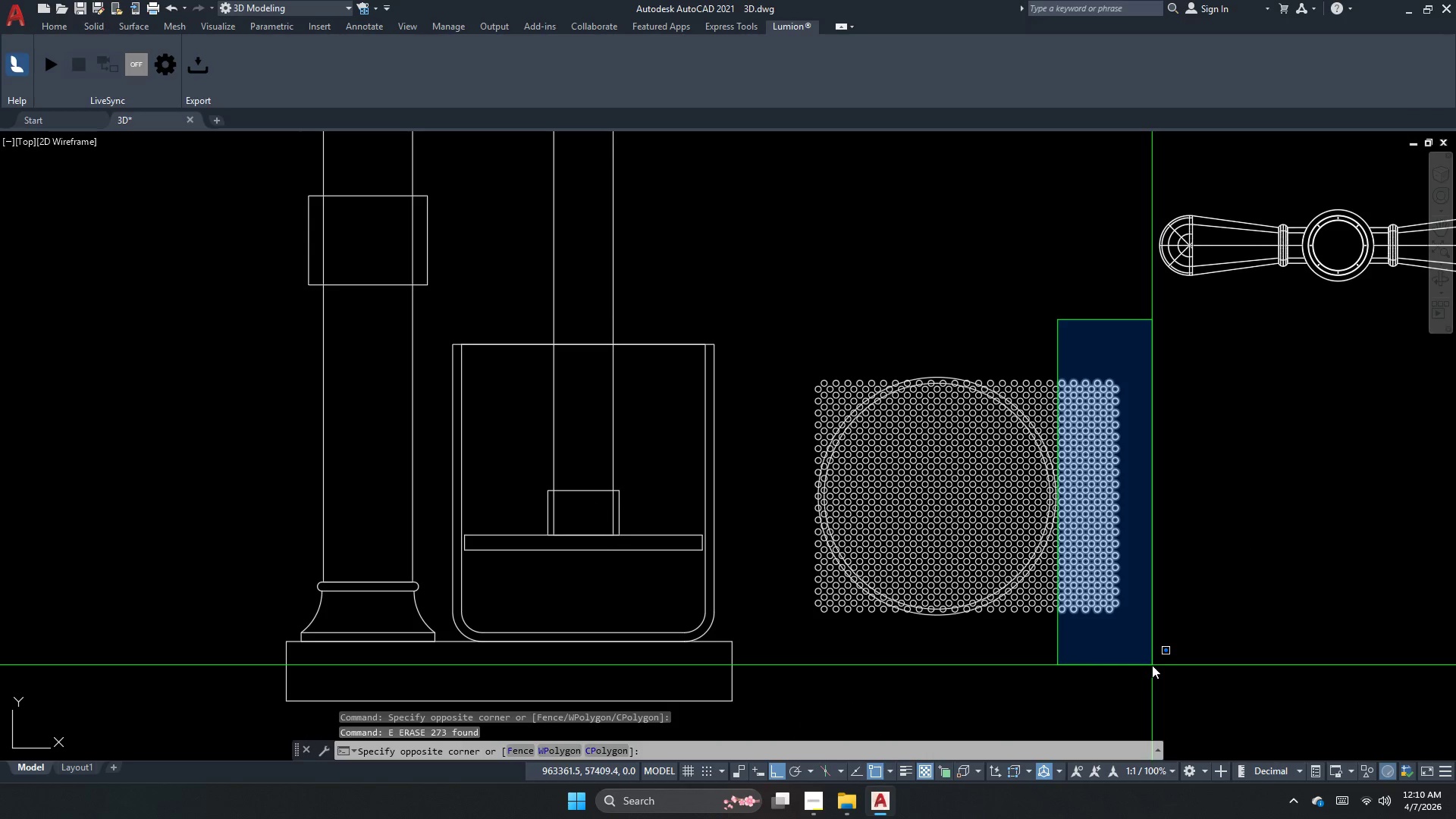 
left_click([1155, 664])
 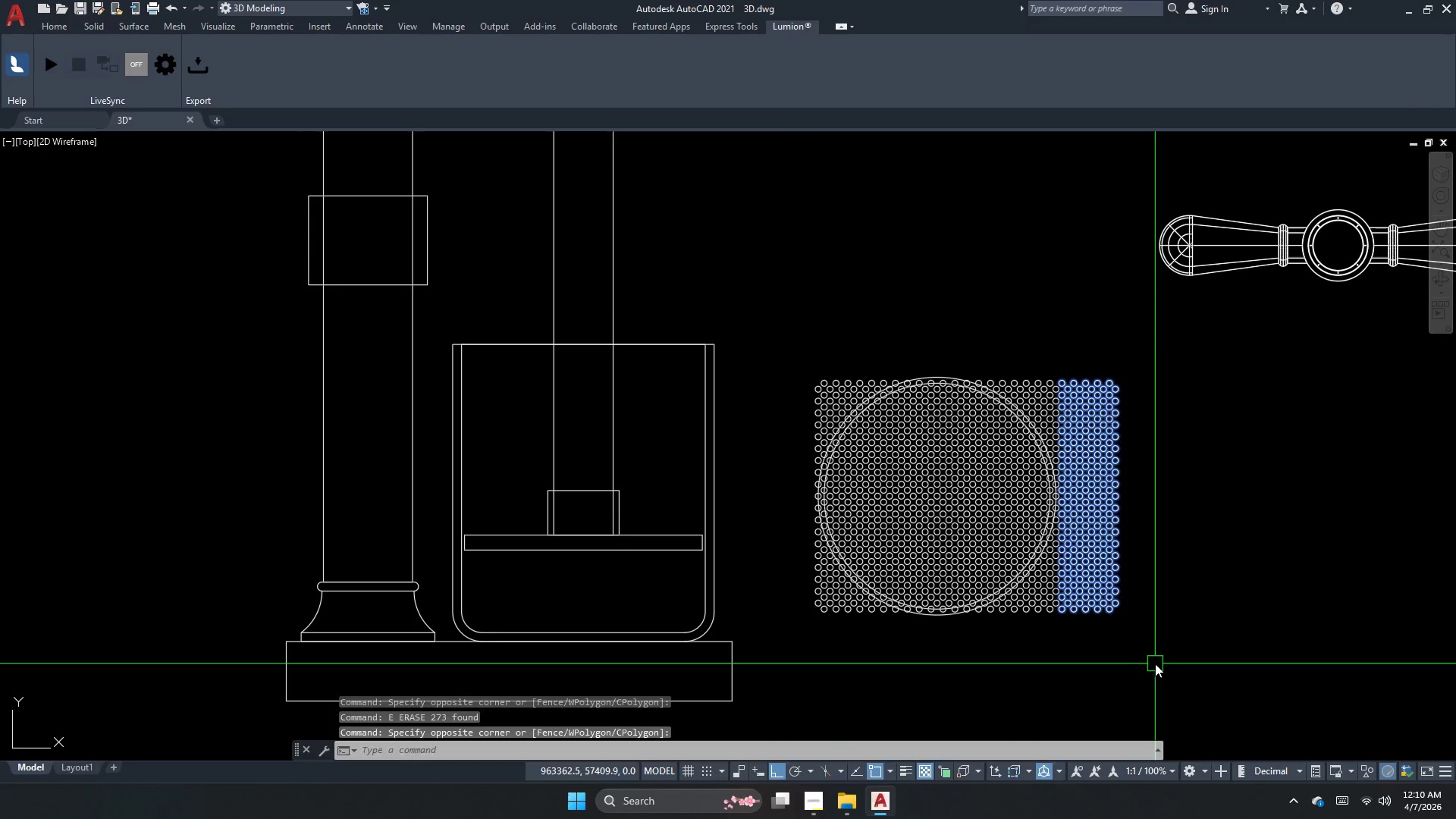 
key(E)
 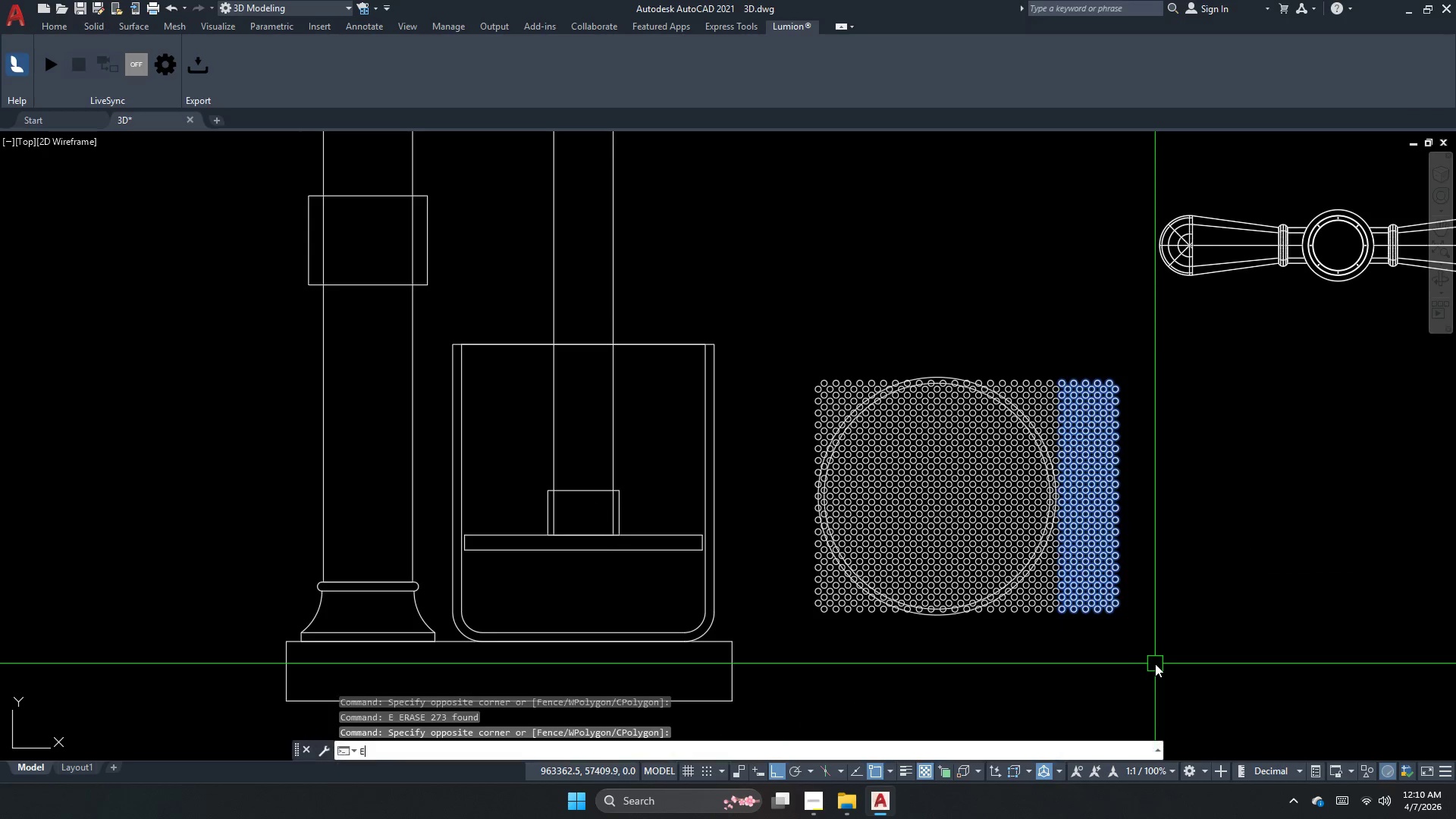 
key(Space)
 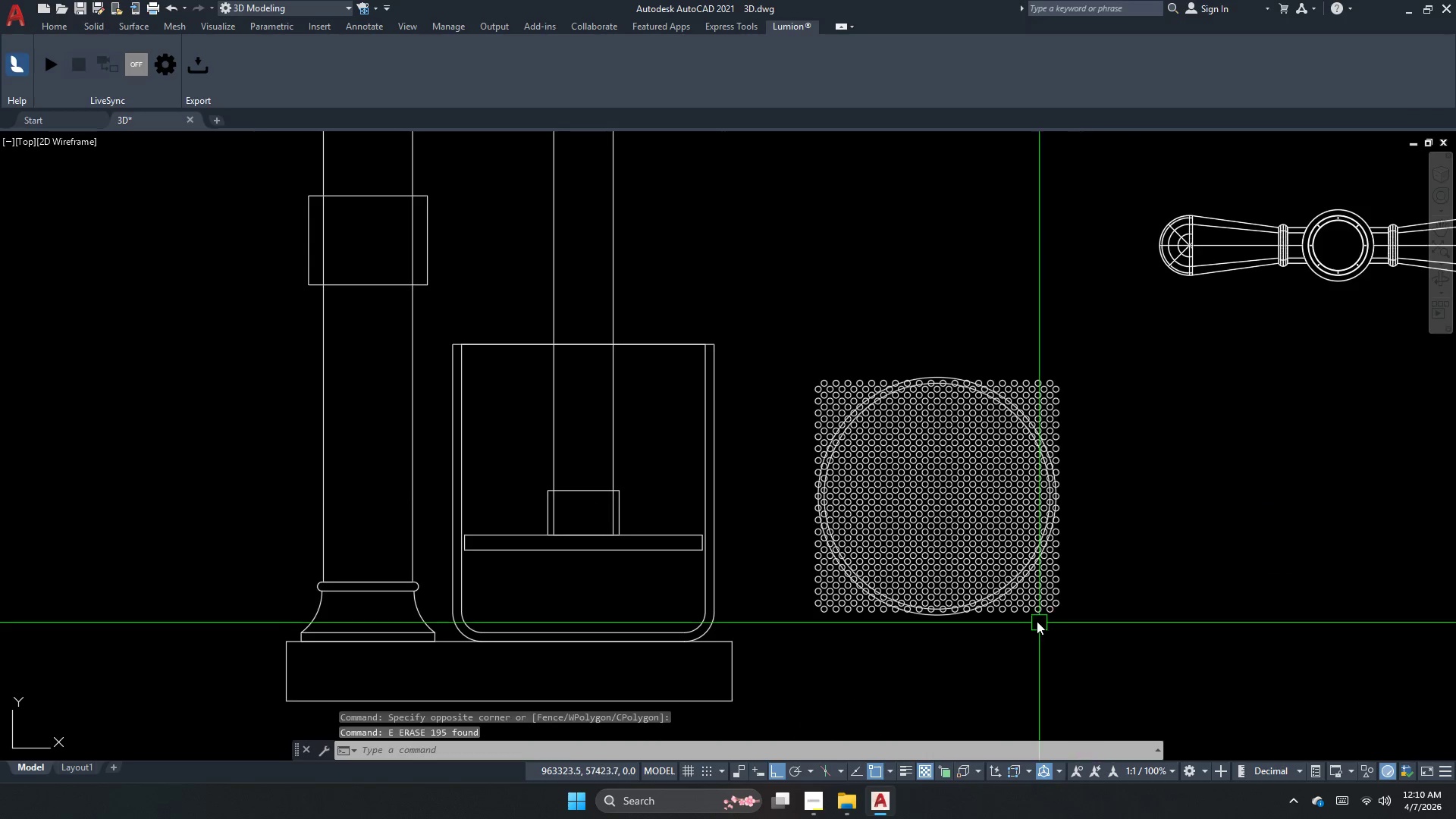 
scroll: coordinate [1037, 621], scroll_direction: up, amount: 2.0
 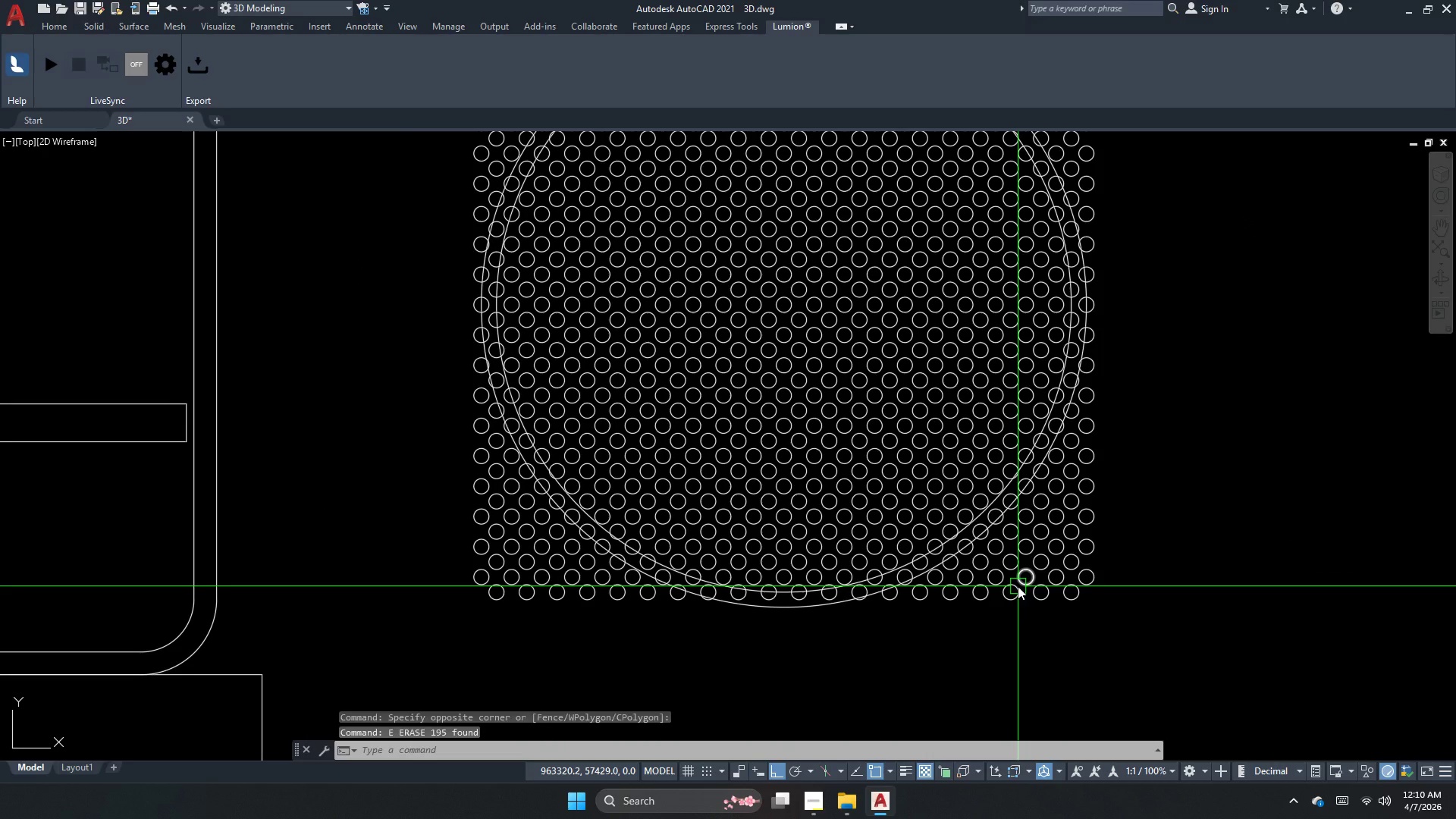 
key(Escape)
 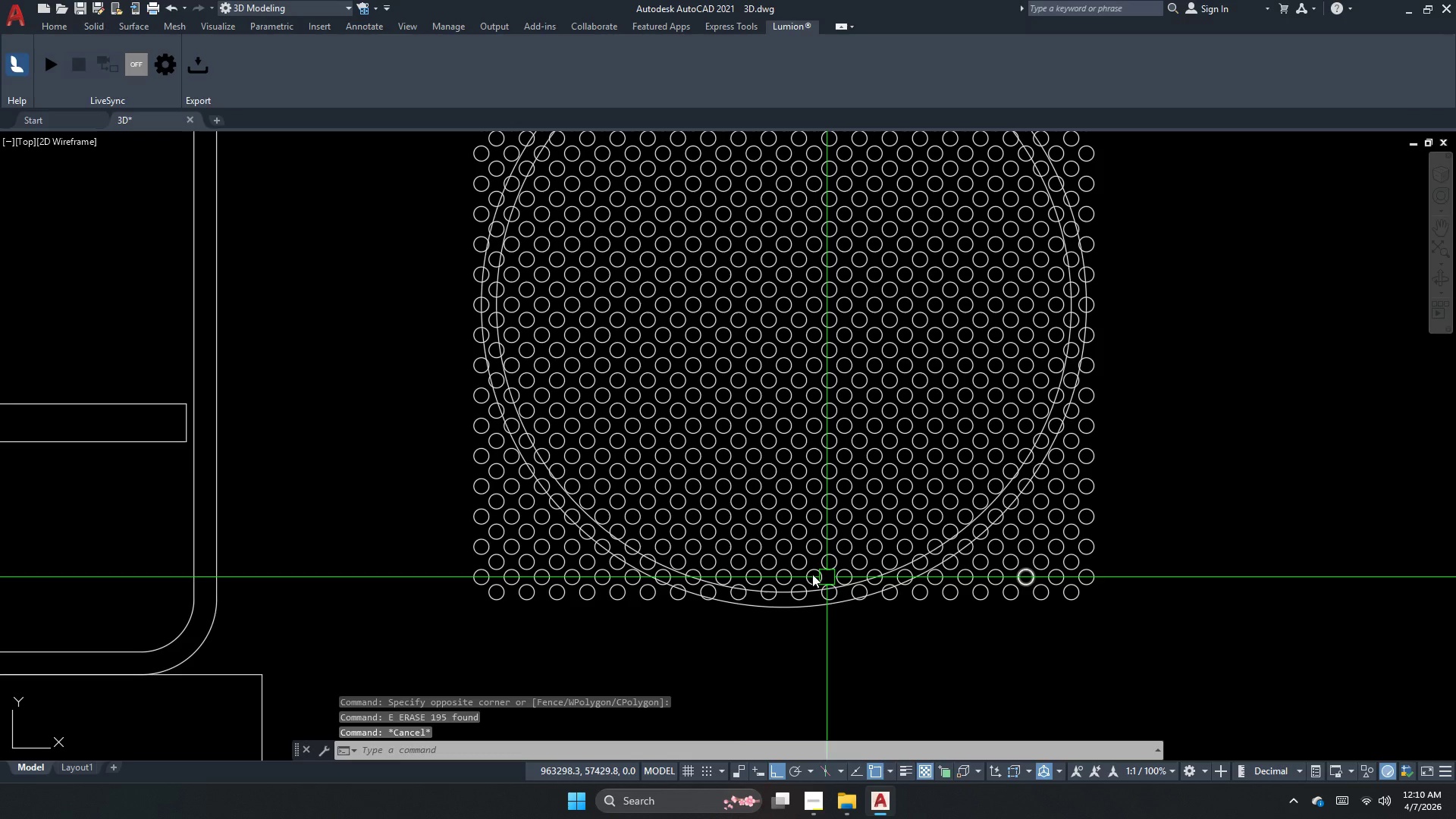 
mouse_move([687, 505])
 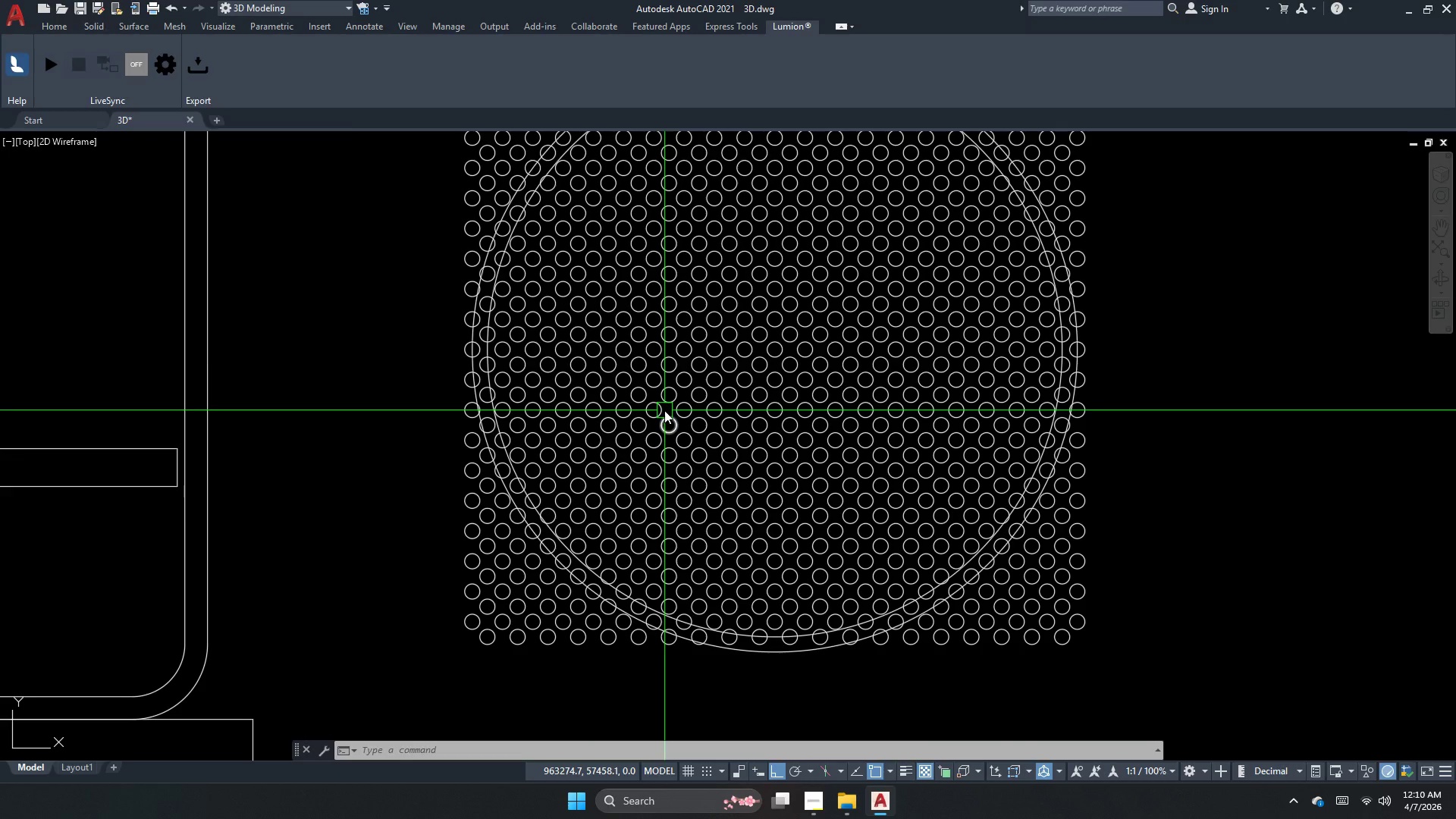 
scroll: coordinate [540, 160], scroll_direction: down, amount: 2.0
 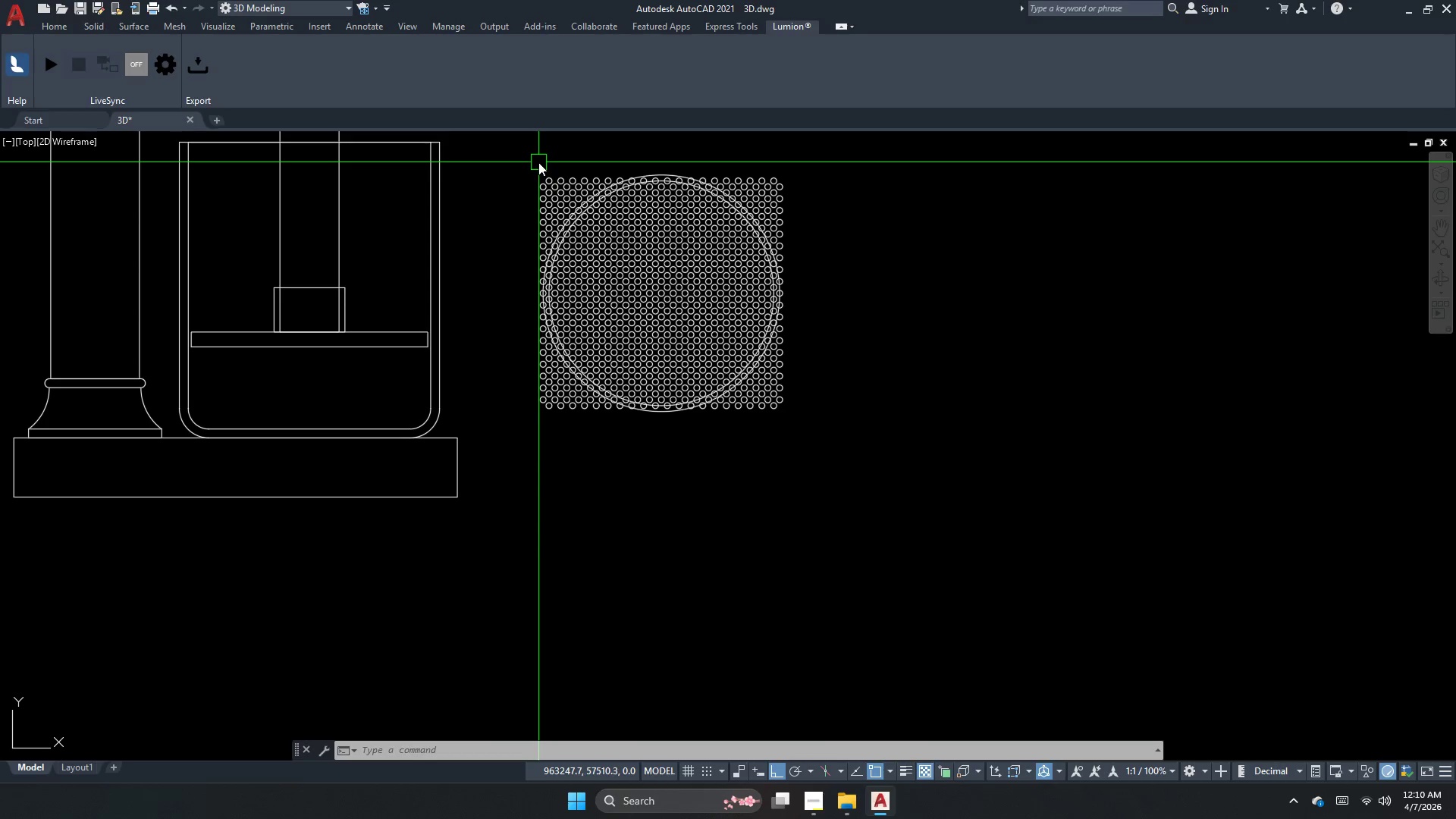 
left_click_drag(start_coordinate=[665, 152], to_coordinate=[627, 192])
 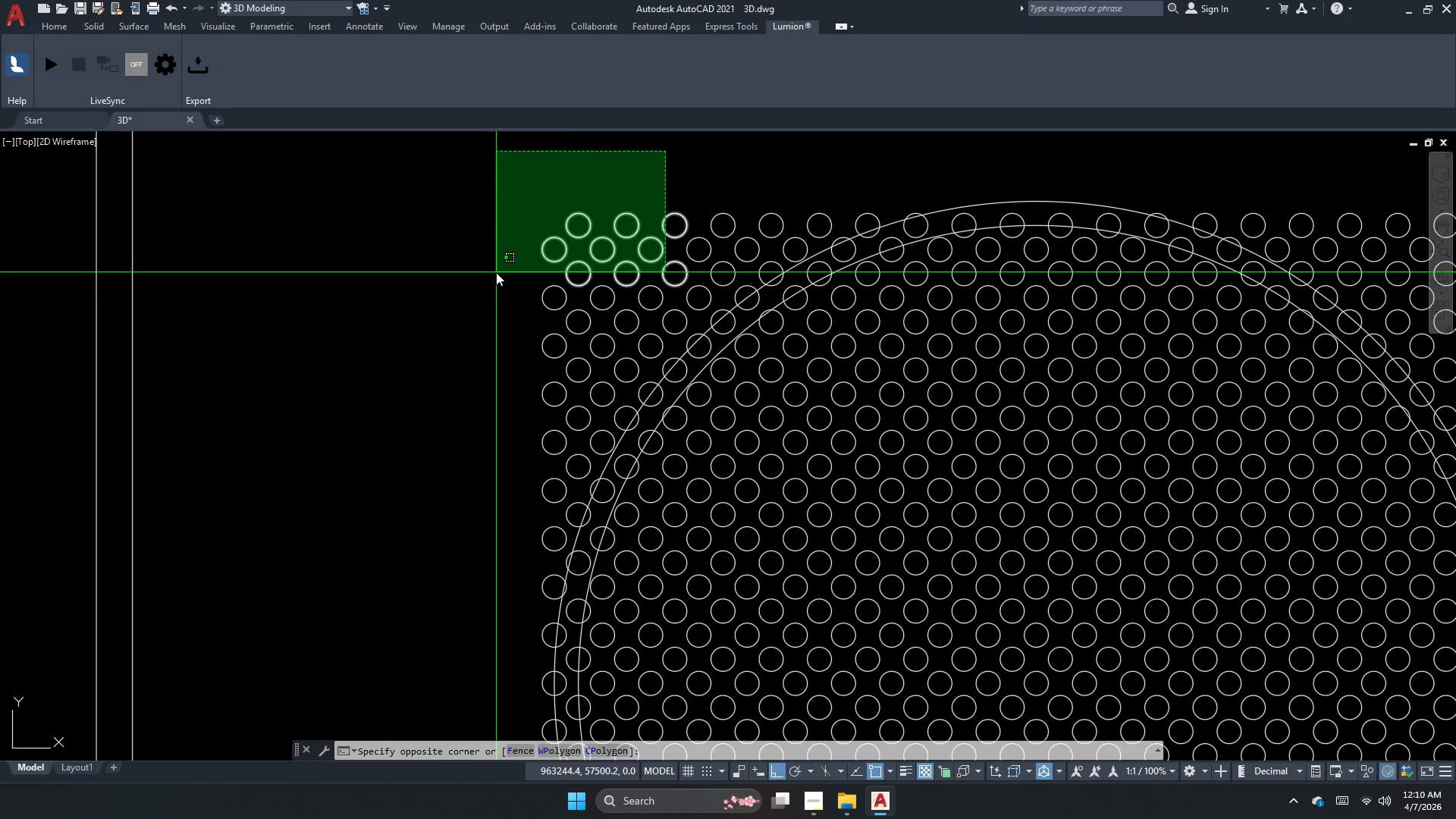 
scroll: coordinate [538, 169], scroll_direction: up, amount: 3.0
 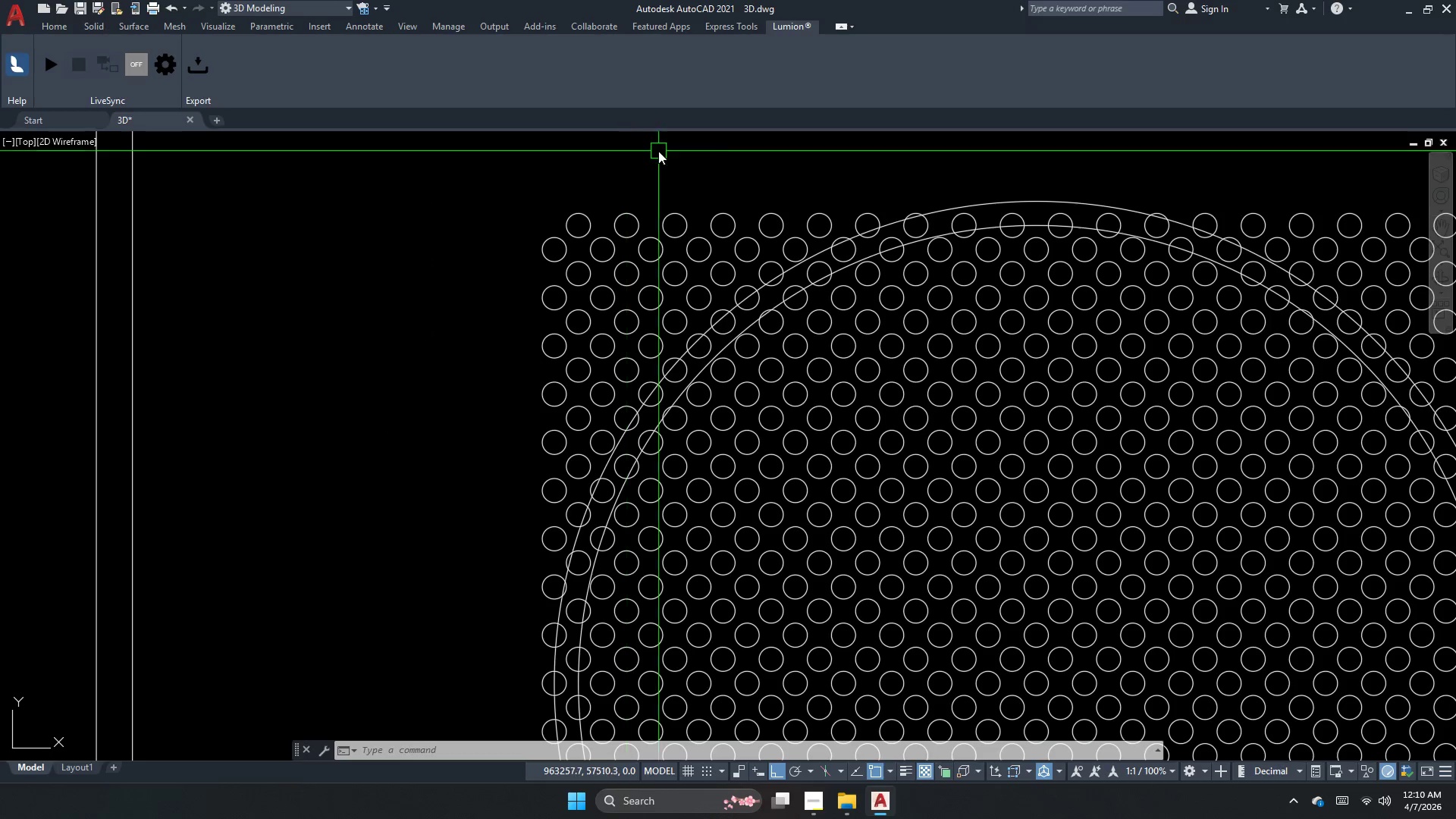 
left_click_drag(start_coordinate=[496, 272], to_coordinate=[490, 282])
 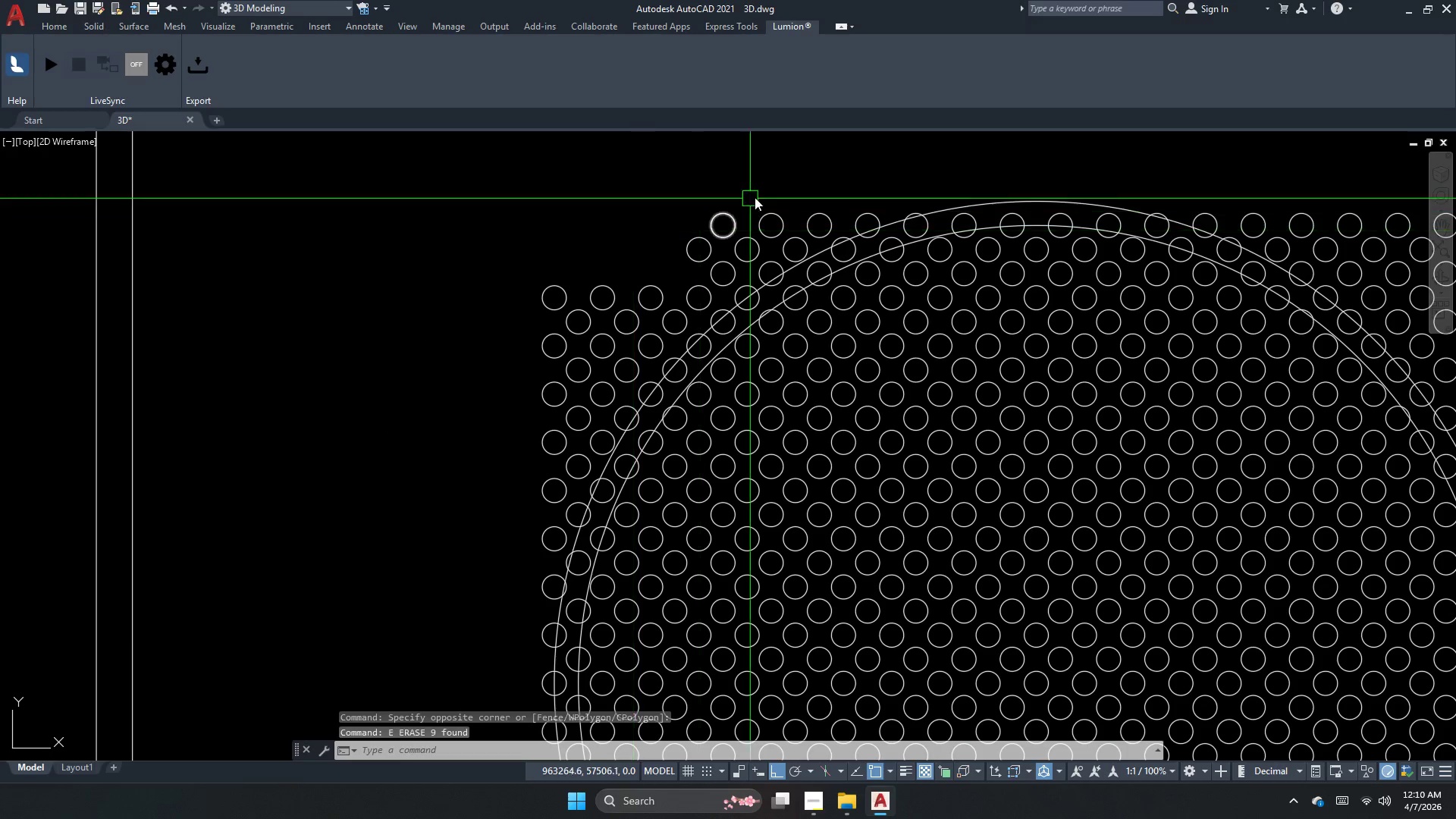 
key(E)
 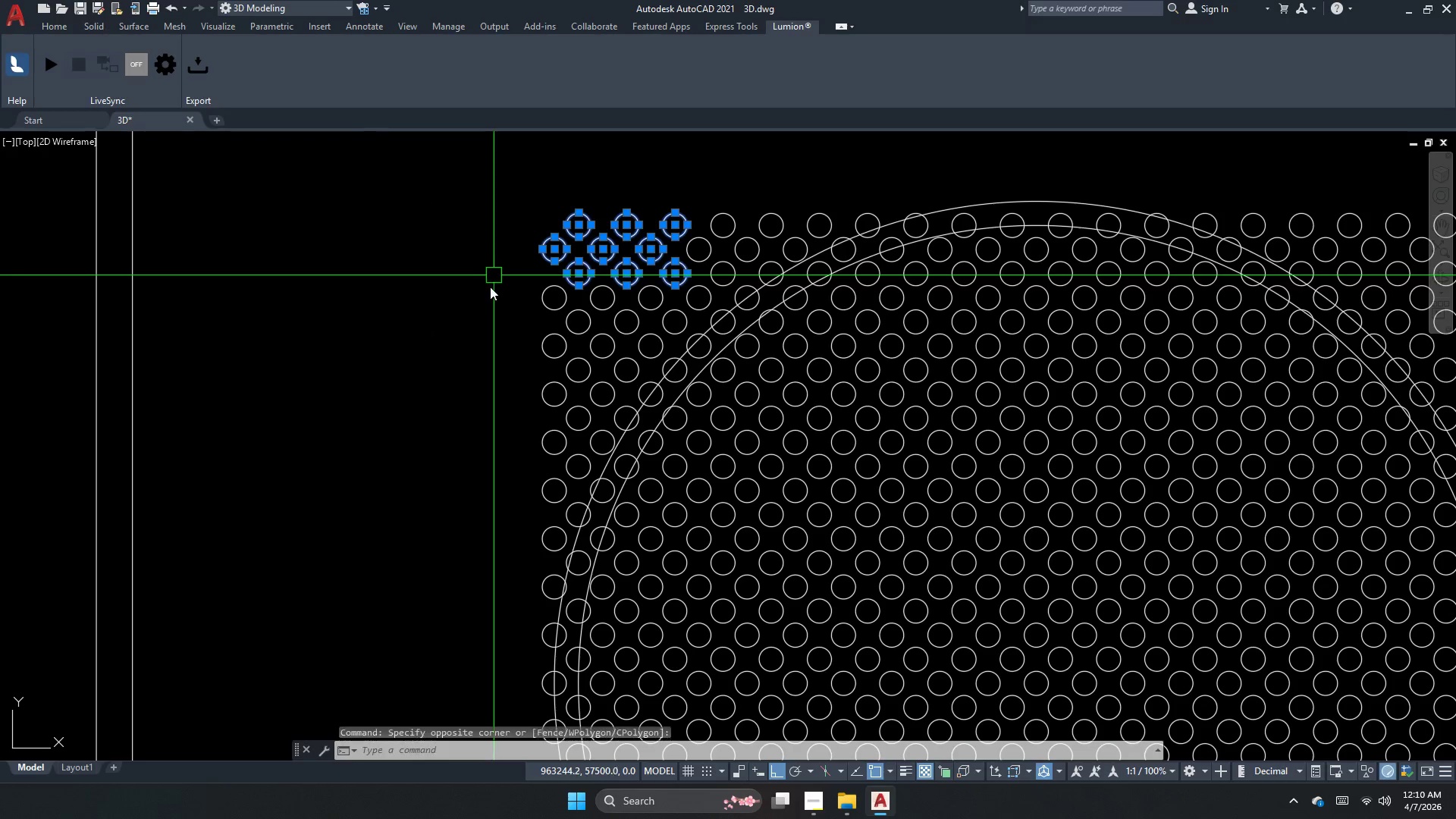 
key(Space)
 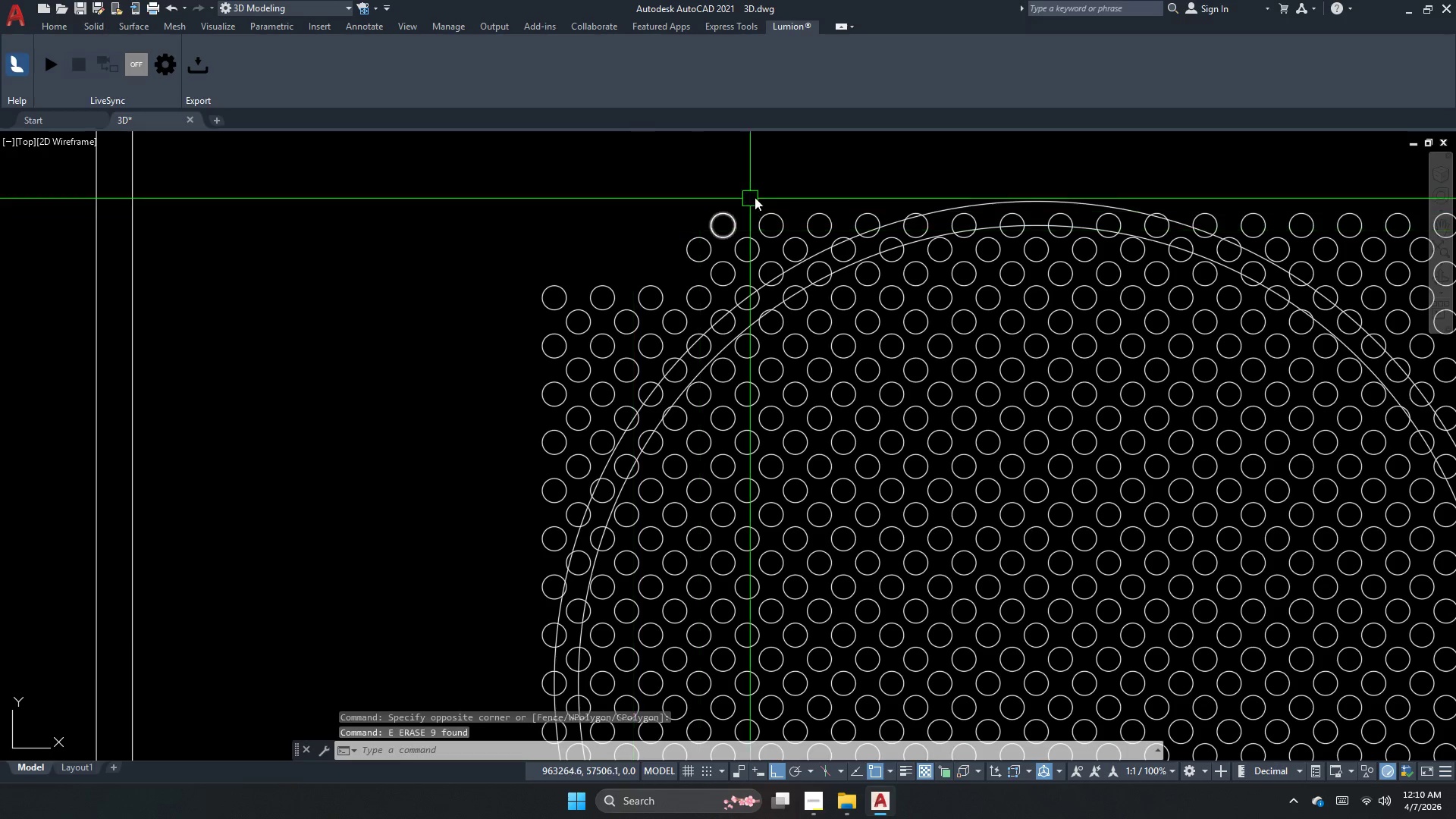 
left_click_drag(start_coordinate=[778, 192], to_coordinate=[703, 257])
 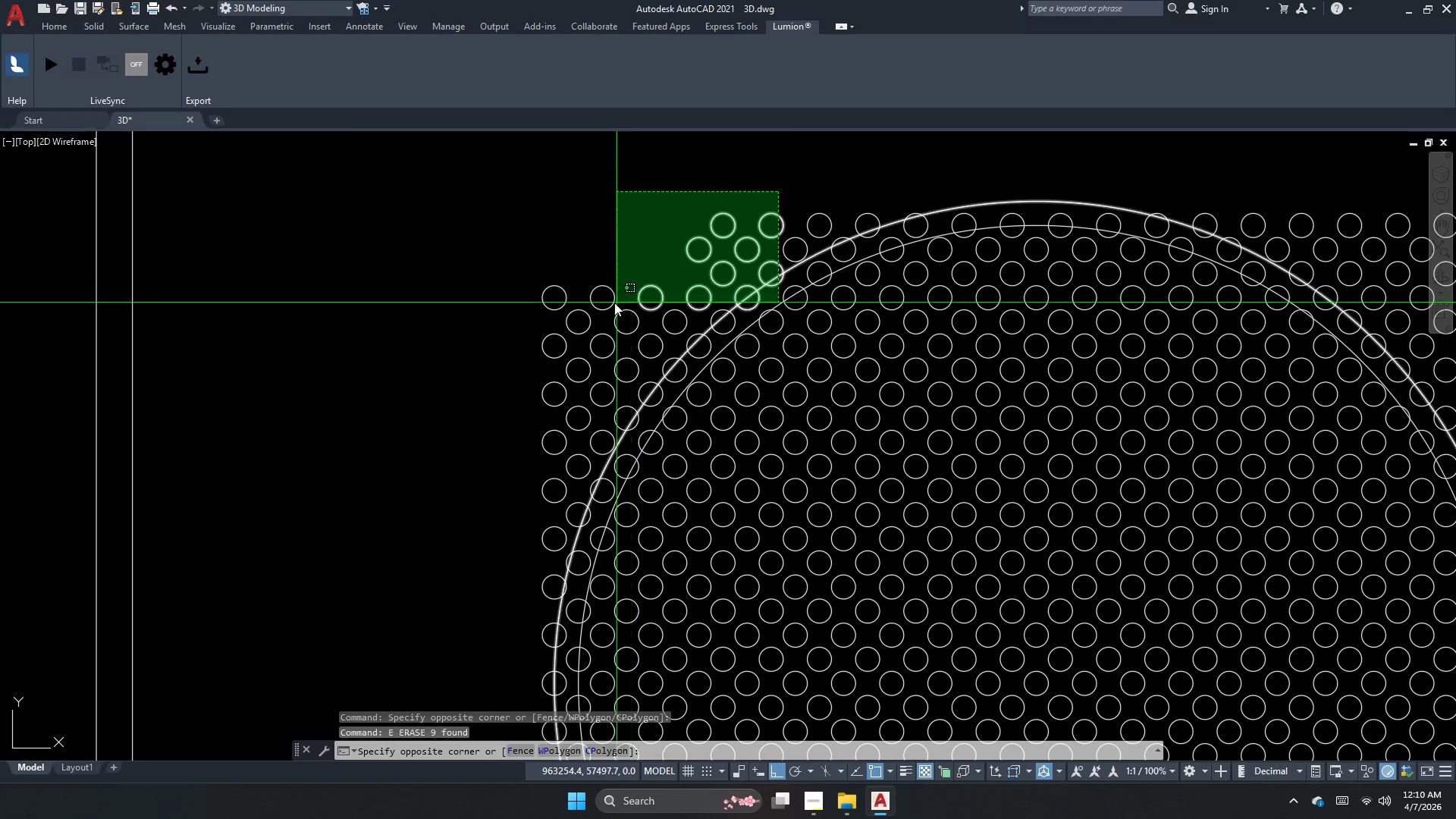 
double_click([613, 304])
 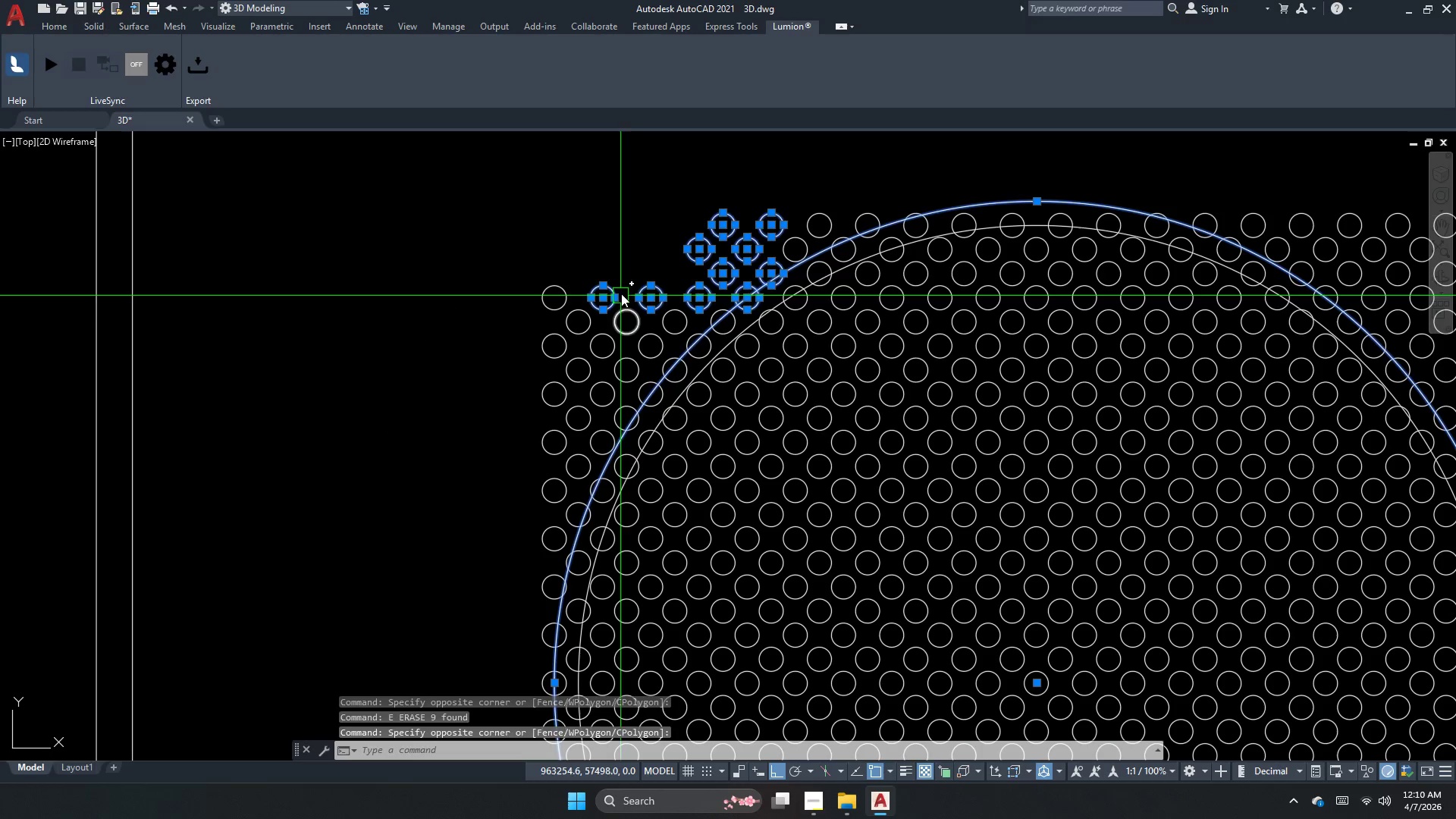 
key(Escape)
 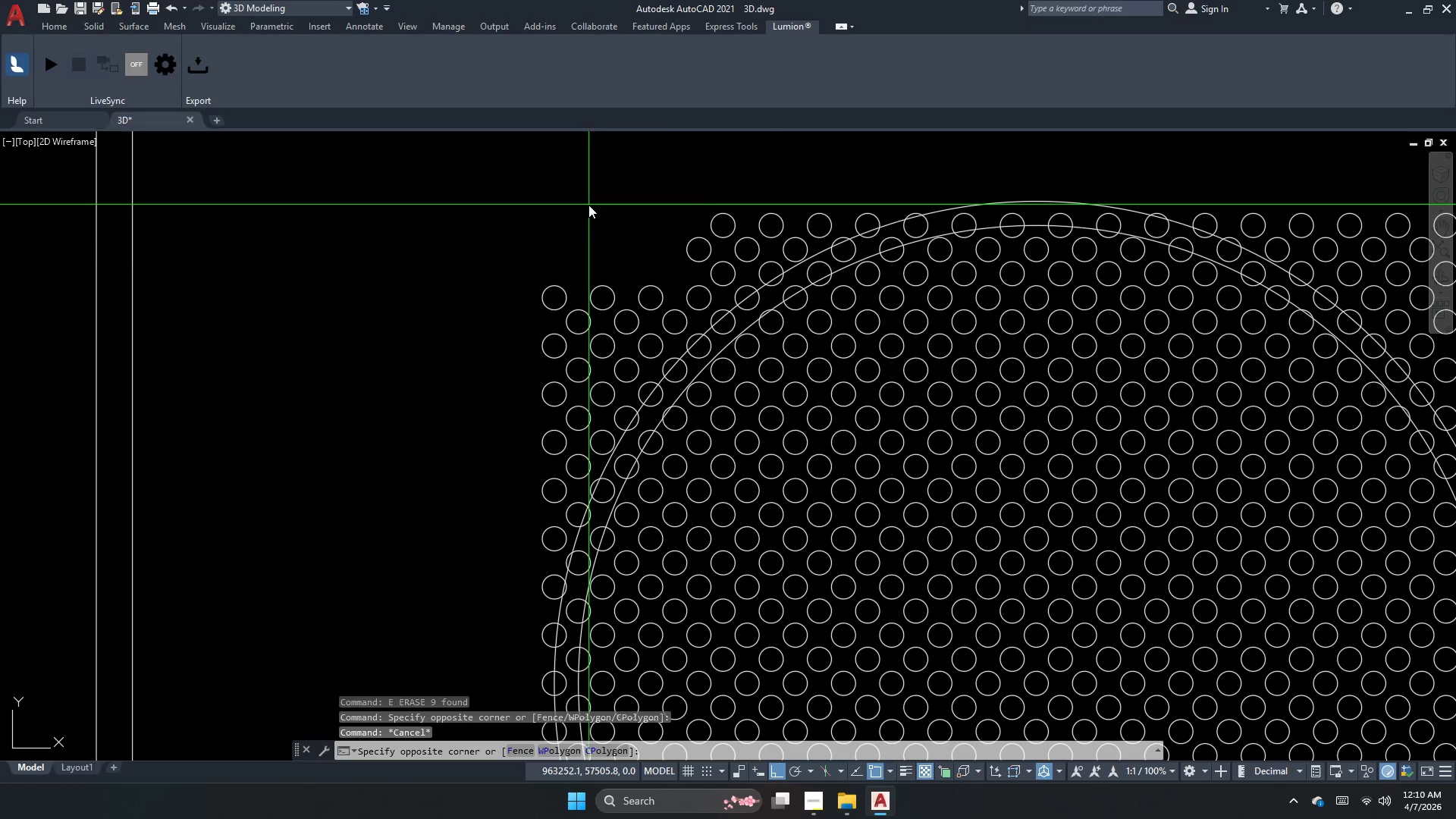 
left_click_drag(start_coordinate=[588, 205], to_coordinate=[800, 239])
 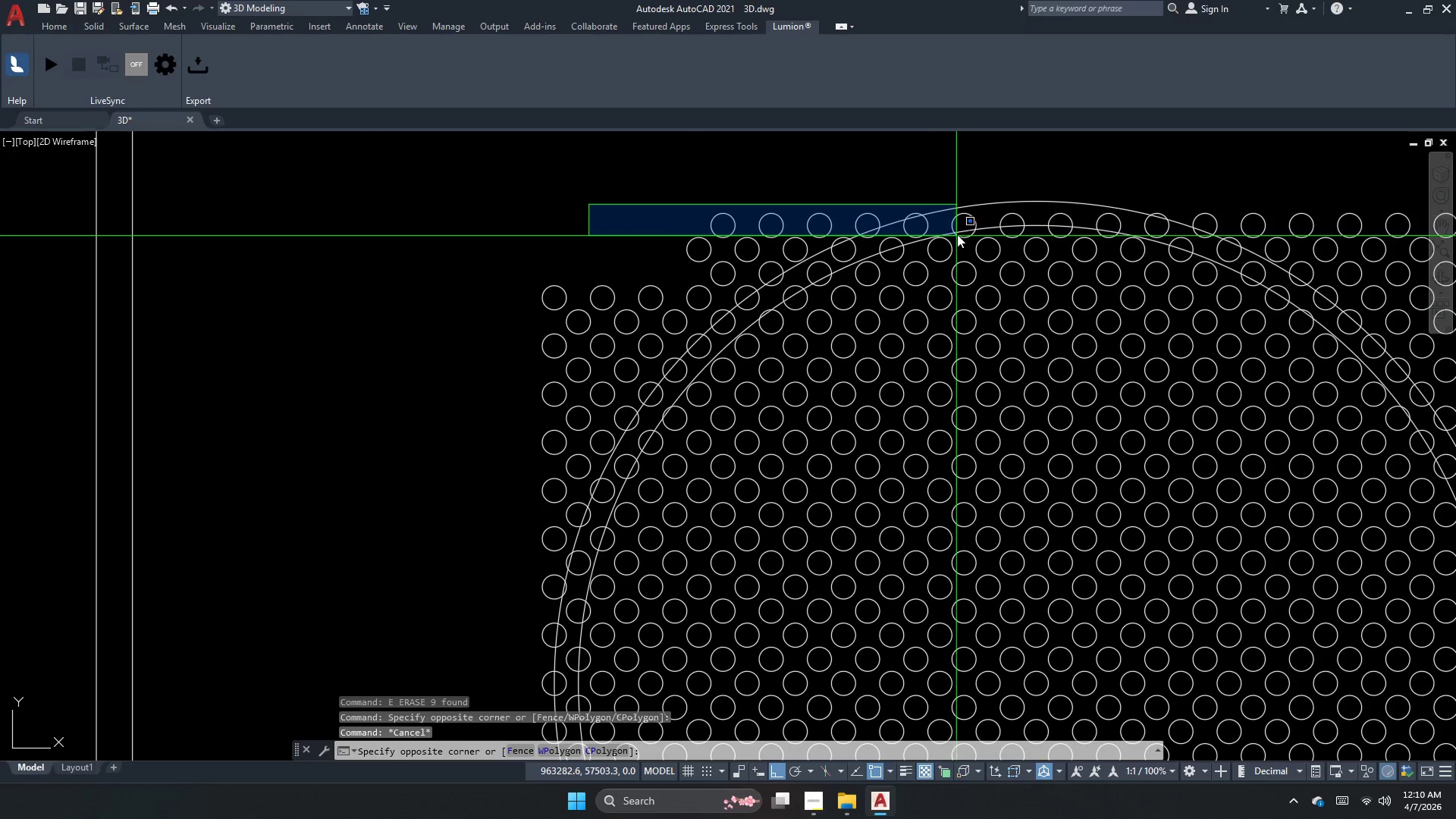 
left_click([955, 231])
 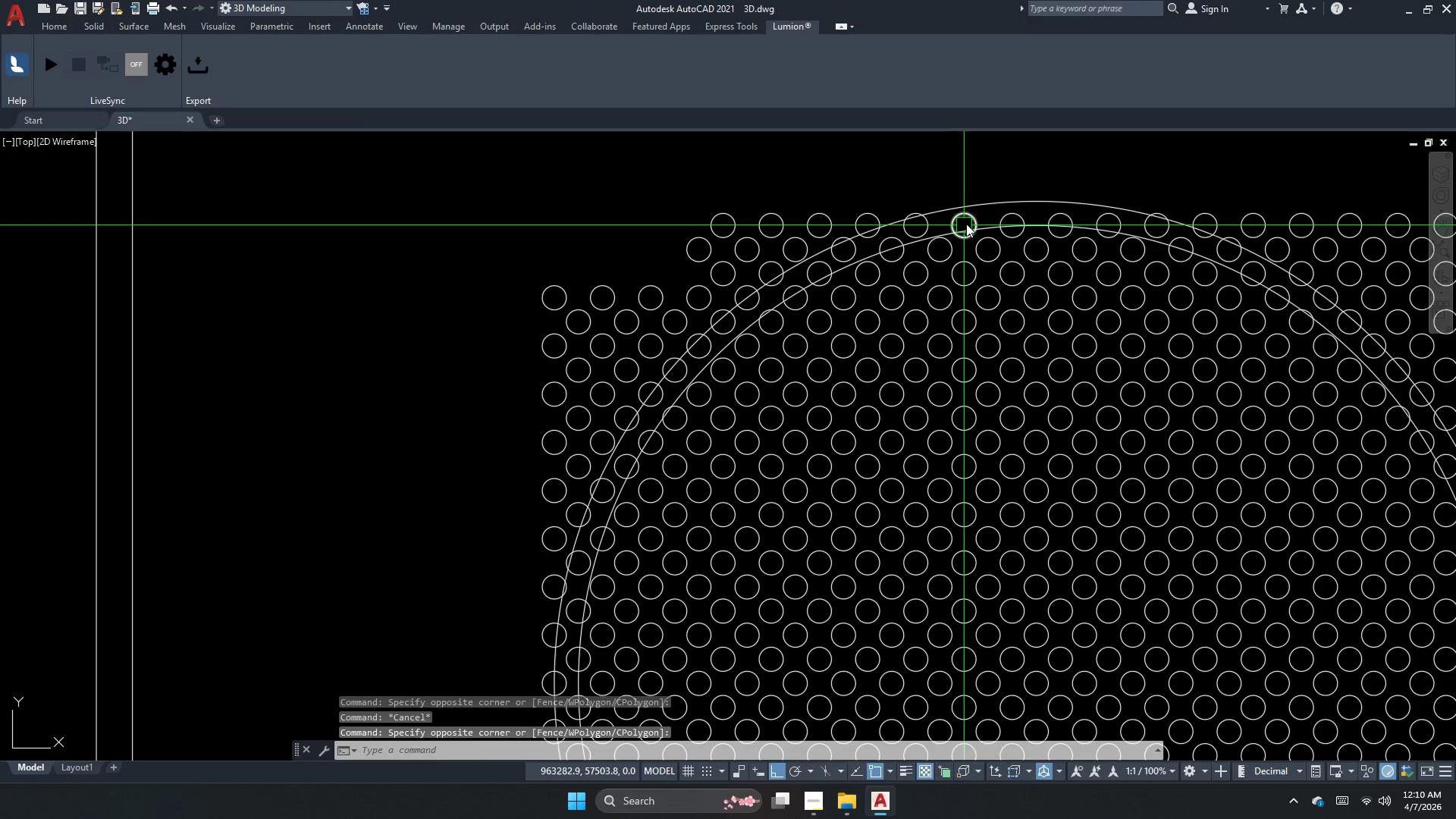 
key(Escape)
 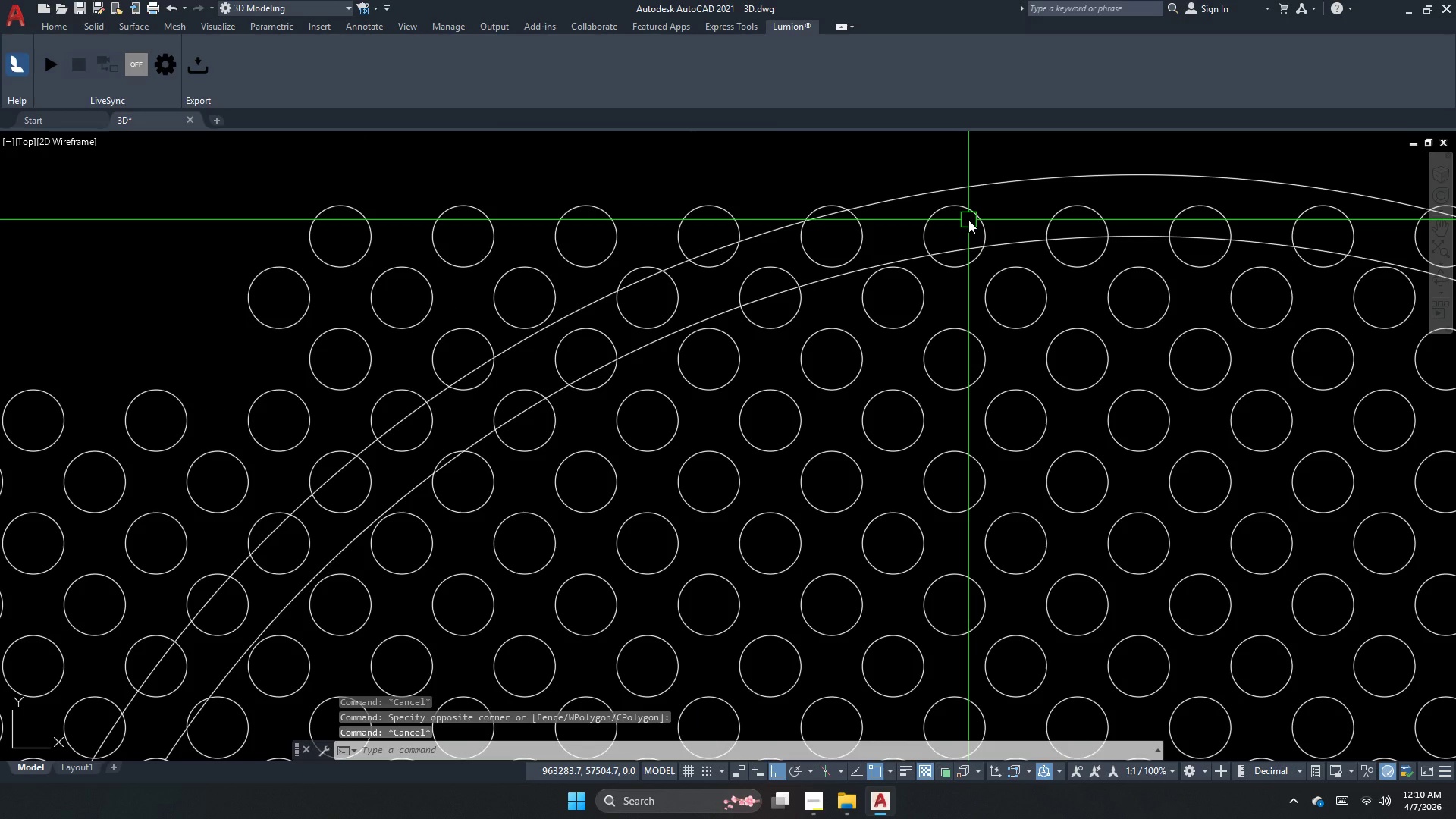 
scroll: coordinate [968, 220], scroll_direction: up, amount: 1.0
 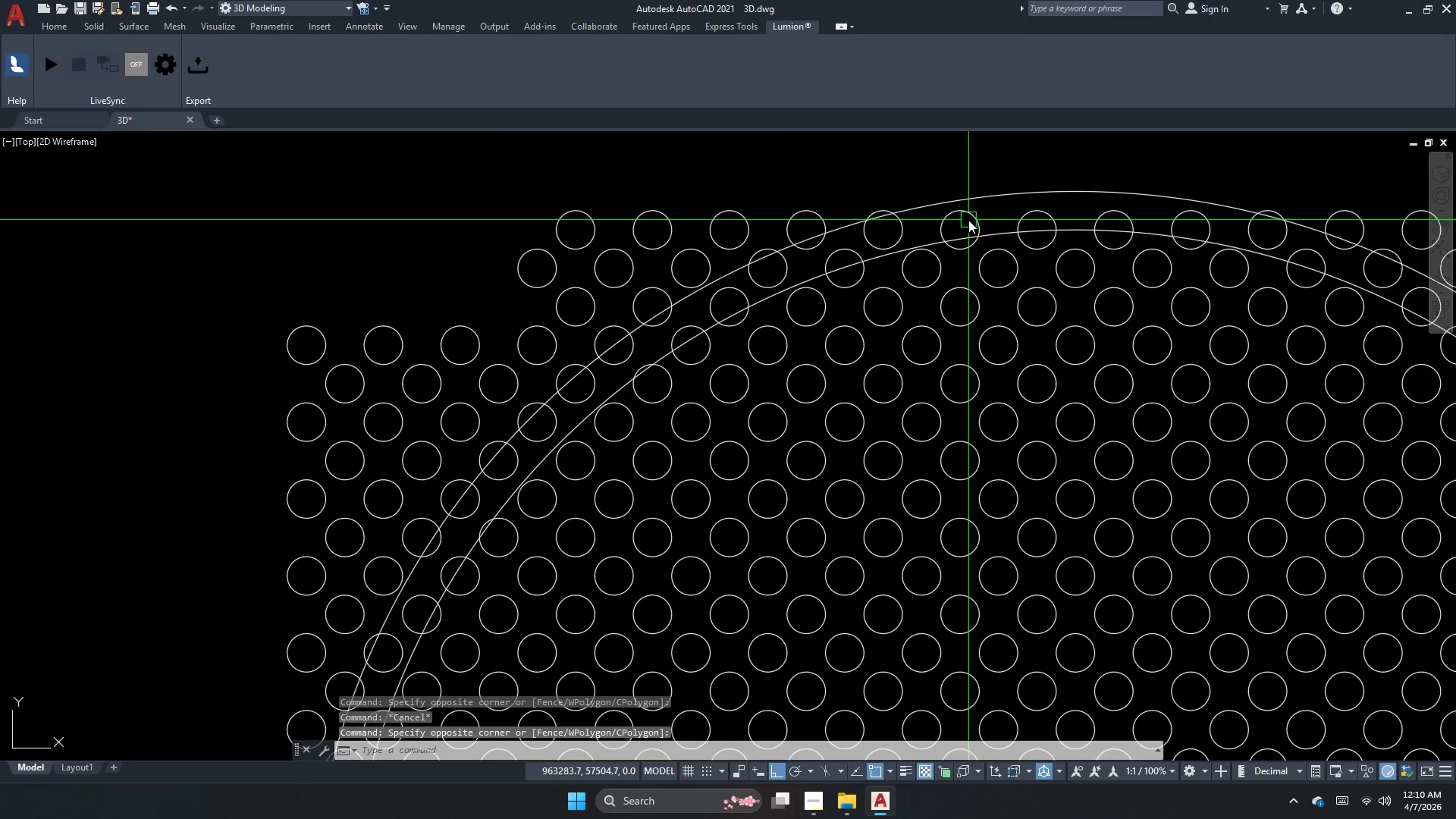 
key(Escape)
 